 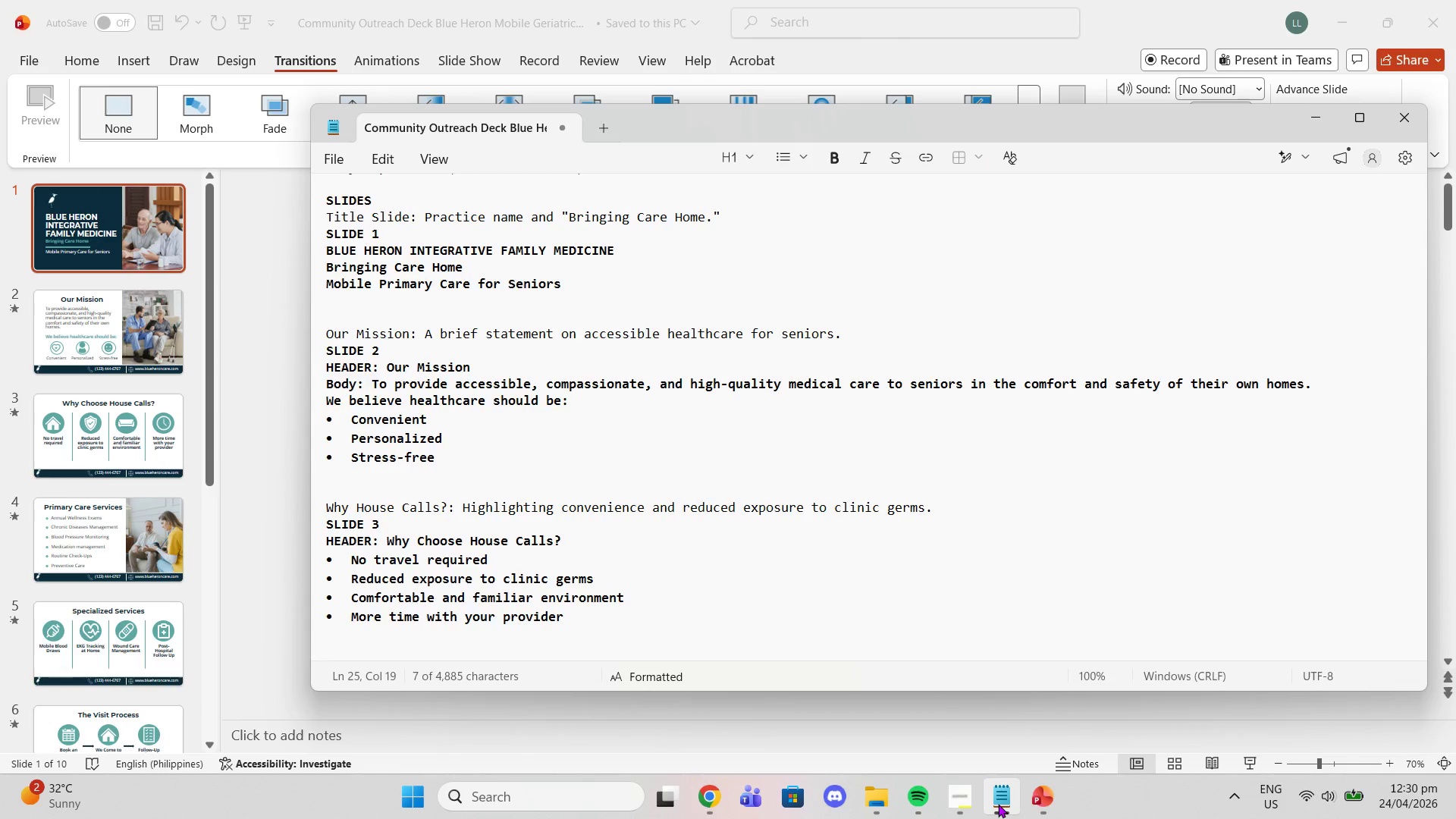 
scroll: coordinate [877, 554], scroll_direction: down, amount: 21.0
 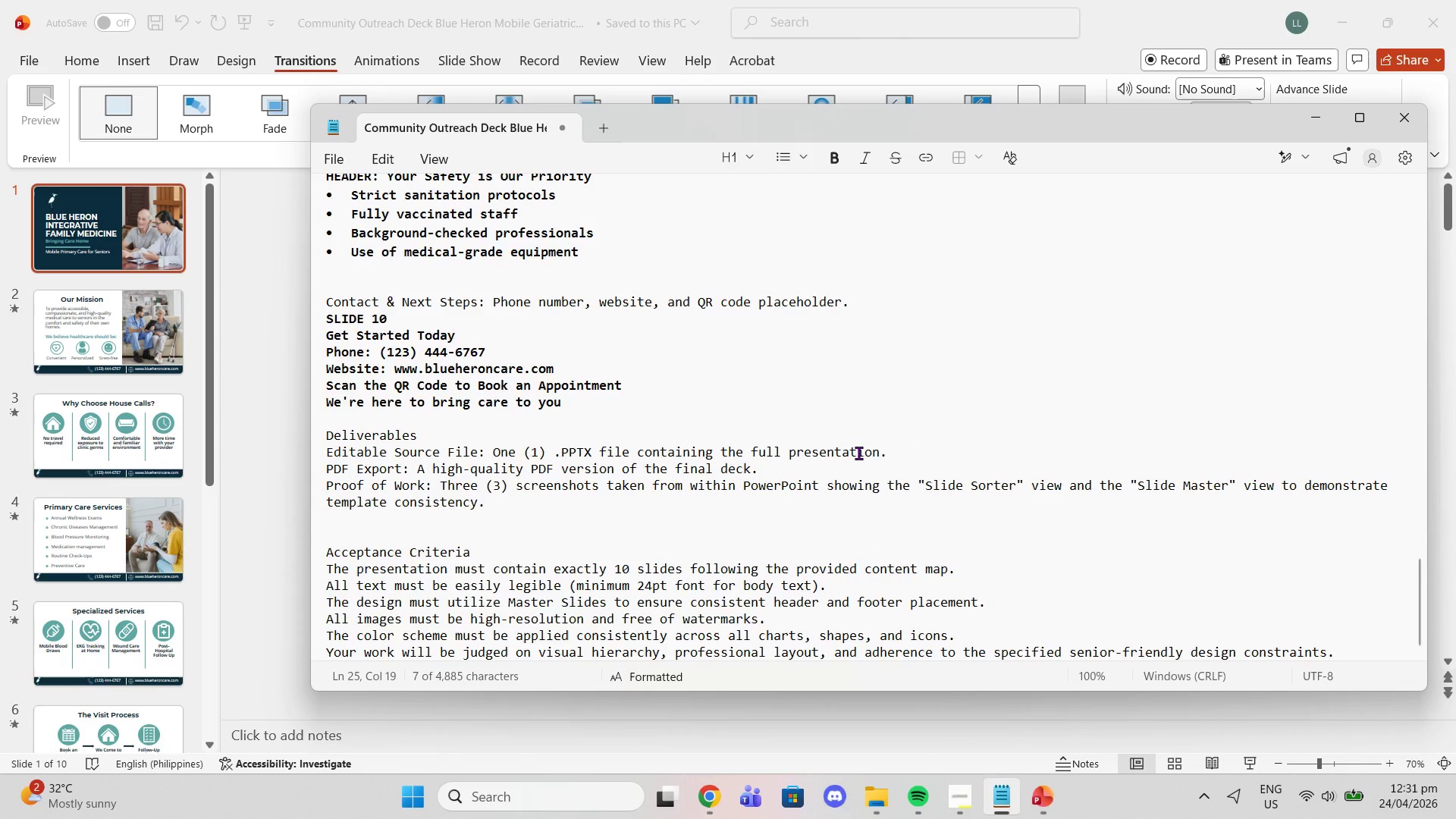 
left_click([275, 300])
 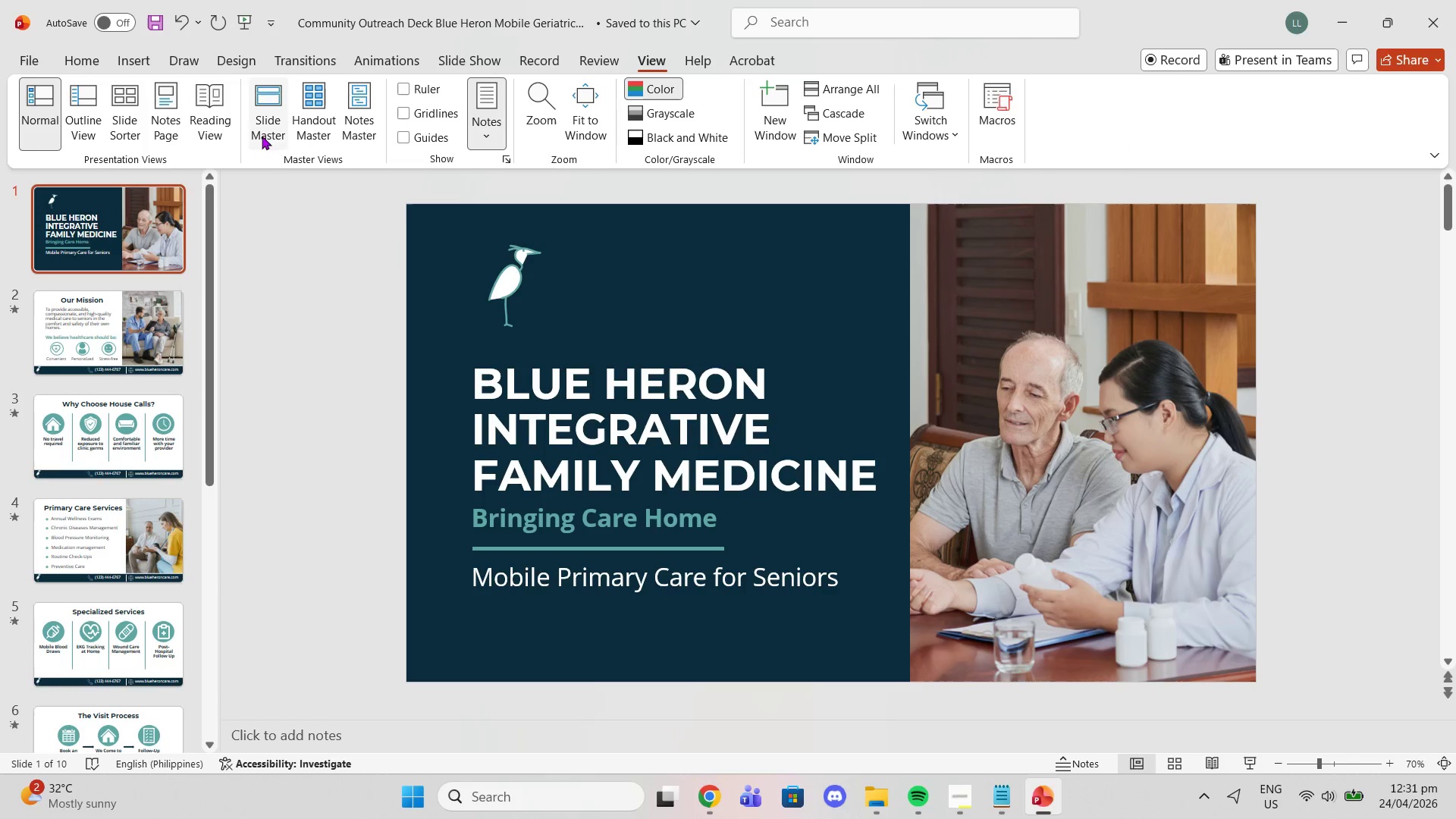 
mouse_move([289, 132])
 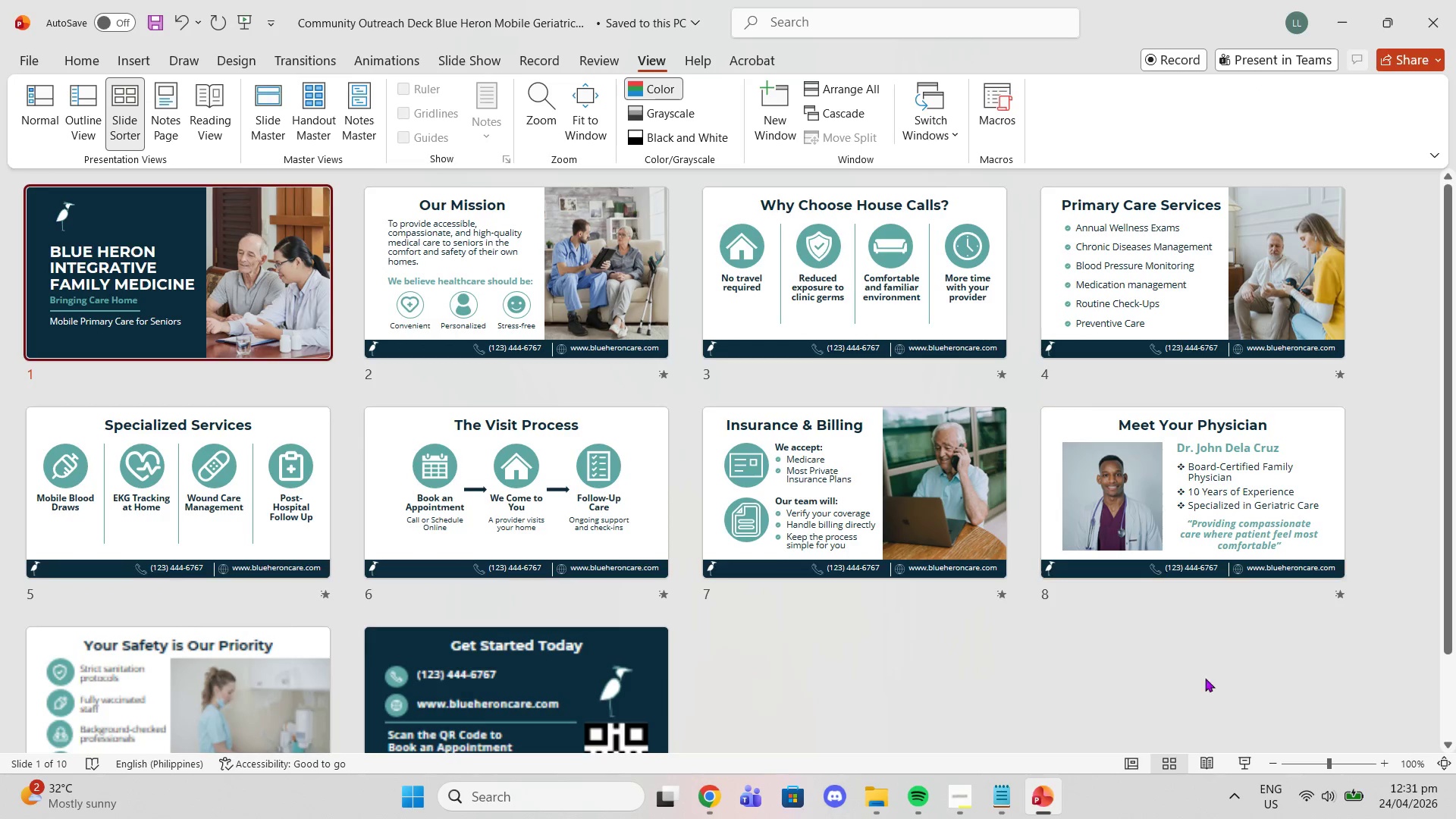 
left_click([1272, 765])
 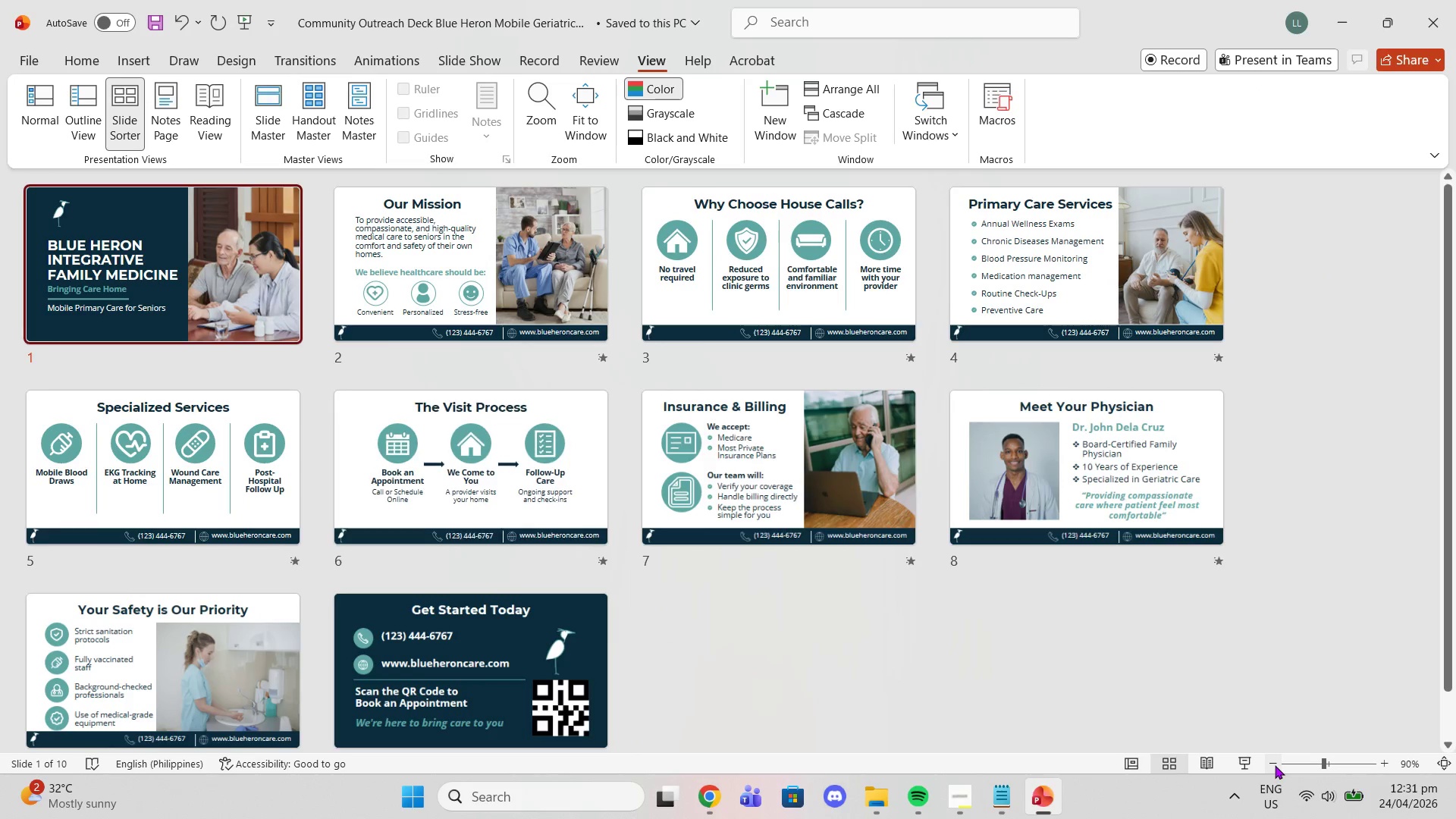 
left_click([1275, 765])
 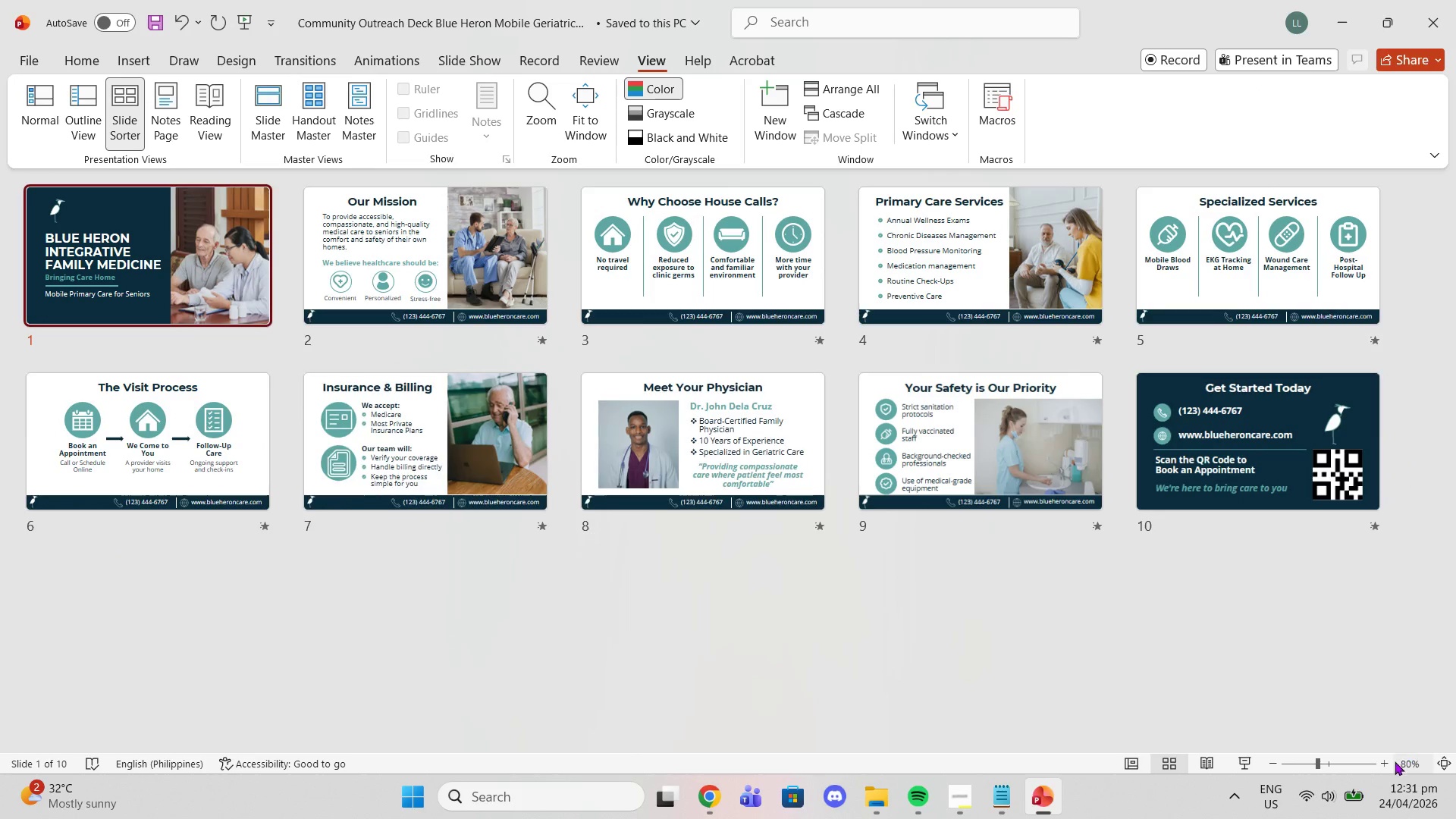 
left_click([1385, 762])
 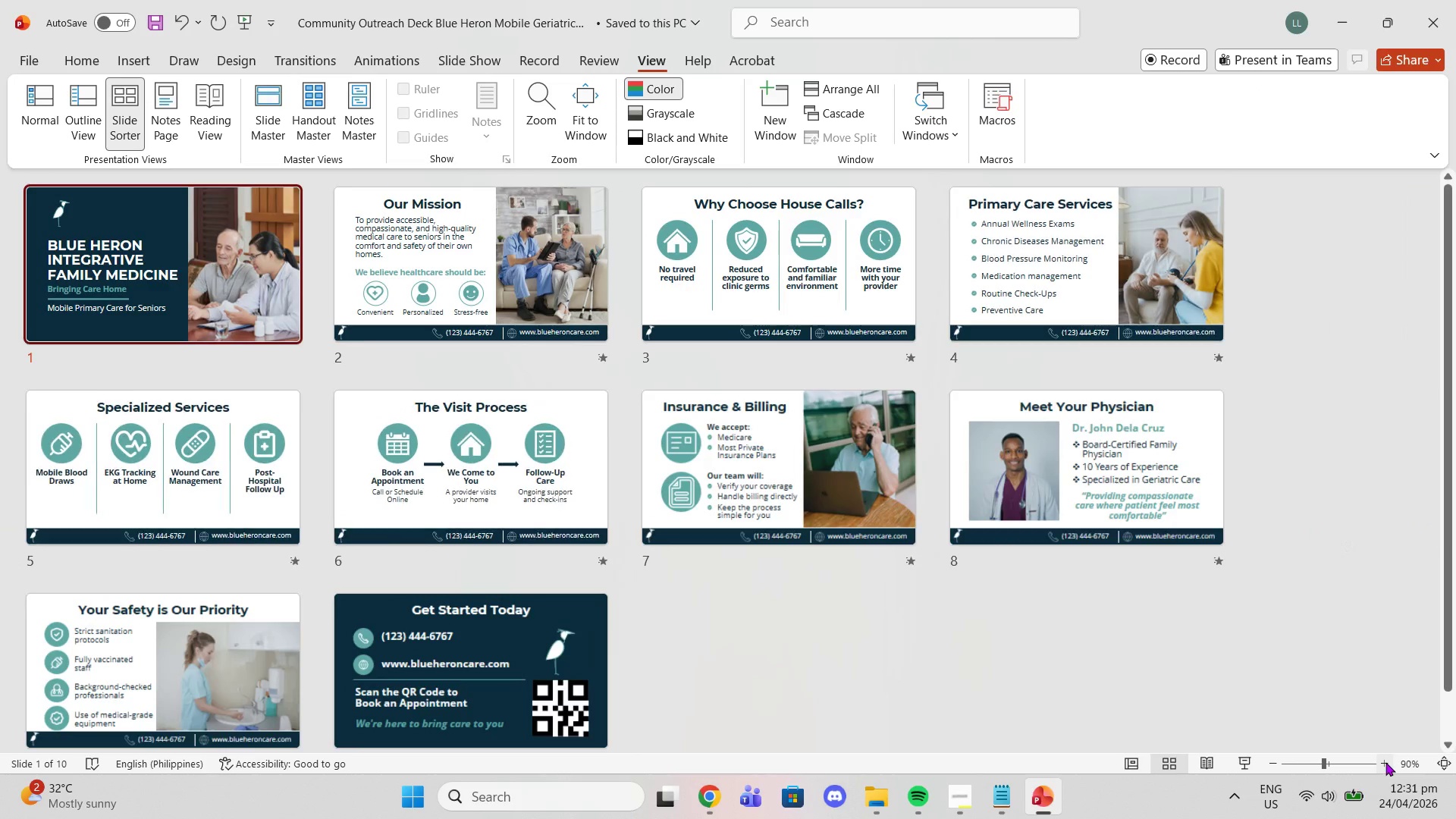 
left_click([1385, 762])
 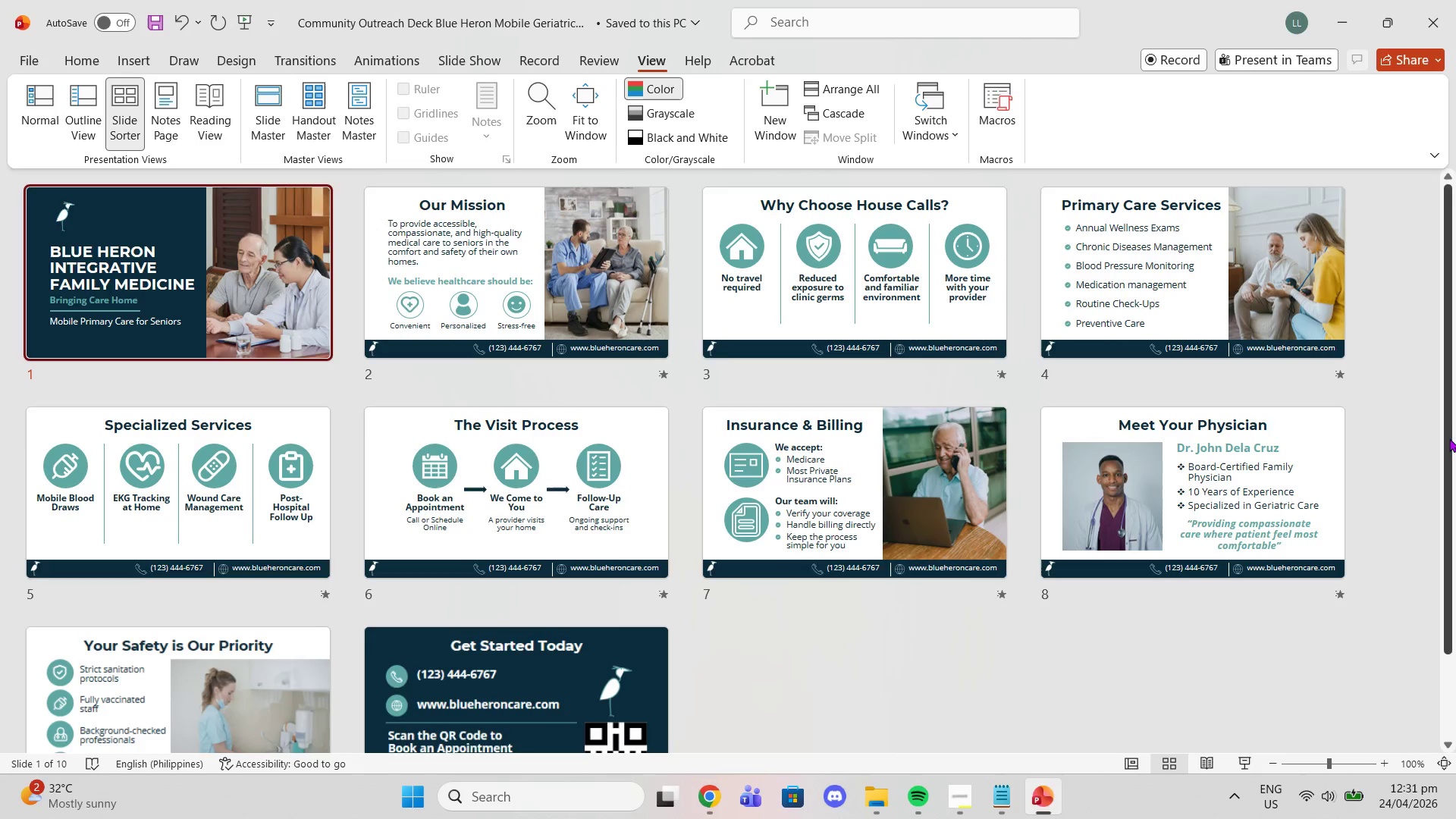 
left_click_drag(start_coordinate=[1446, 438], to_coordinate=[1448, 447])
 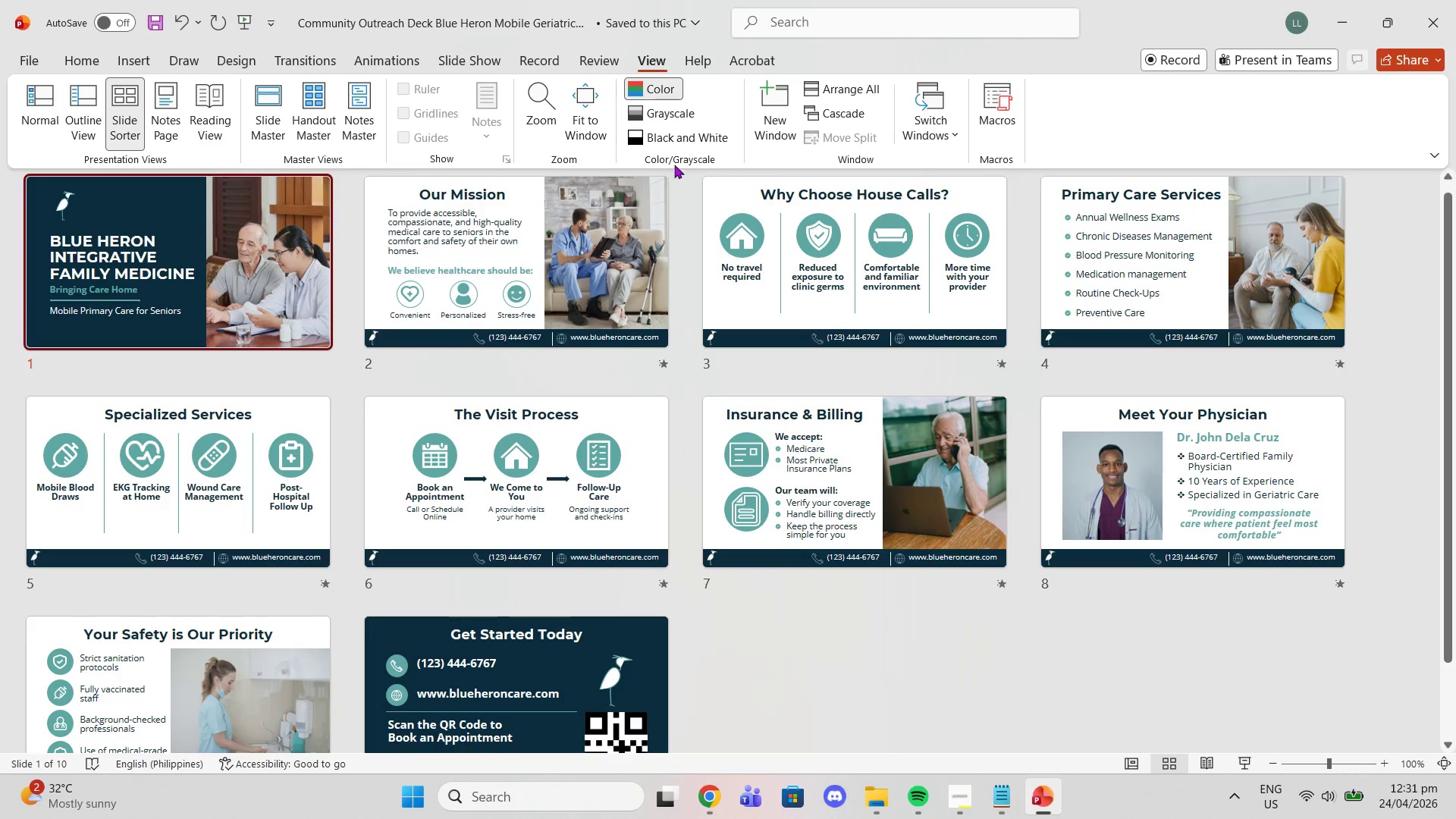 
left_click([674, 165])
 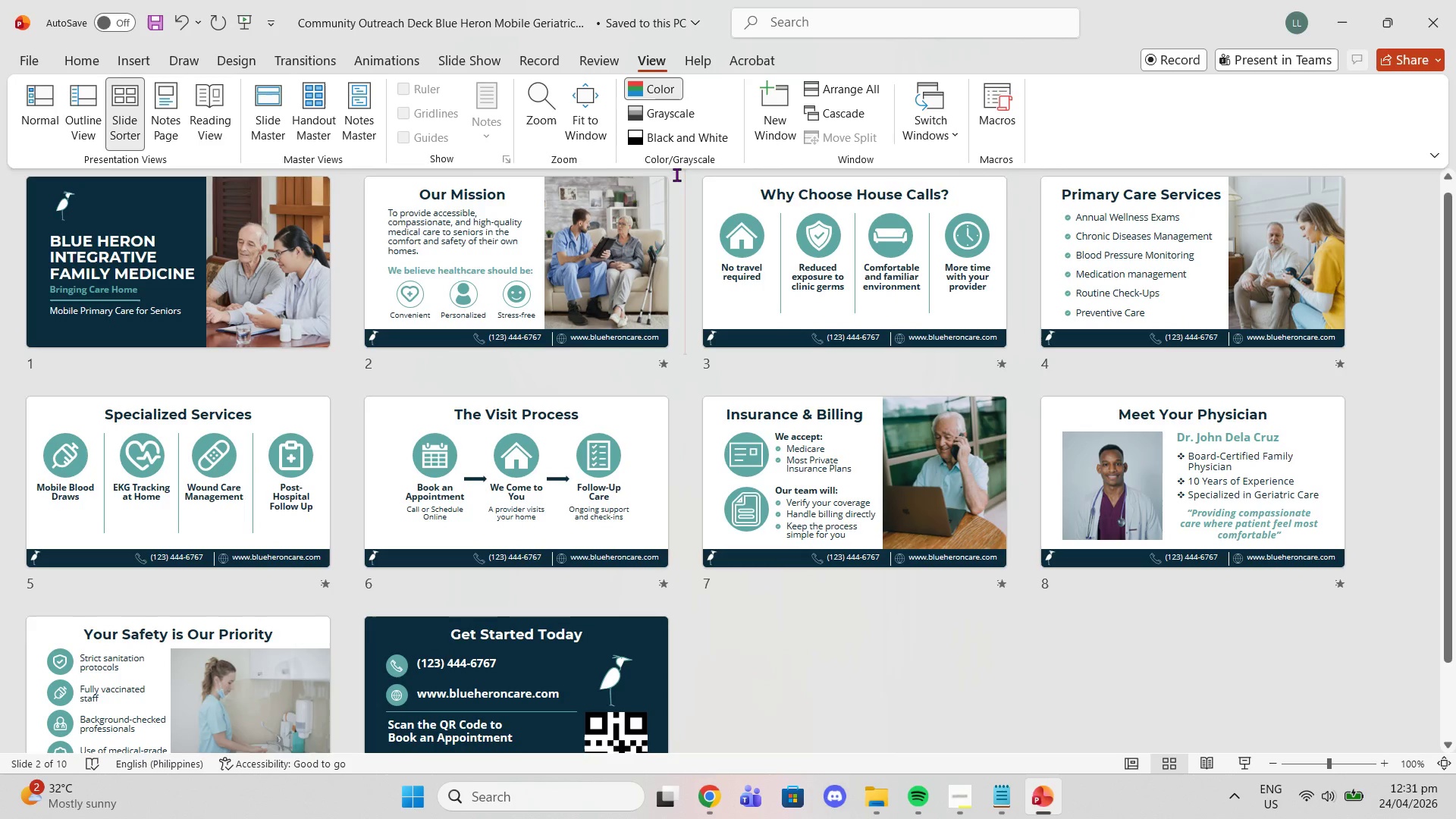 
left_click_drag(start_coordinate=[676, 174], to_coordinate=[680, 192])
 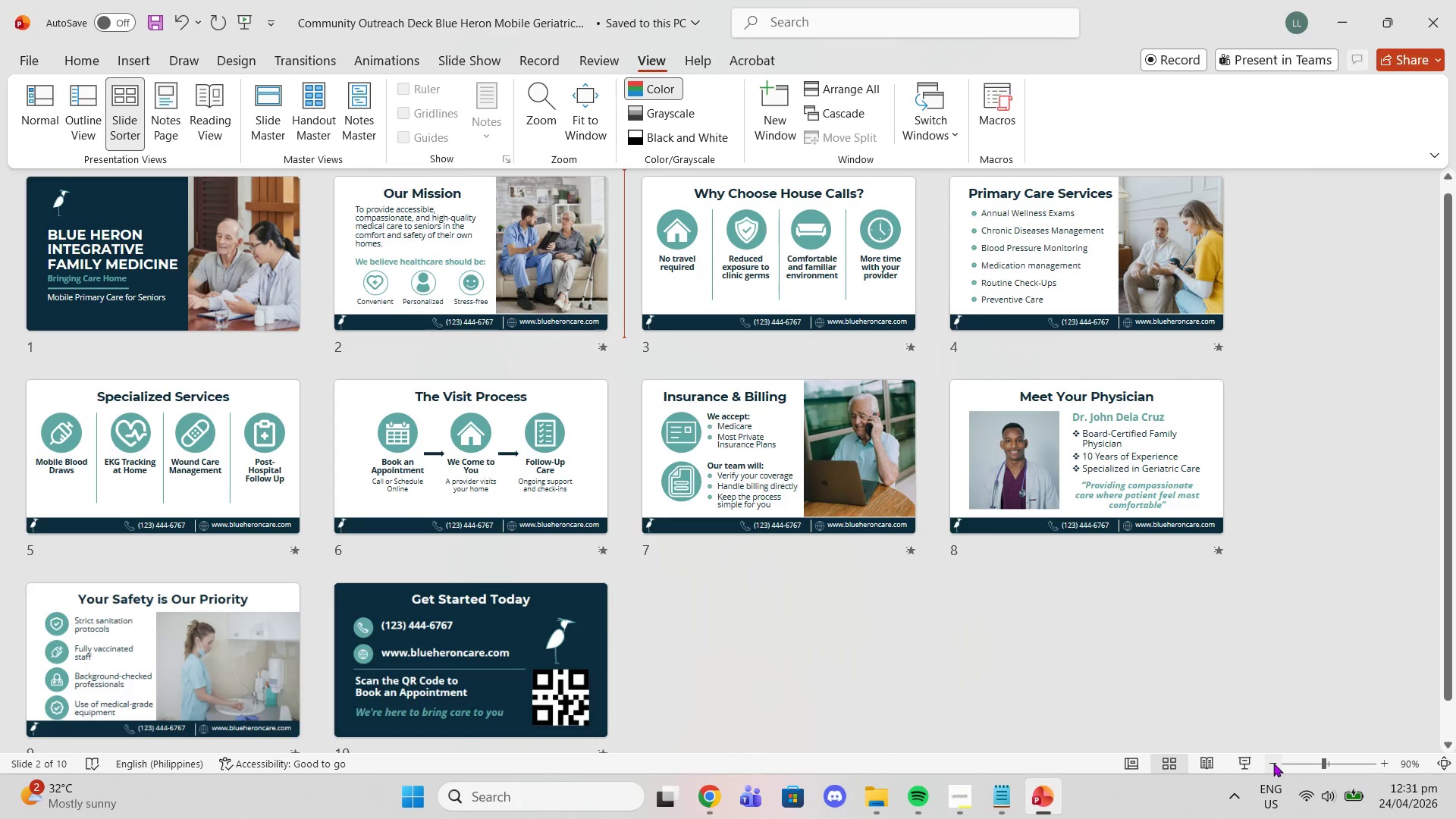 
left_click([1184, 698])
 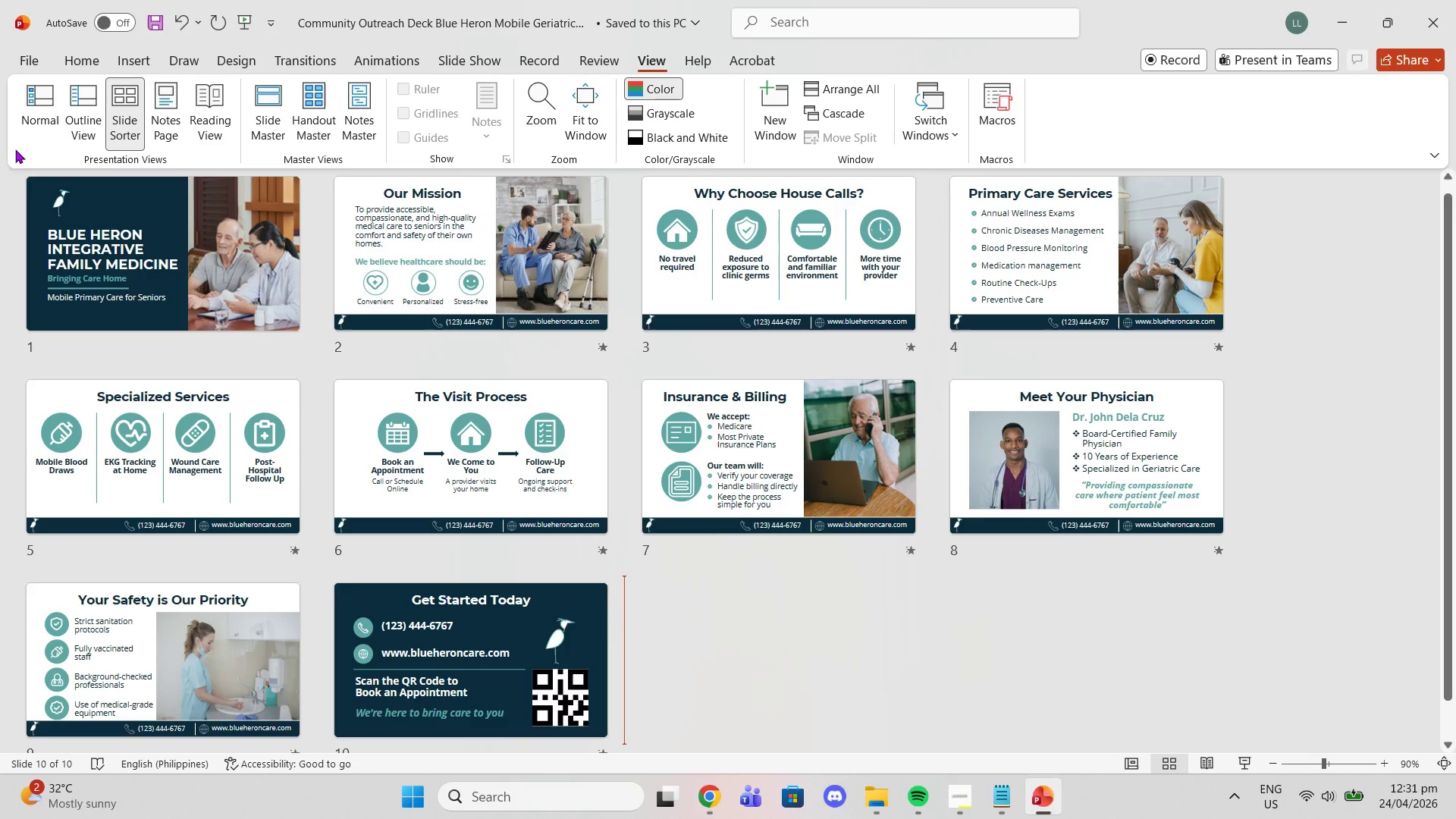 
left_click([35, 93])
 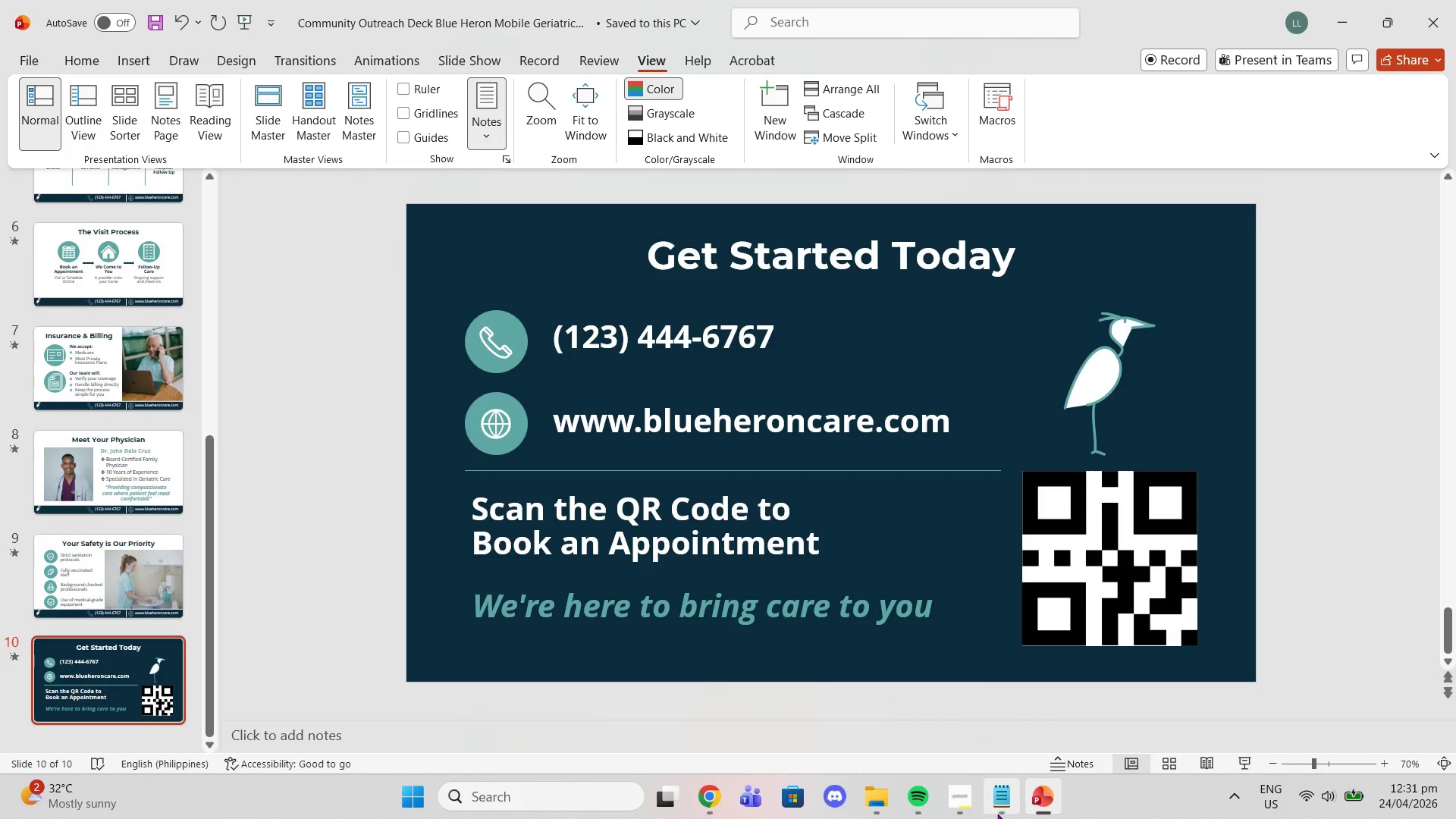 
left_click([862, 794])
 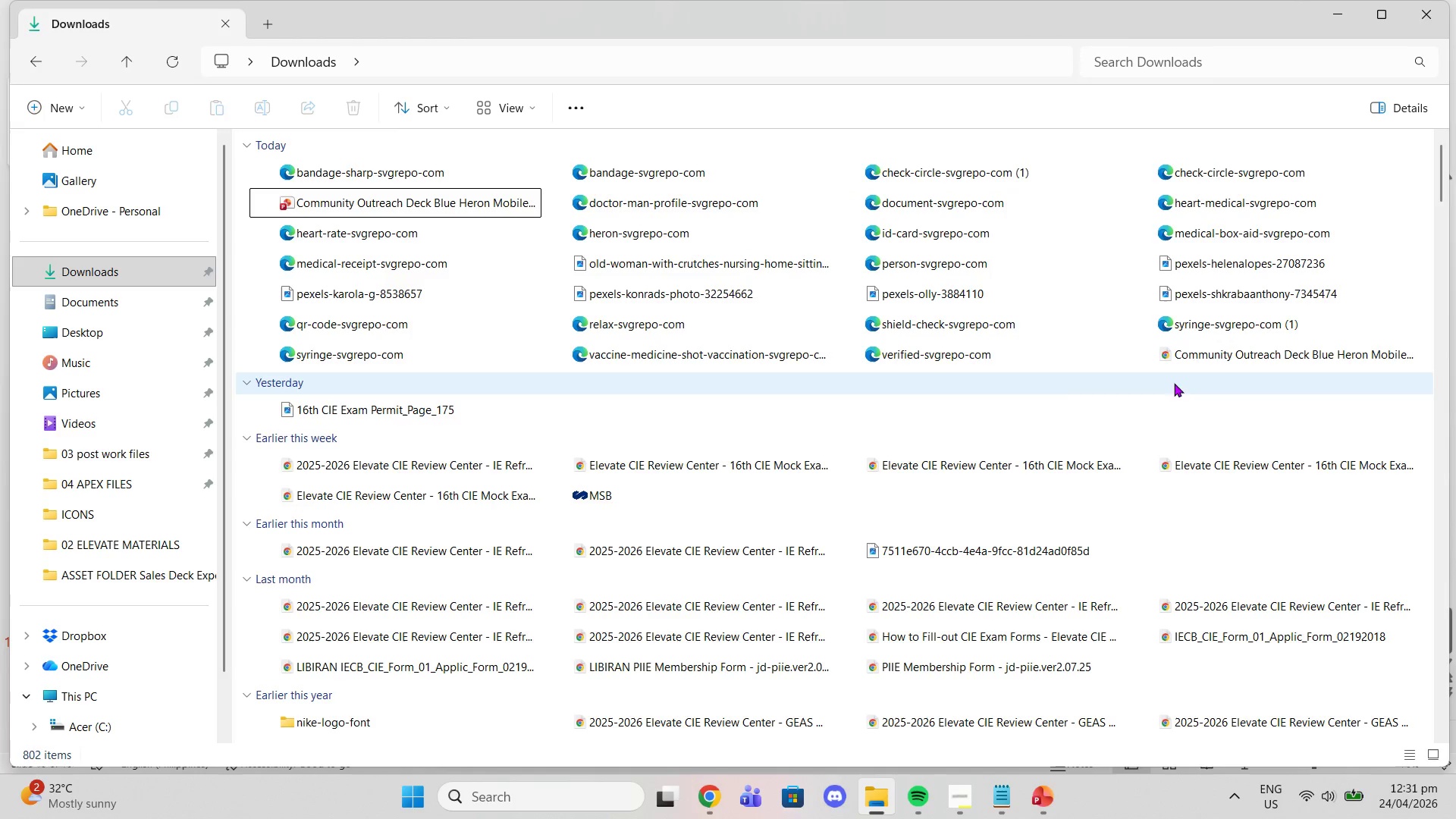 
double_click([1183, 367])
 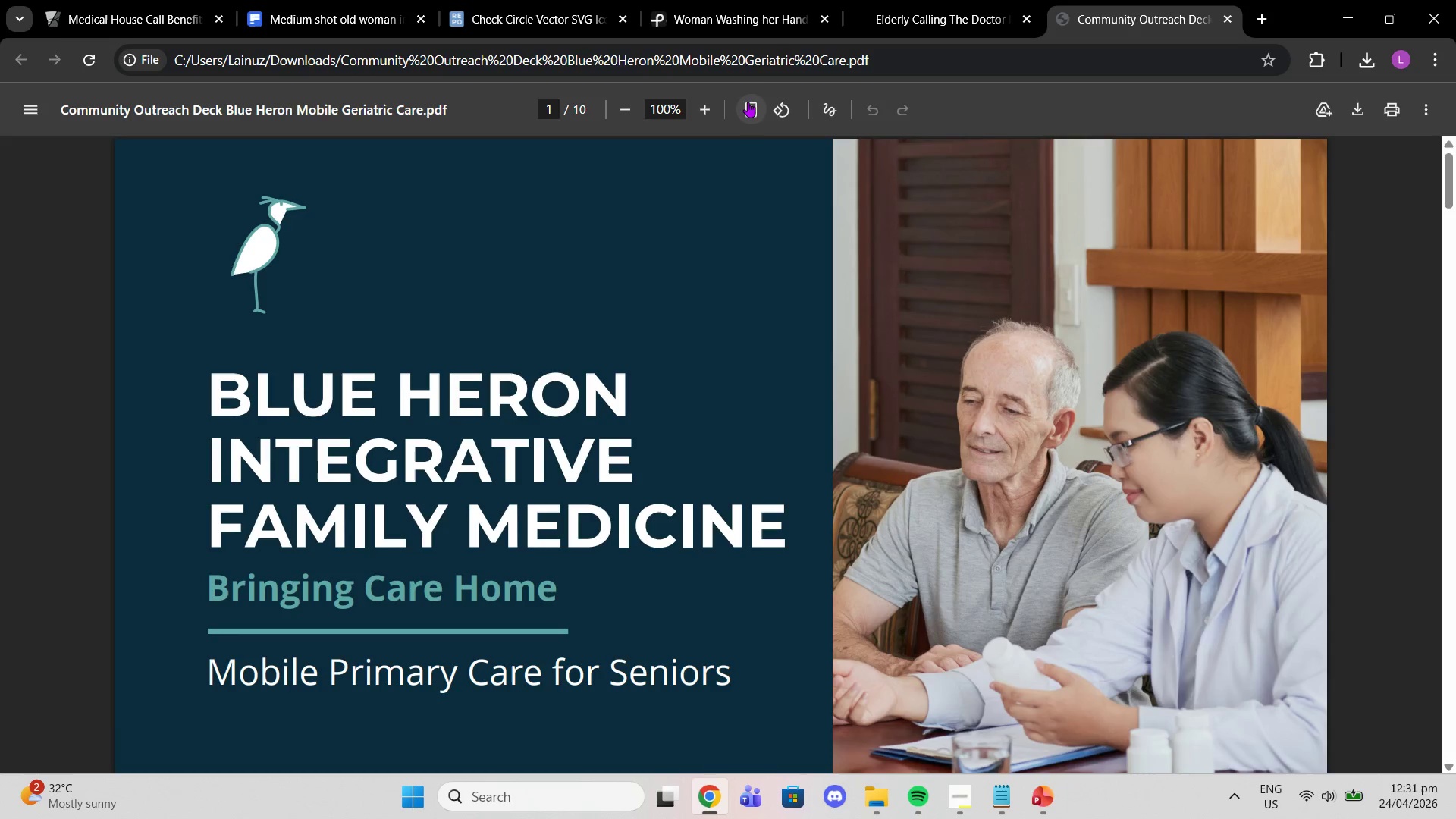 
left_click([1422, 115])
 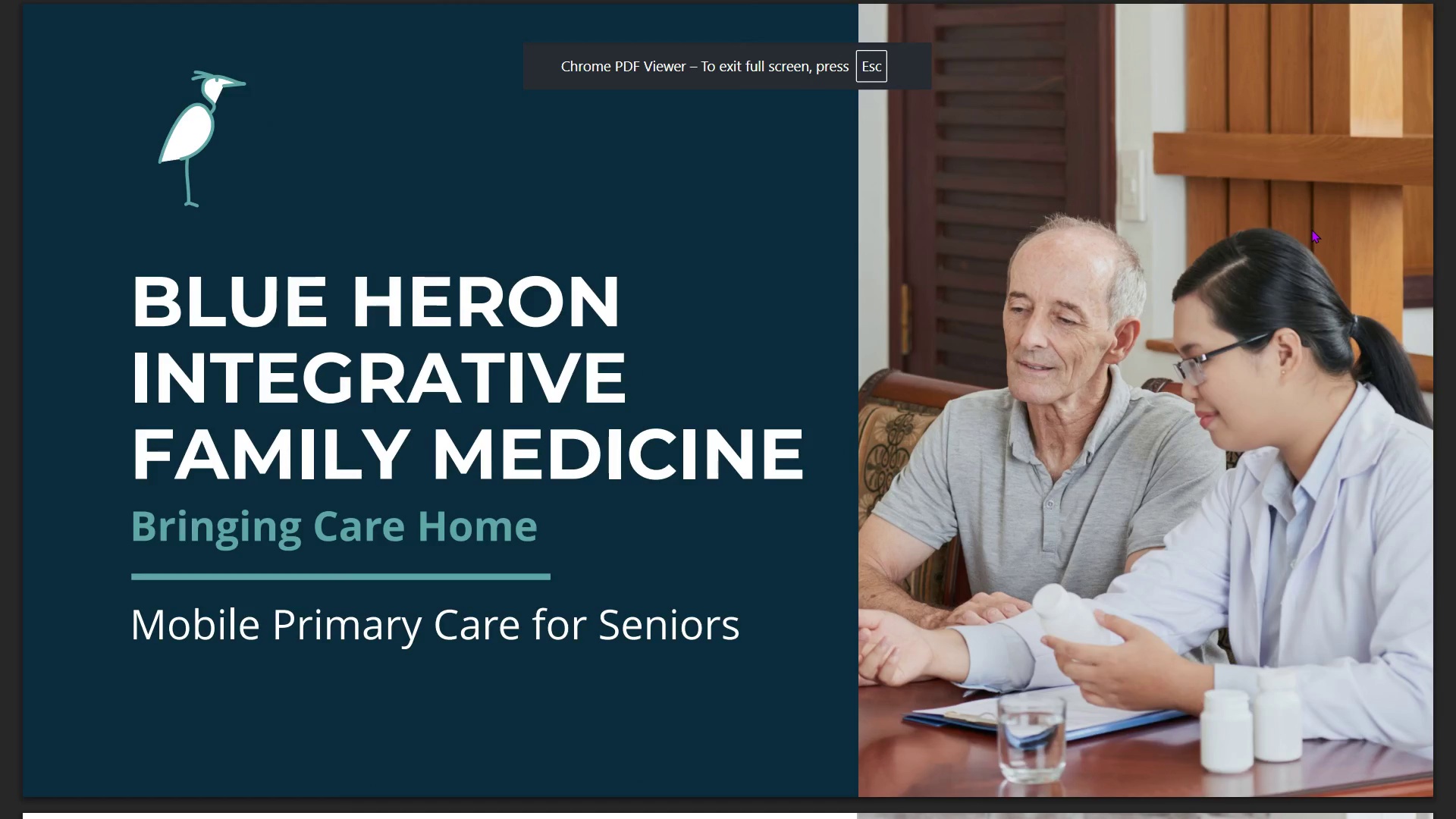 
key(ArrowRight)
 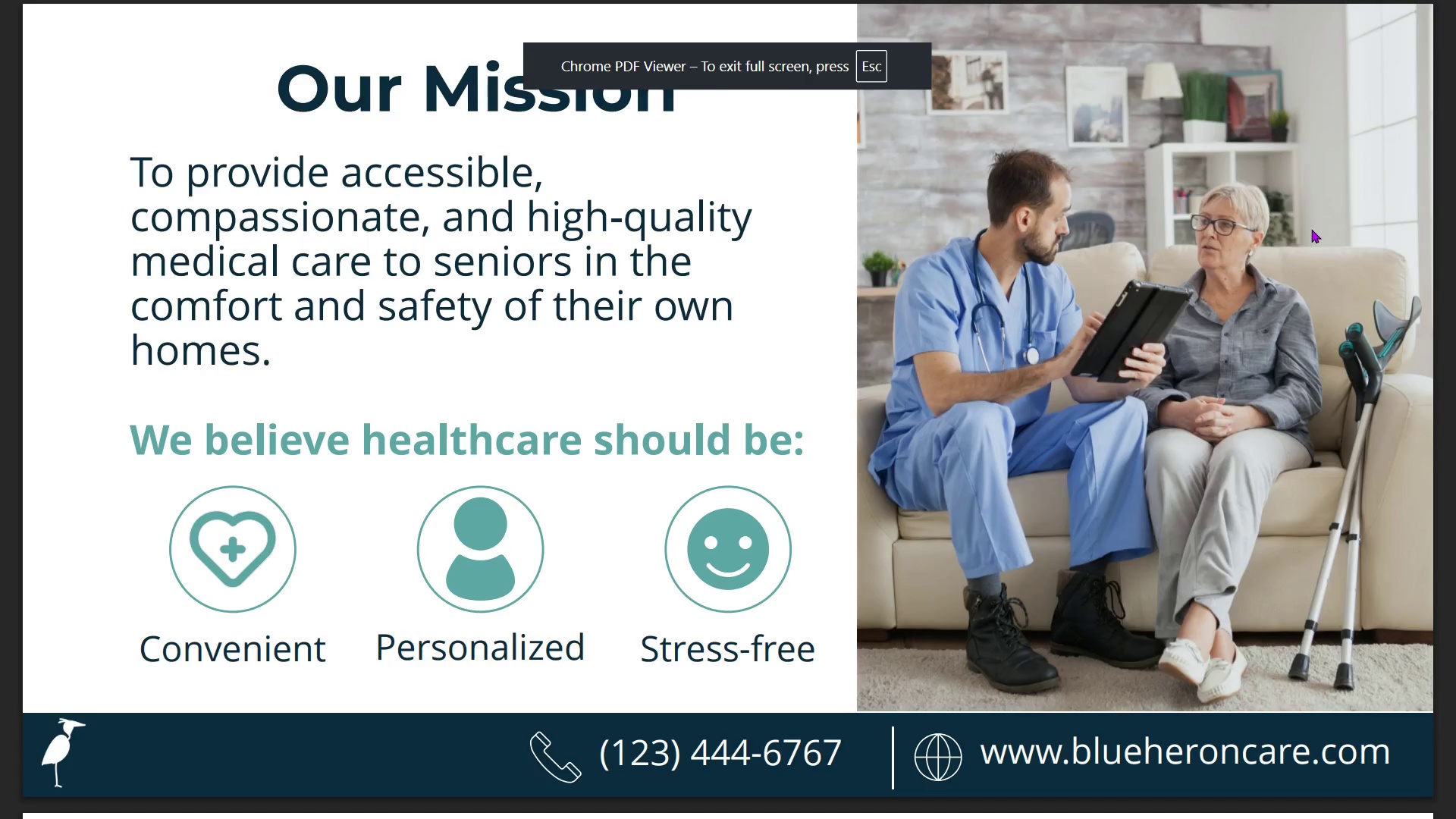 
key(ArrowRight)
 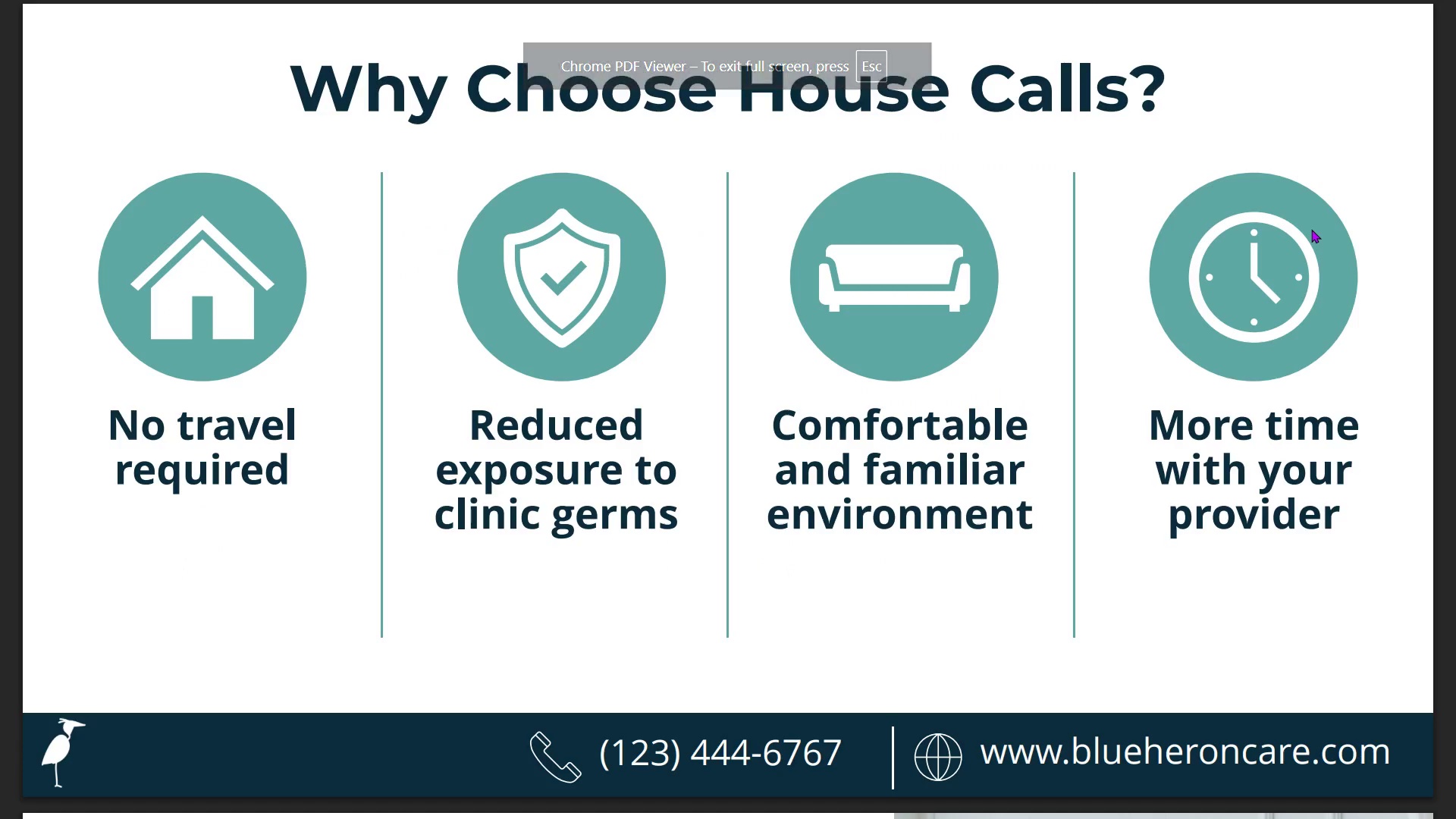 
key(ArrowRight)
 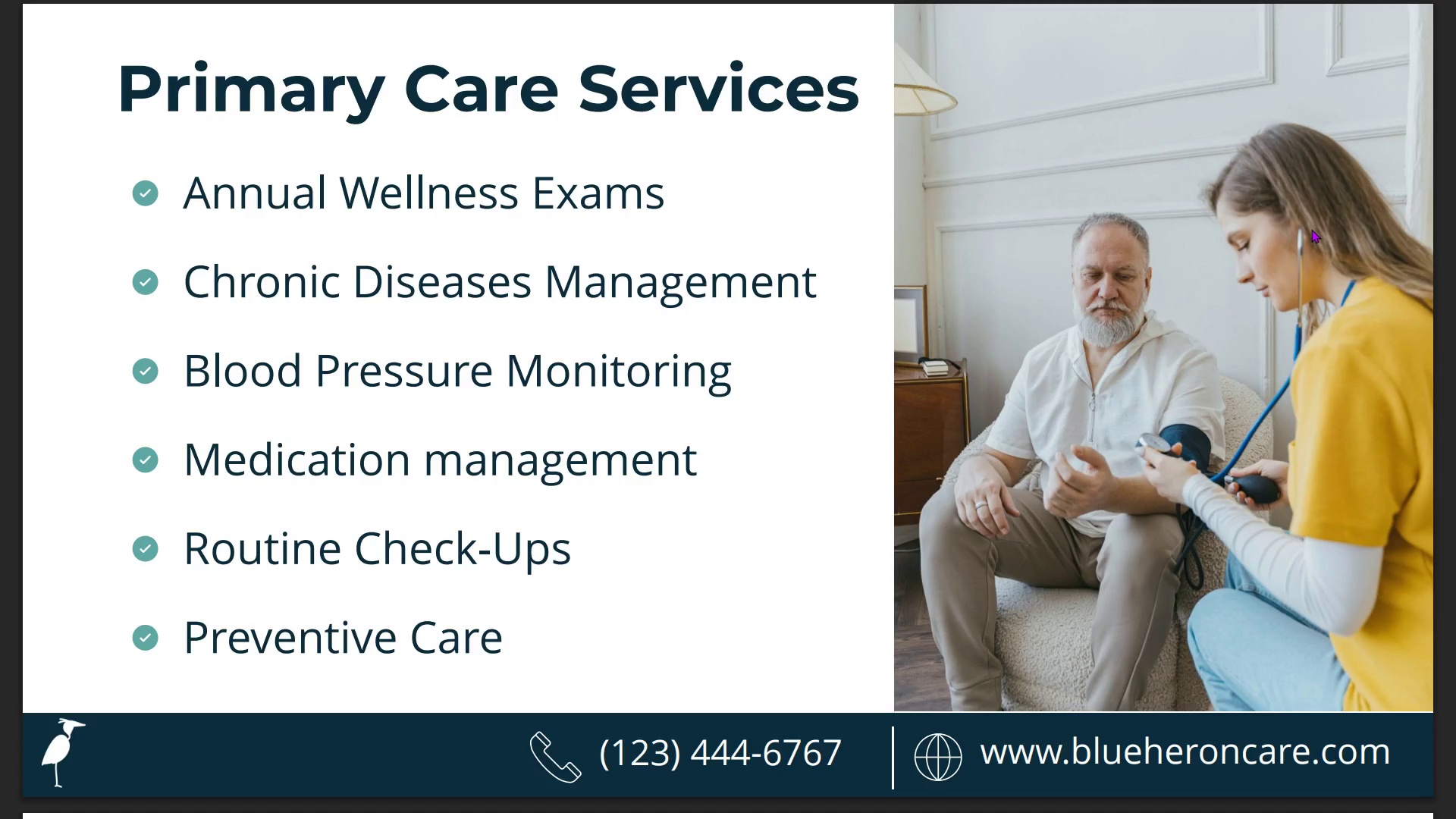 
key(ArrowRight)
 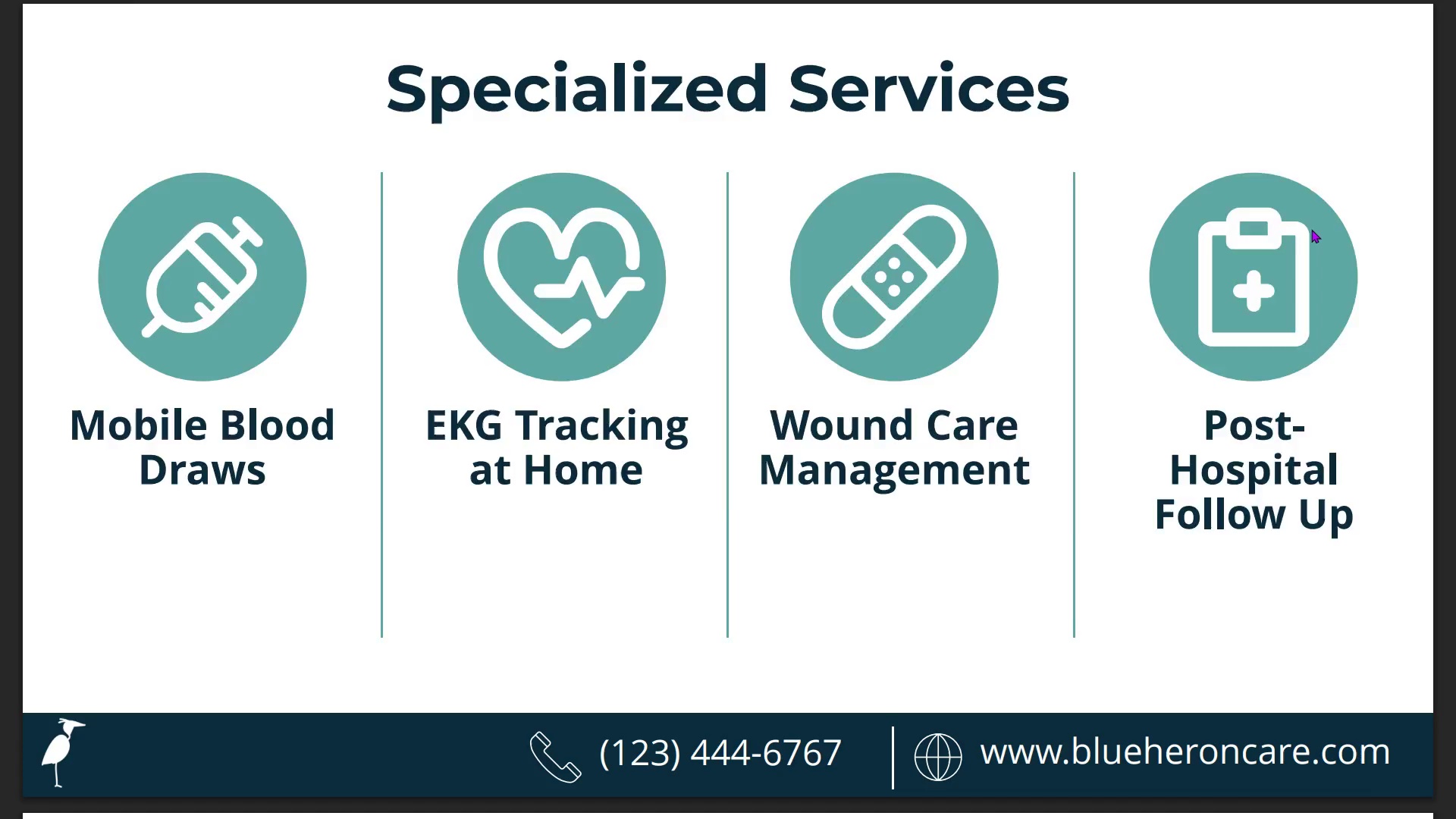 
key(ArrowRight)
 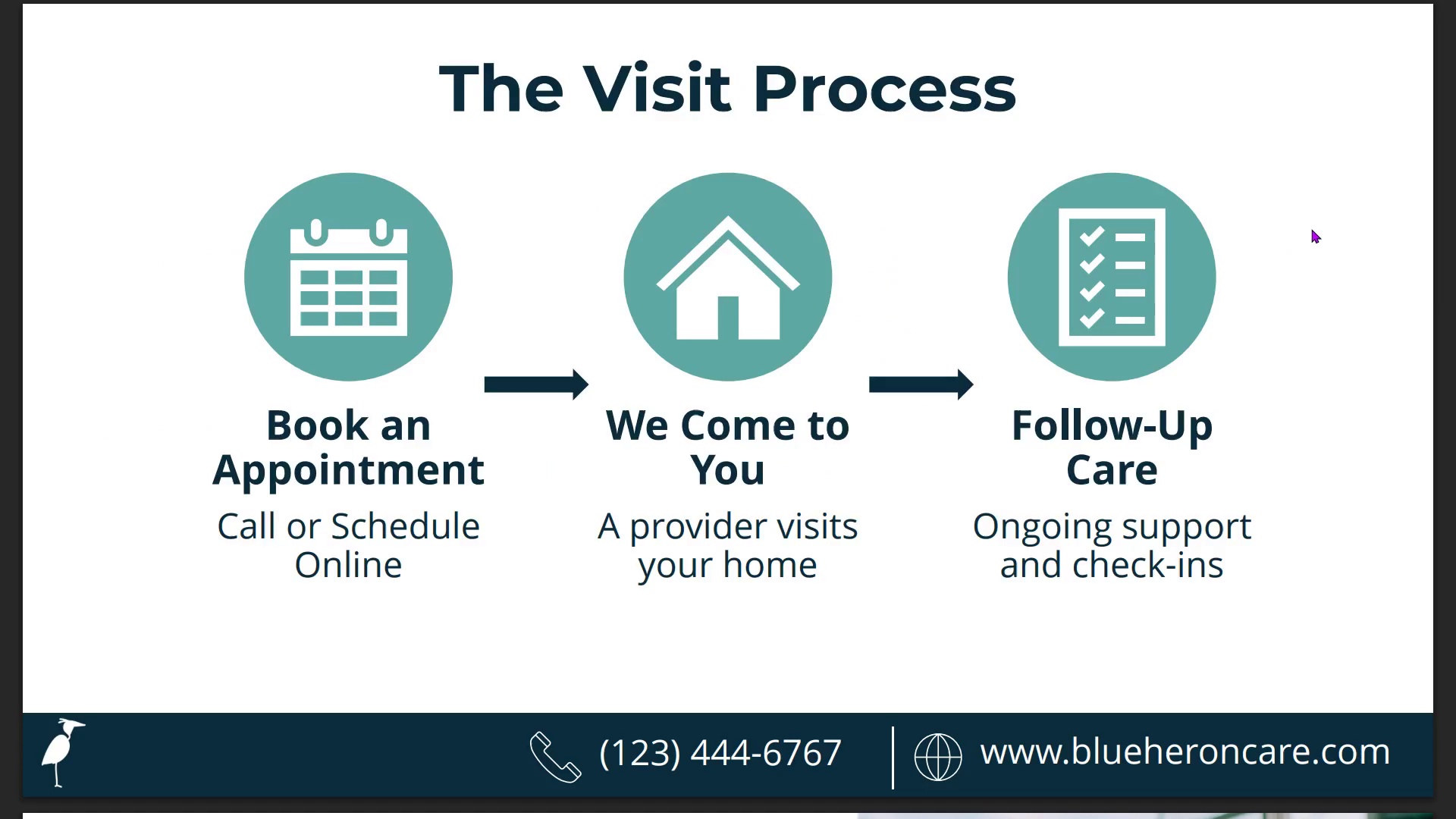 
key(ArrowRight)
 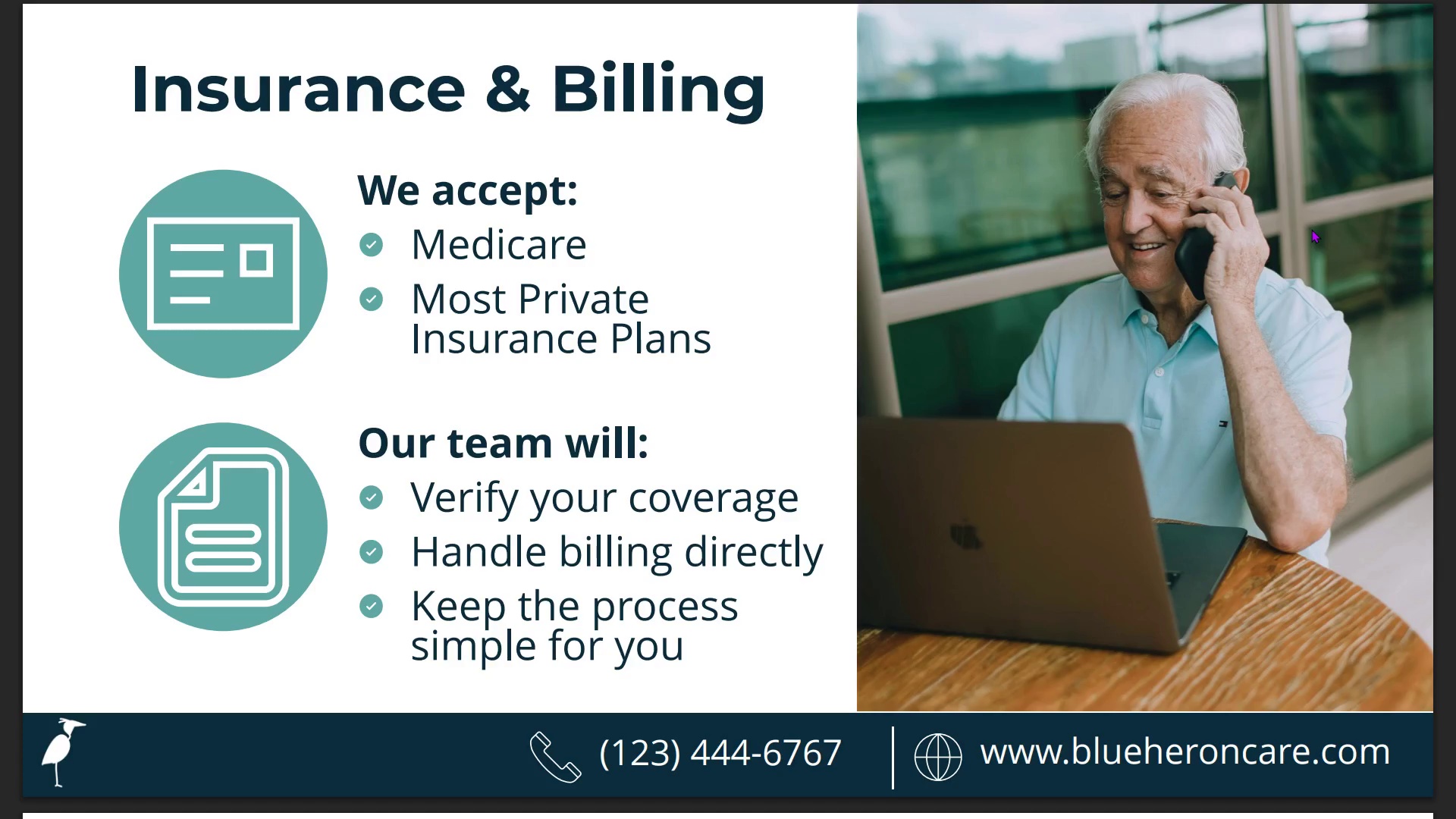 
key(ArrowRight)
 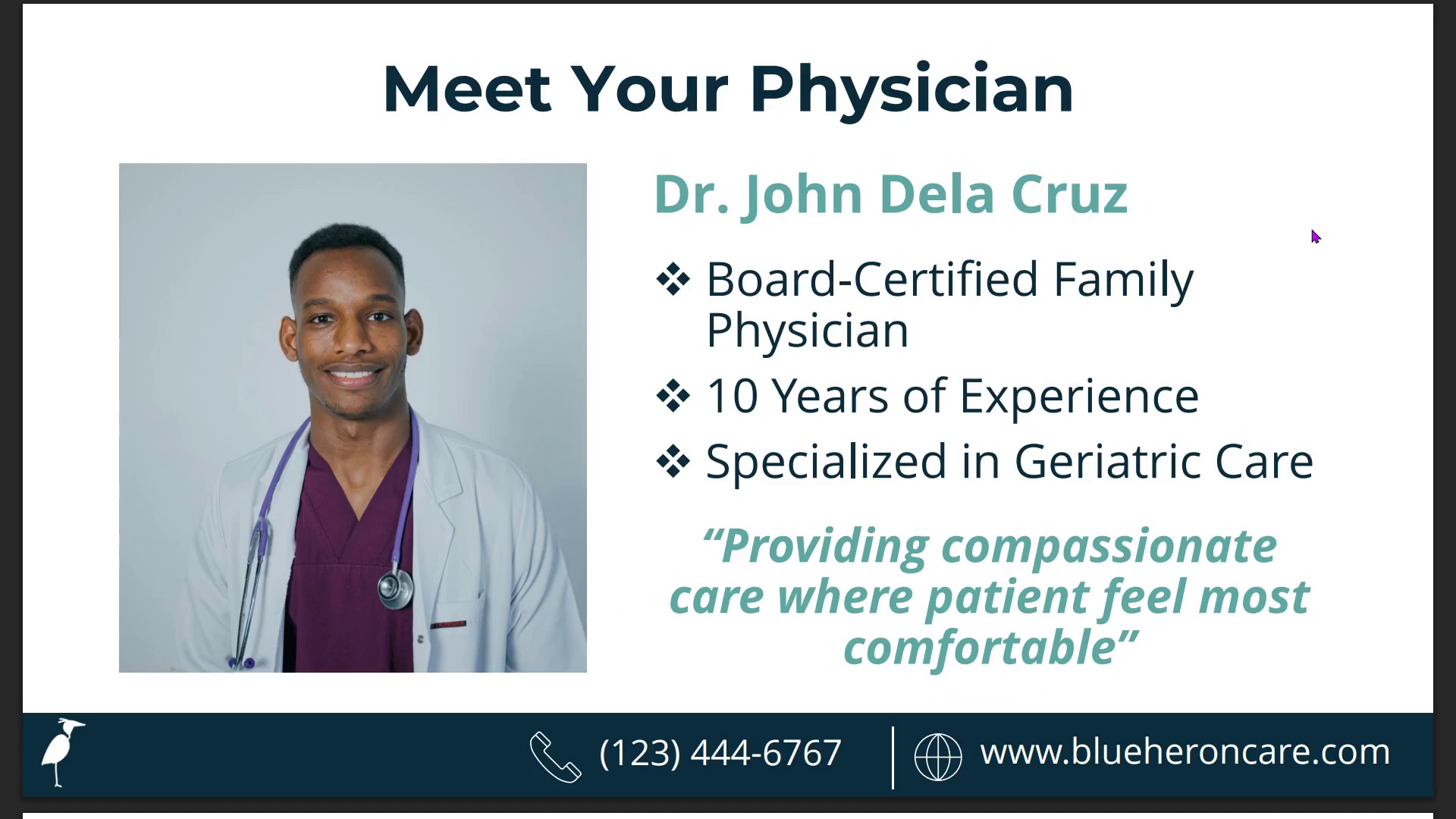 
key(ArrowRight)
 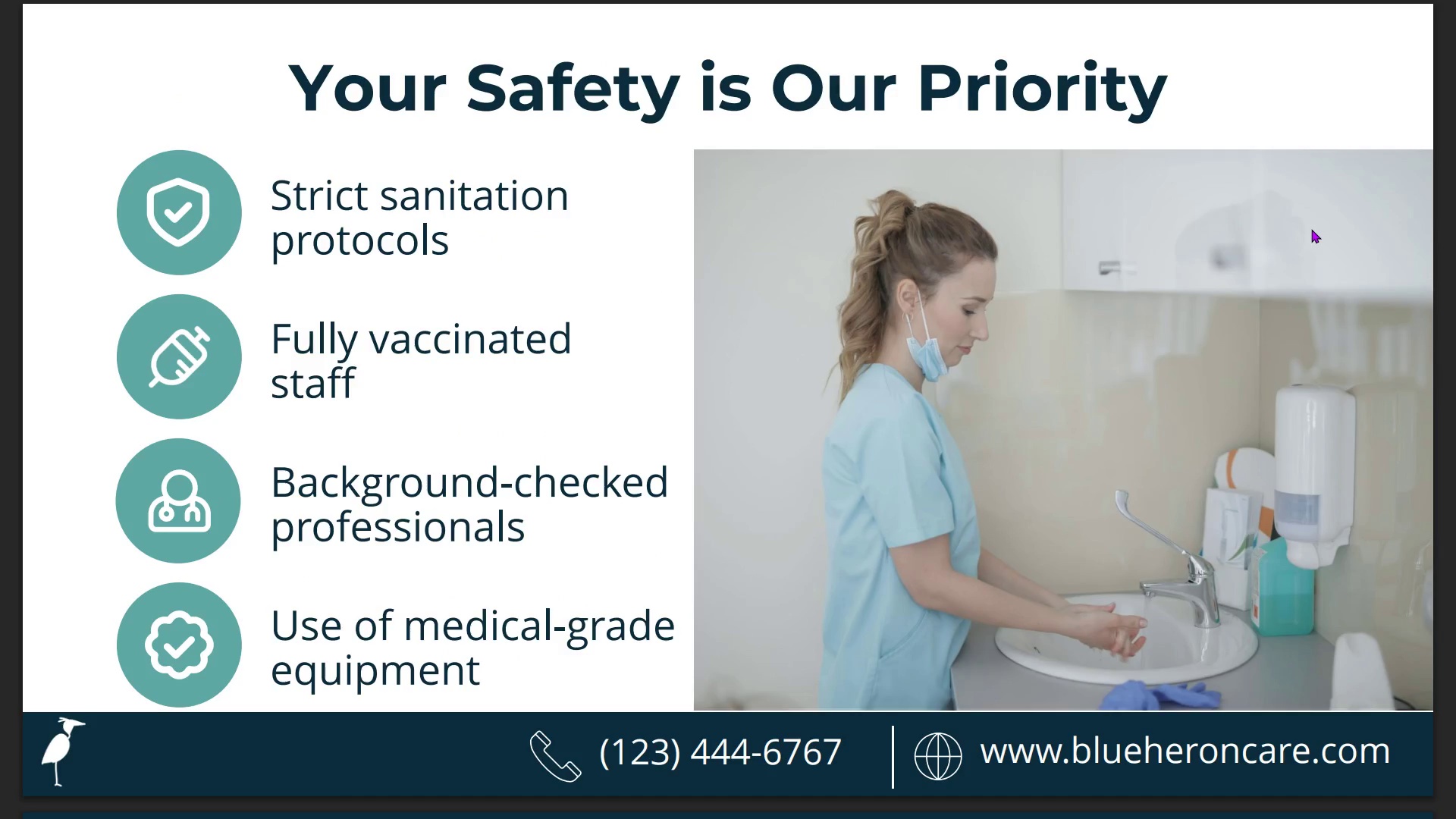 
key(ArrowRight)
 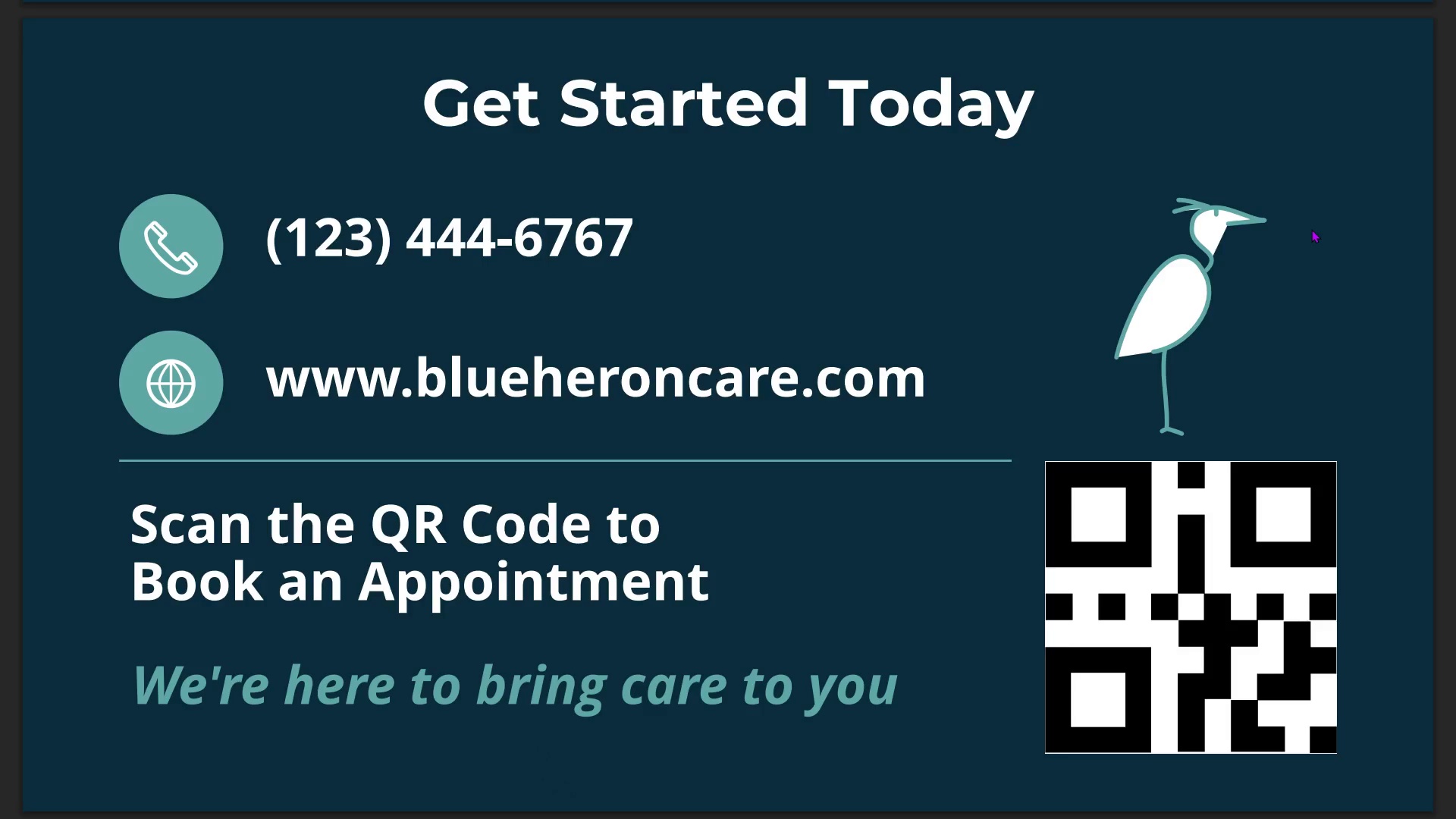 
key(Escape)
 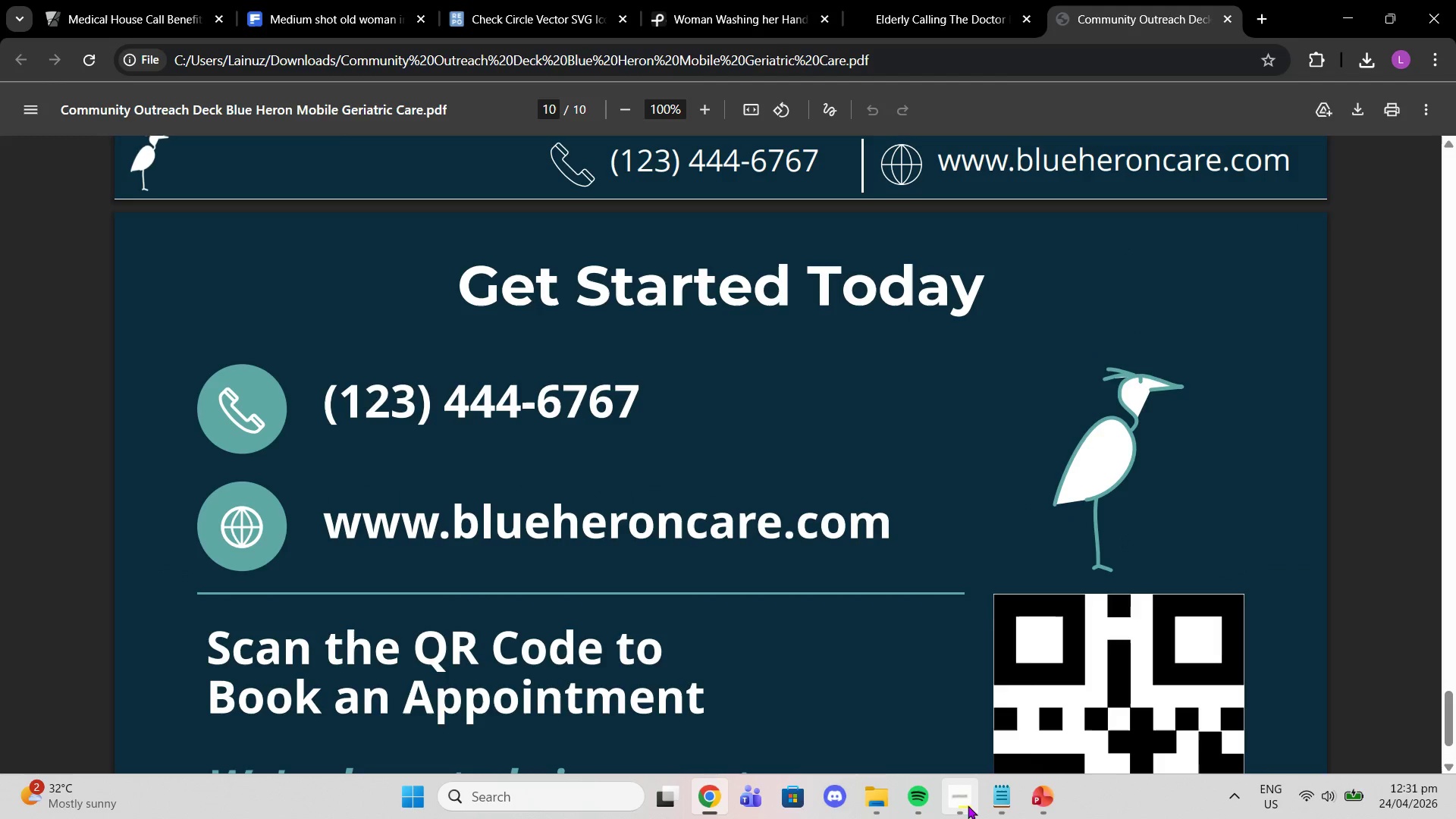 
left_click([871, 800])
 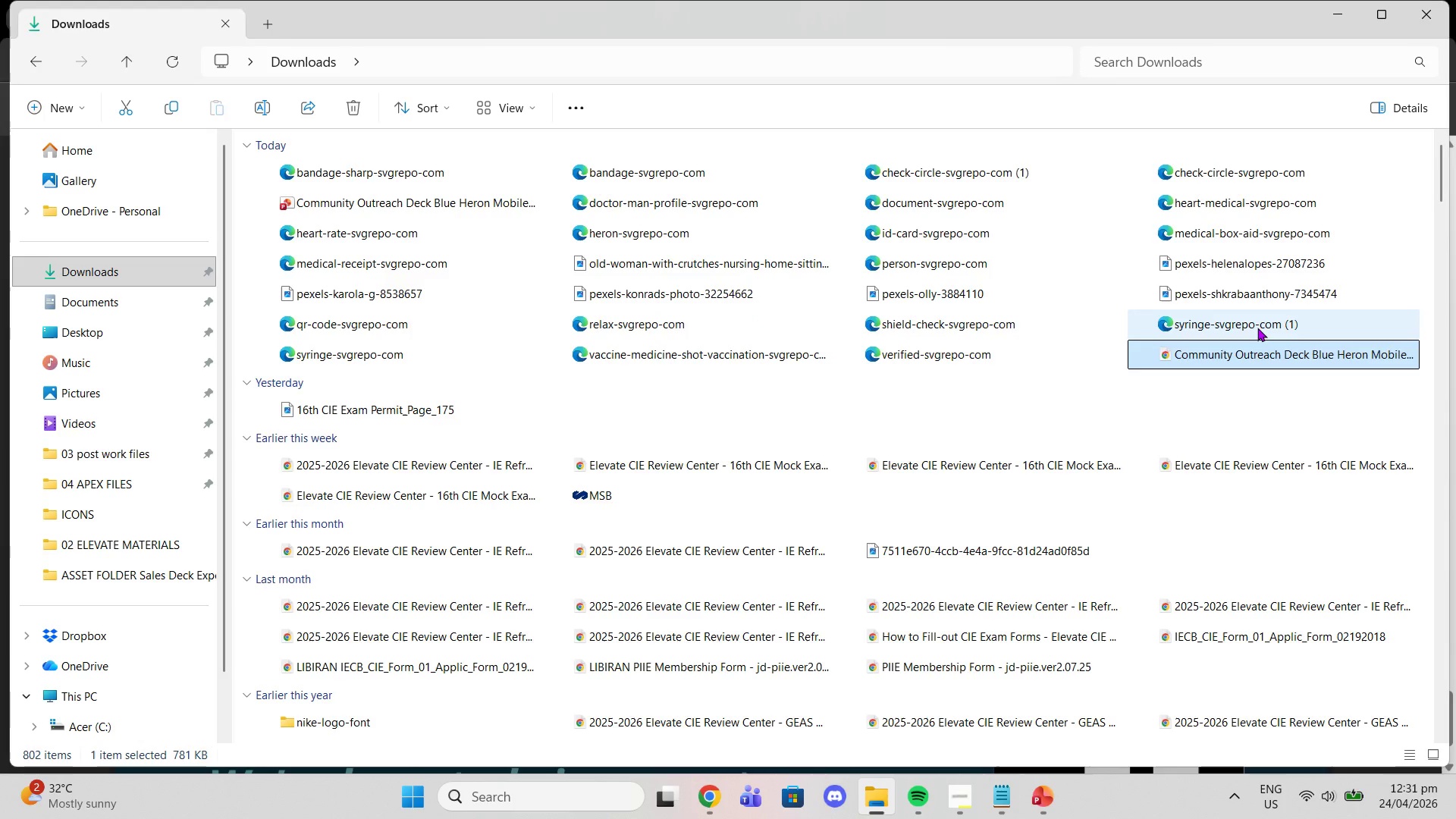 
key(Delete)
 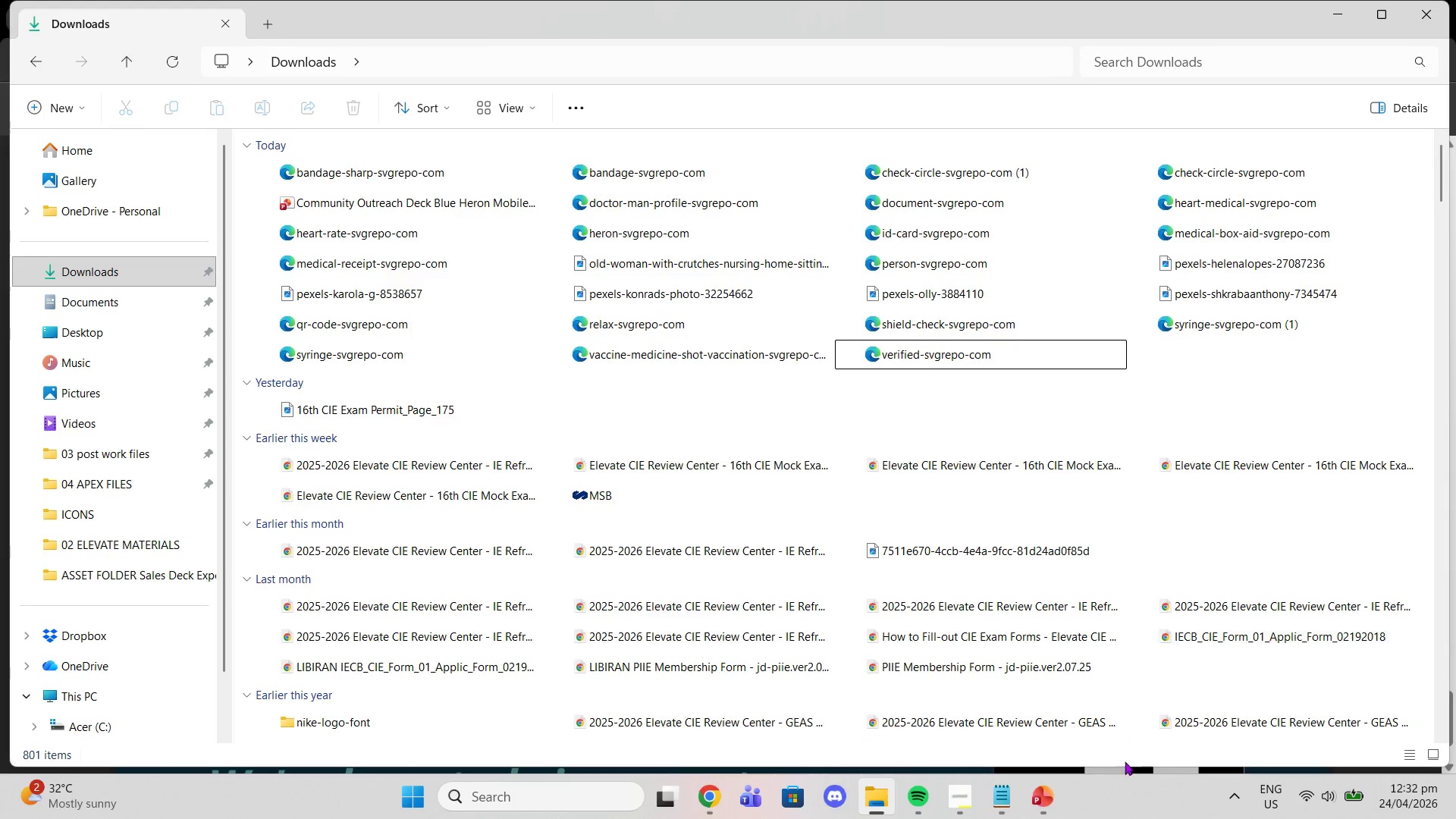 
left_click([1027, 802])
 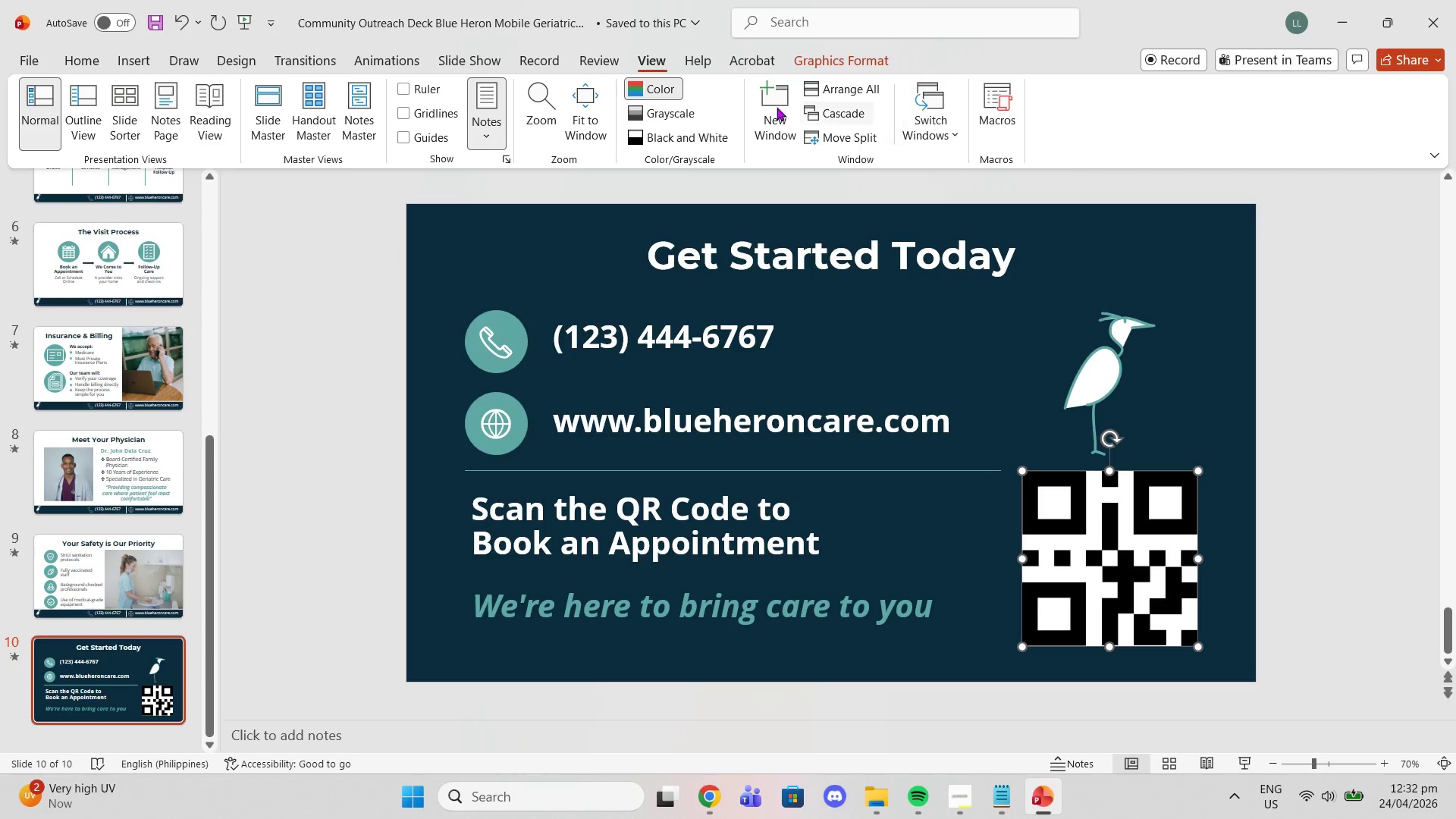 
left_click([64, 63])
 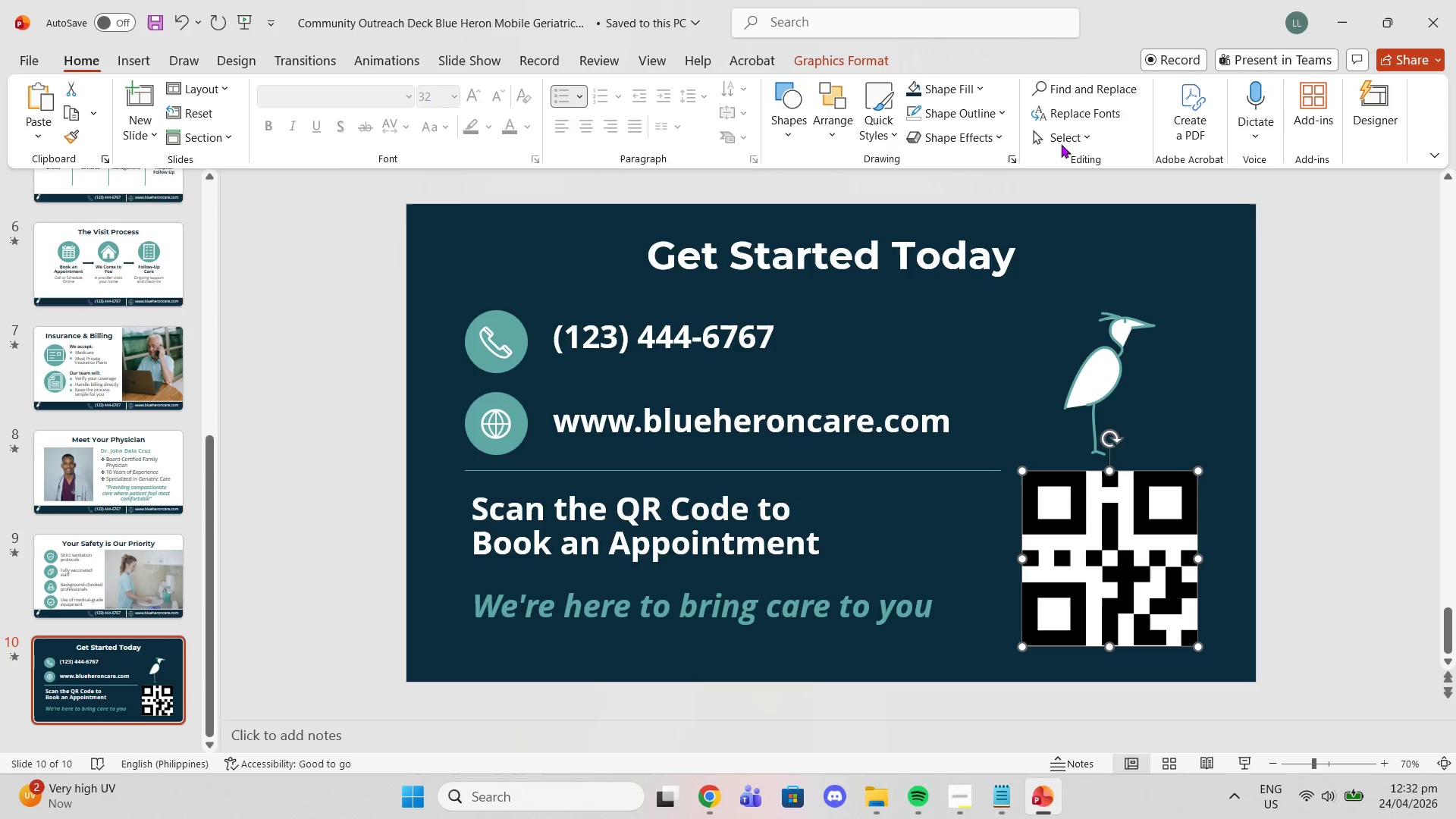 
double_click([1053, 122])
 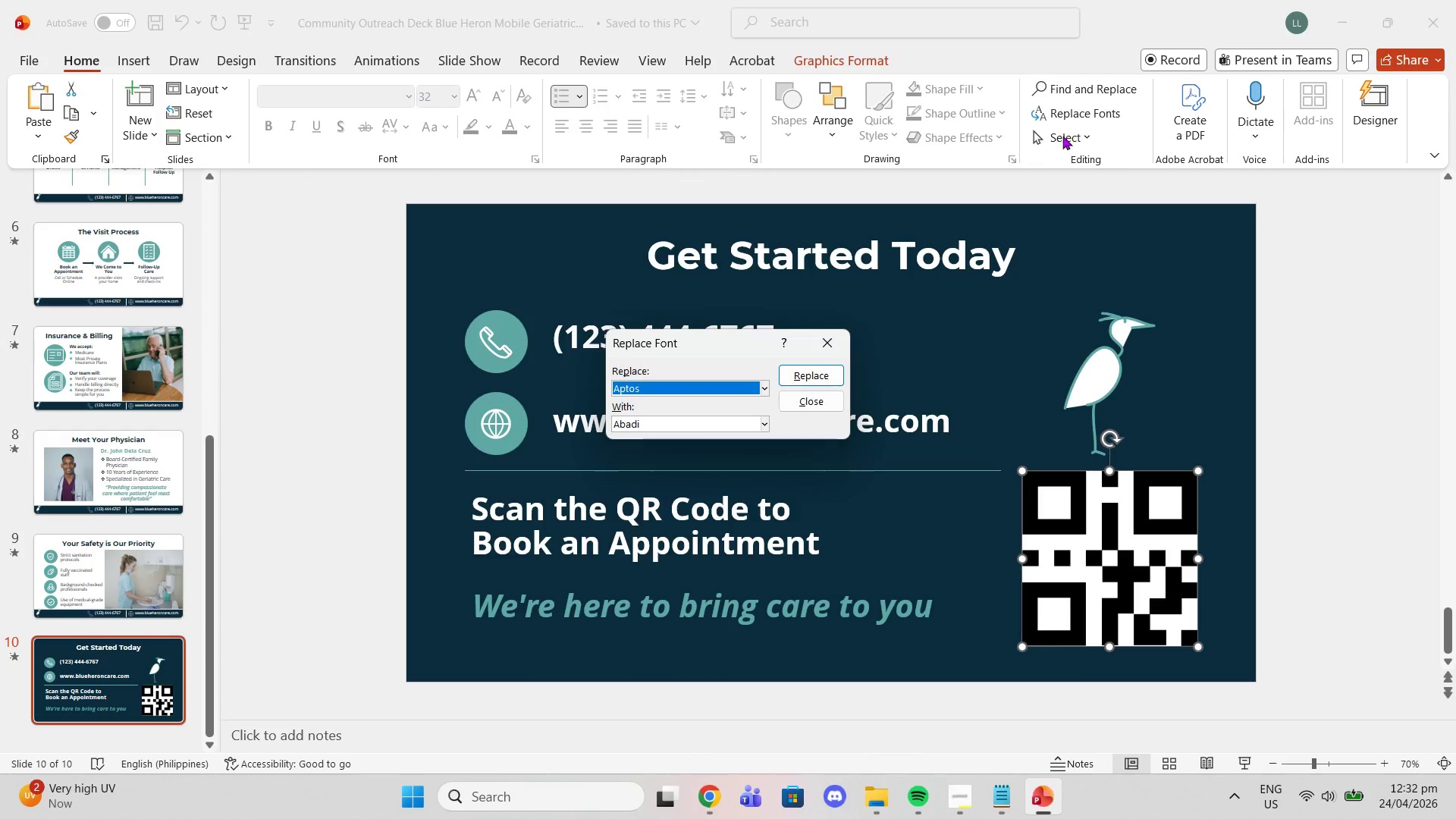 
left_click([1063, 136])
 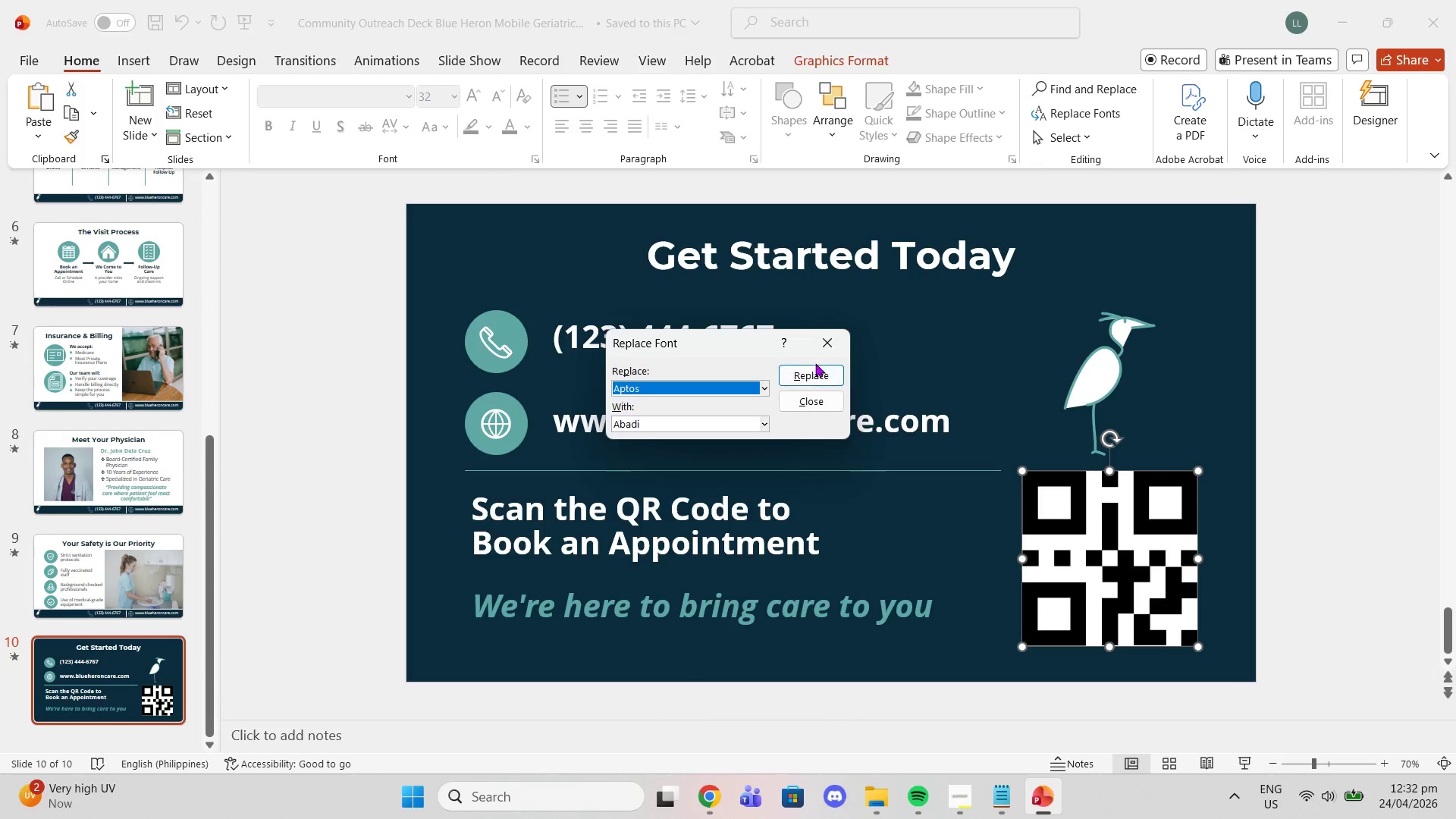 
left_click([821, 348])
 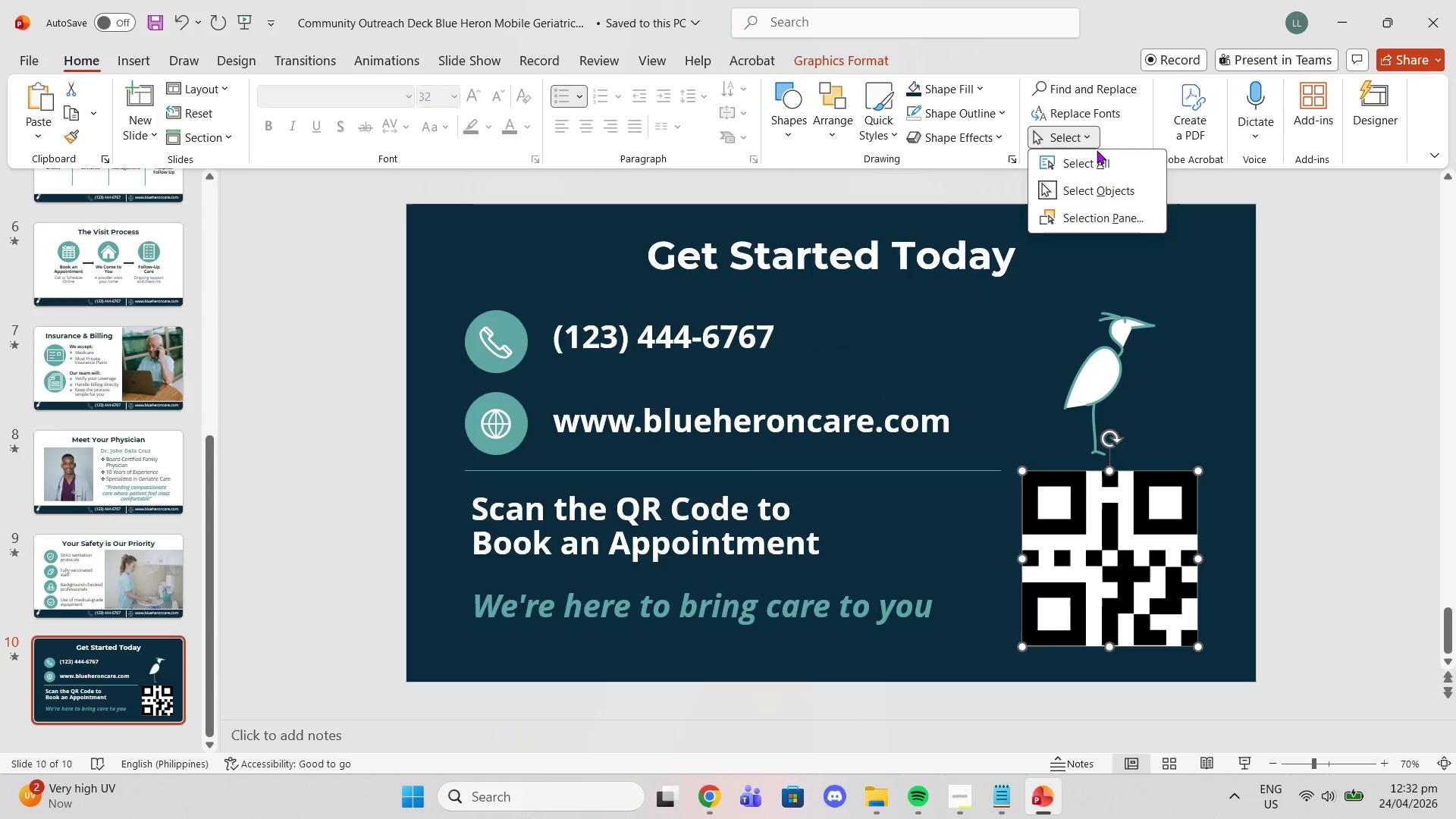 
left_click([1106, 221])
 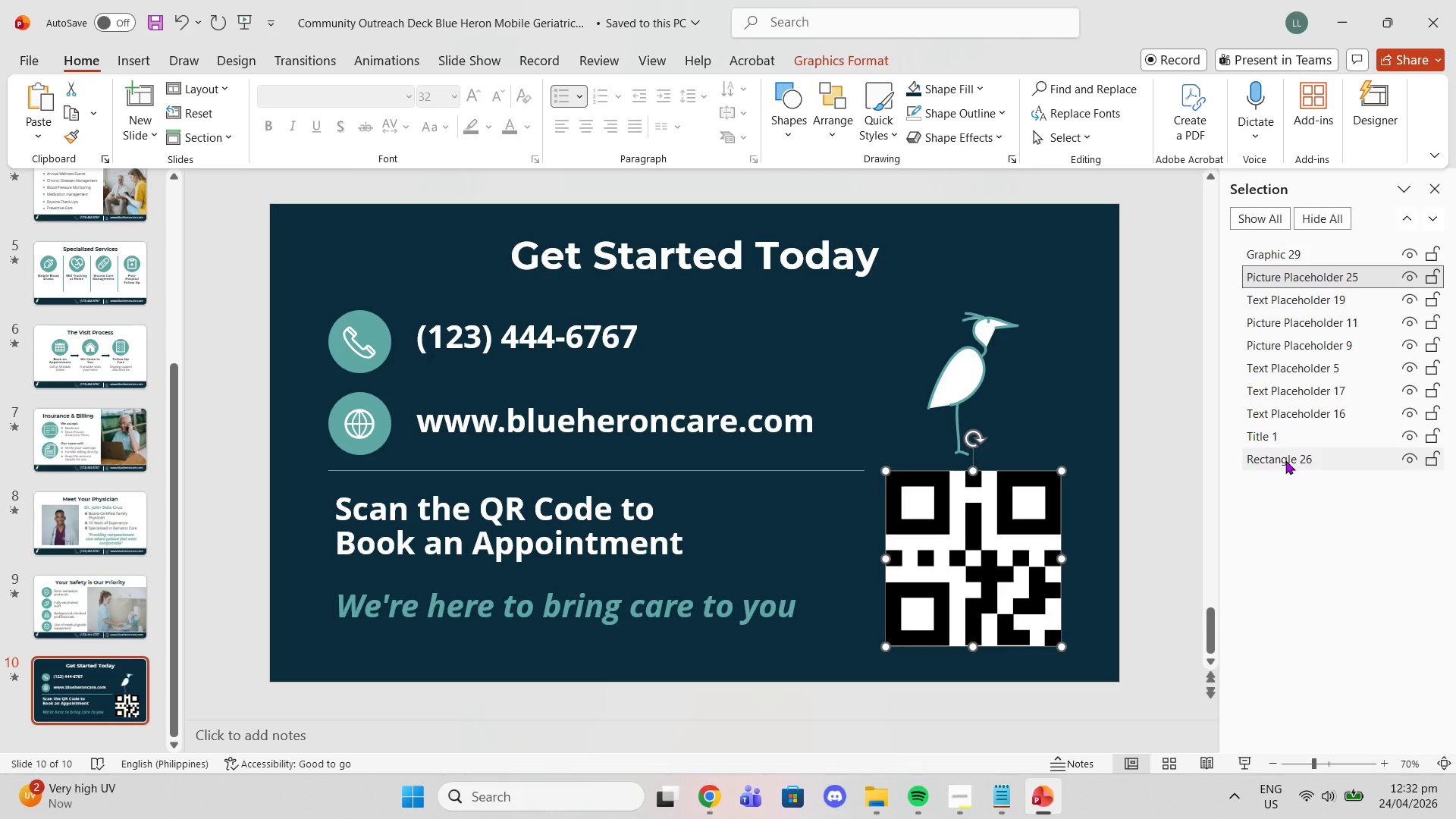 
left_click([1285, 460])
 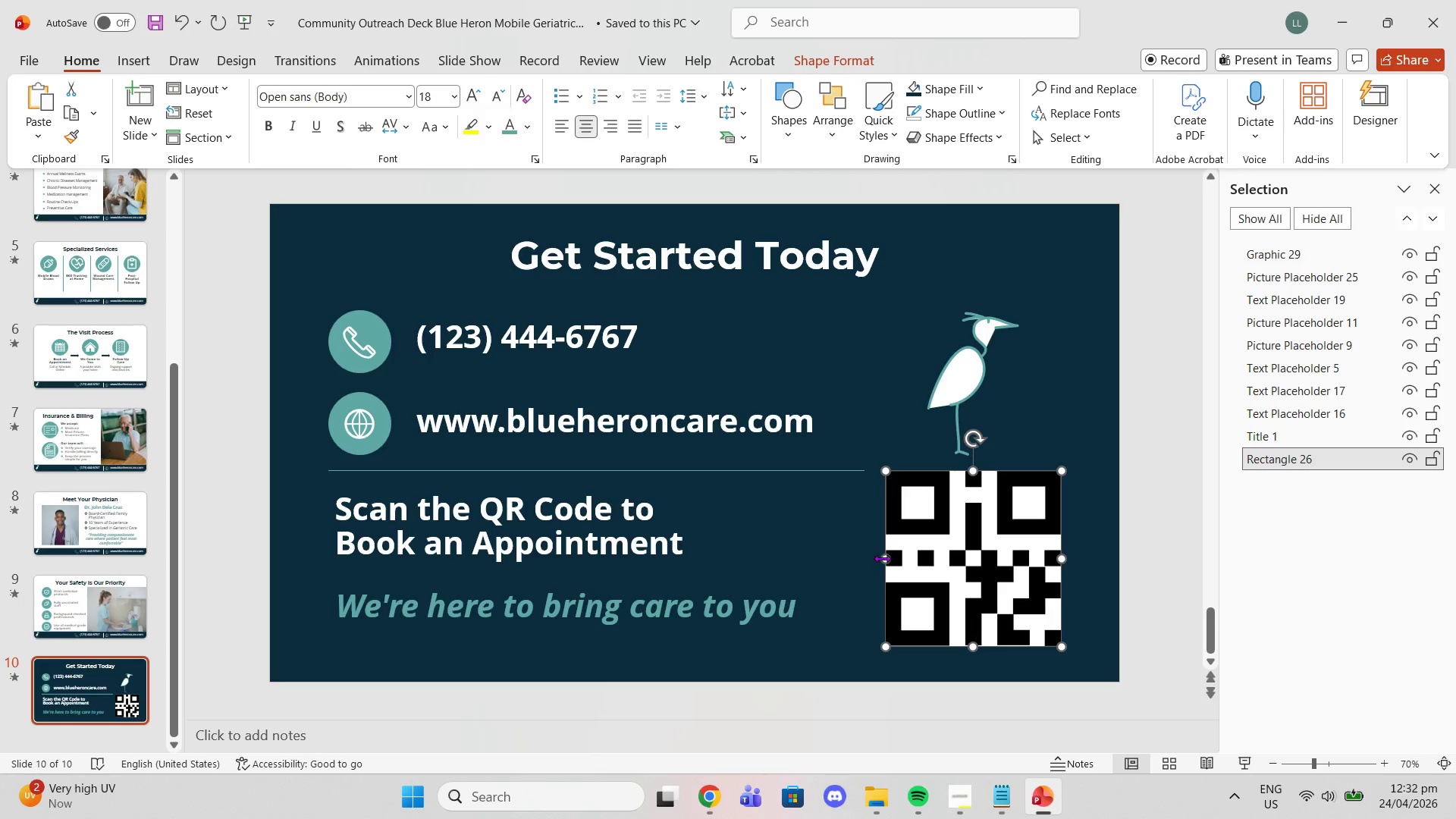 
left_click_drag(start_coordinate=[882, 558], to_coordinate=[885, 553])
 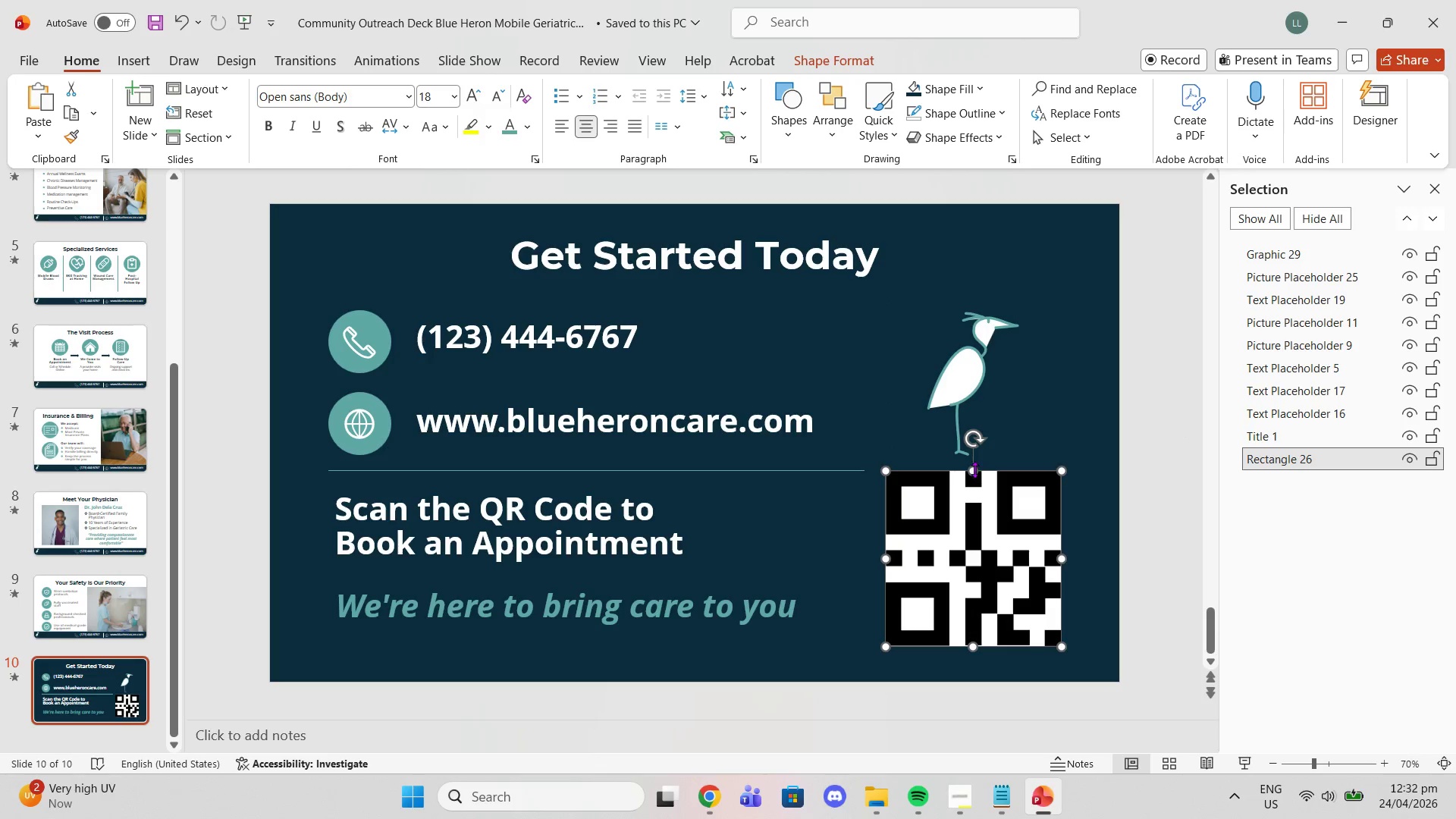 
left_click_drag(start_coordinate=[974, 469], to_coordinate=[968, 467])
 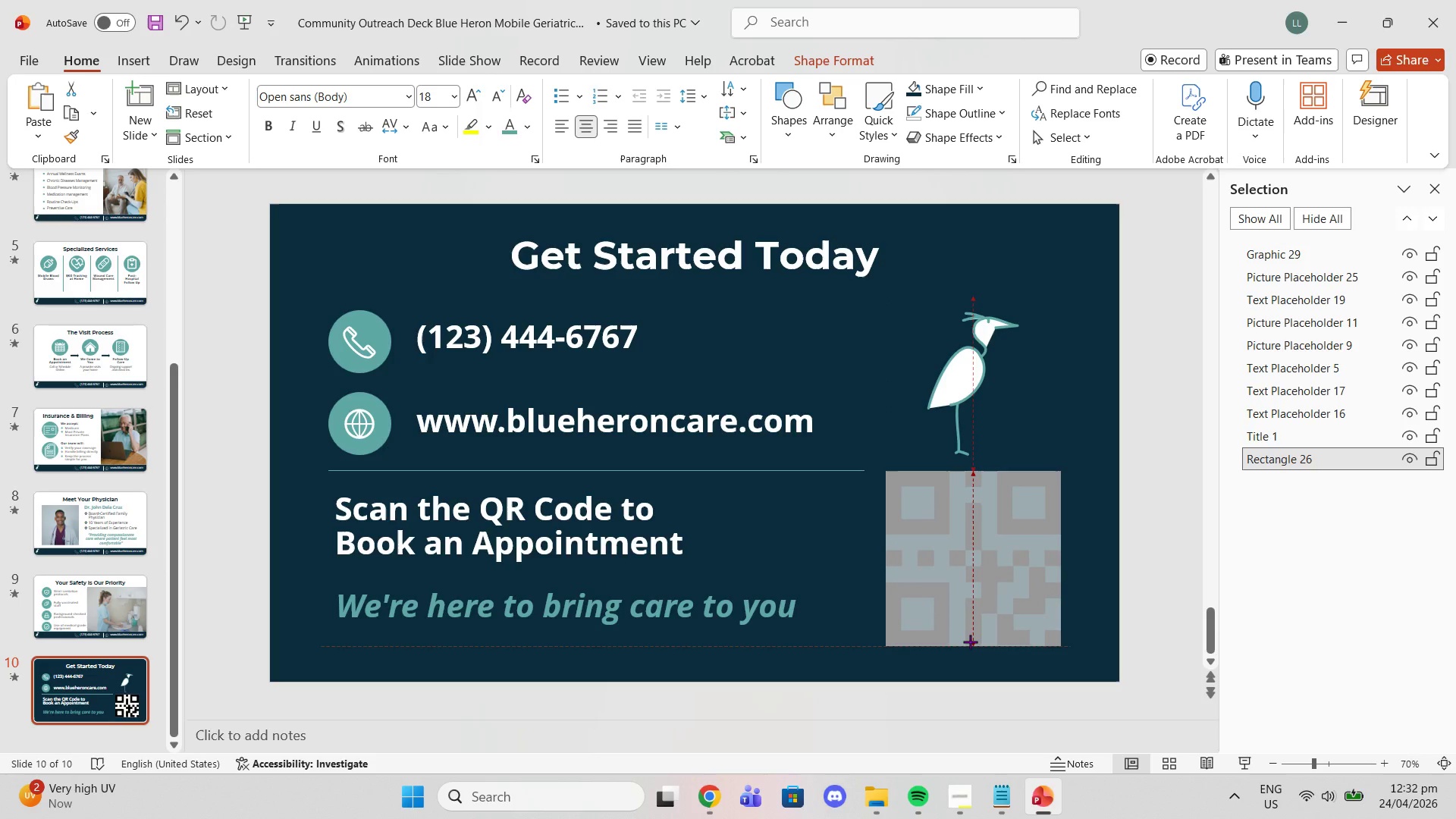 
wait(6.14)
 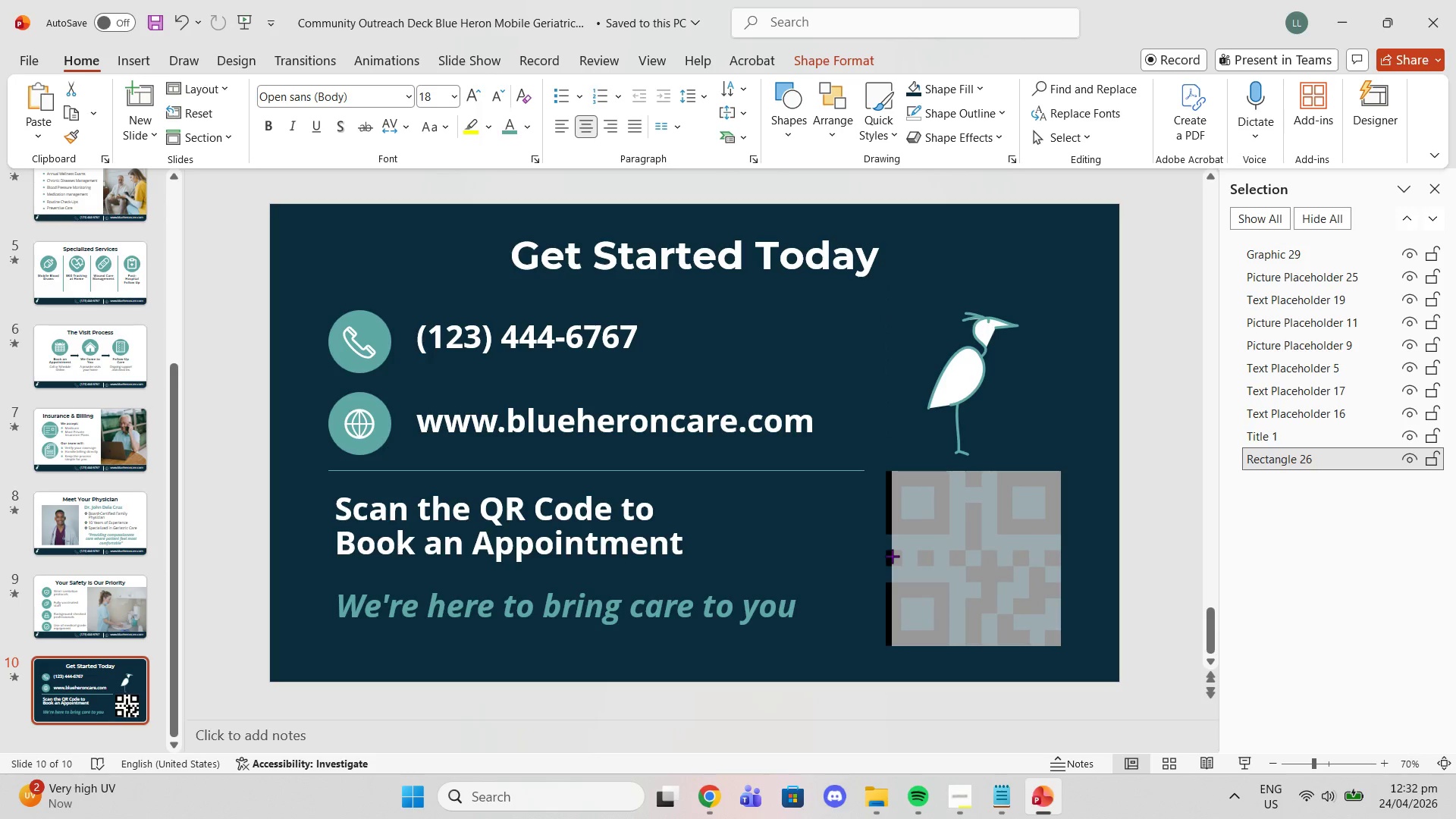 
left_click_drag(start_coordinate=[1057, 563], to_coordinate=[1056, 557])
 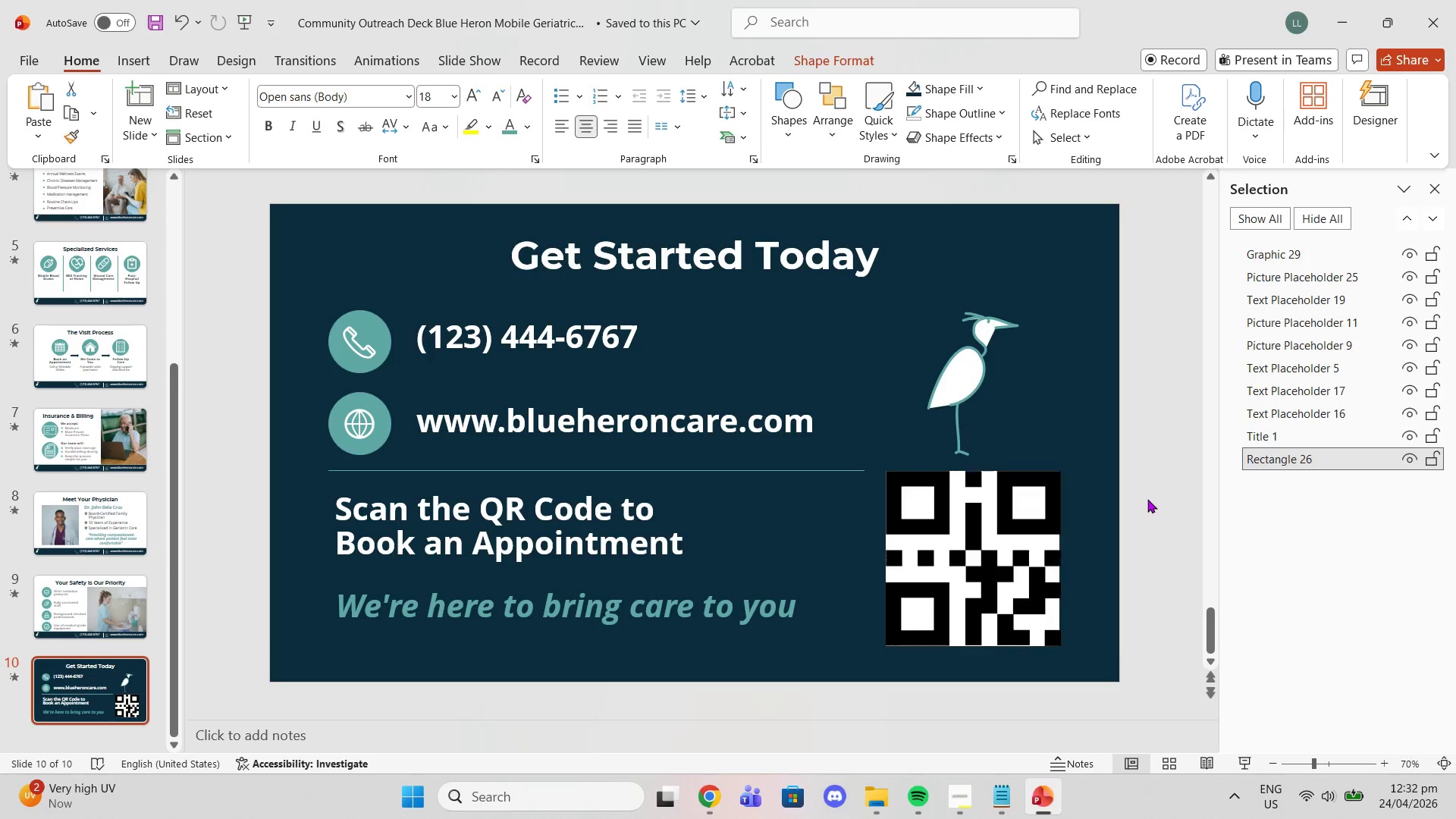 
left_click([1147, 499])
 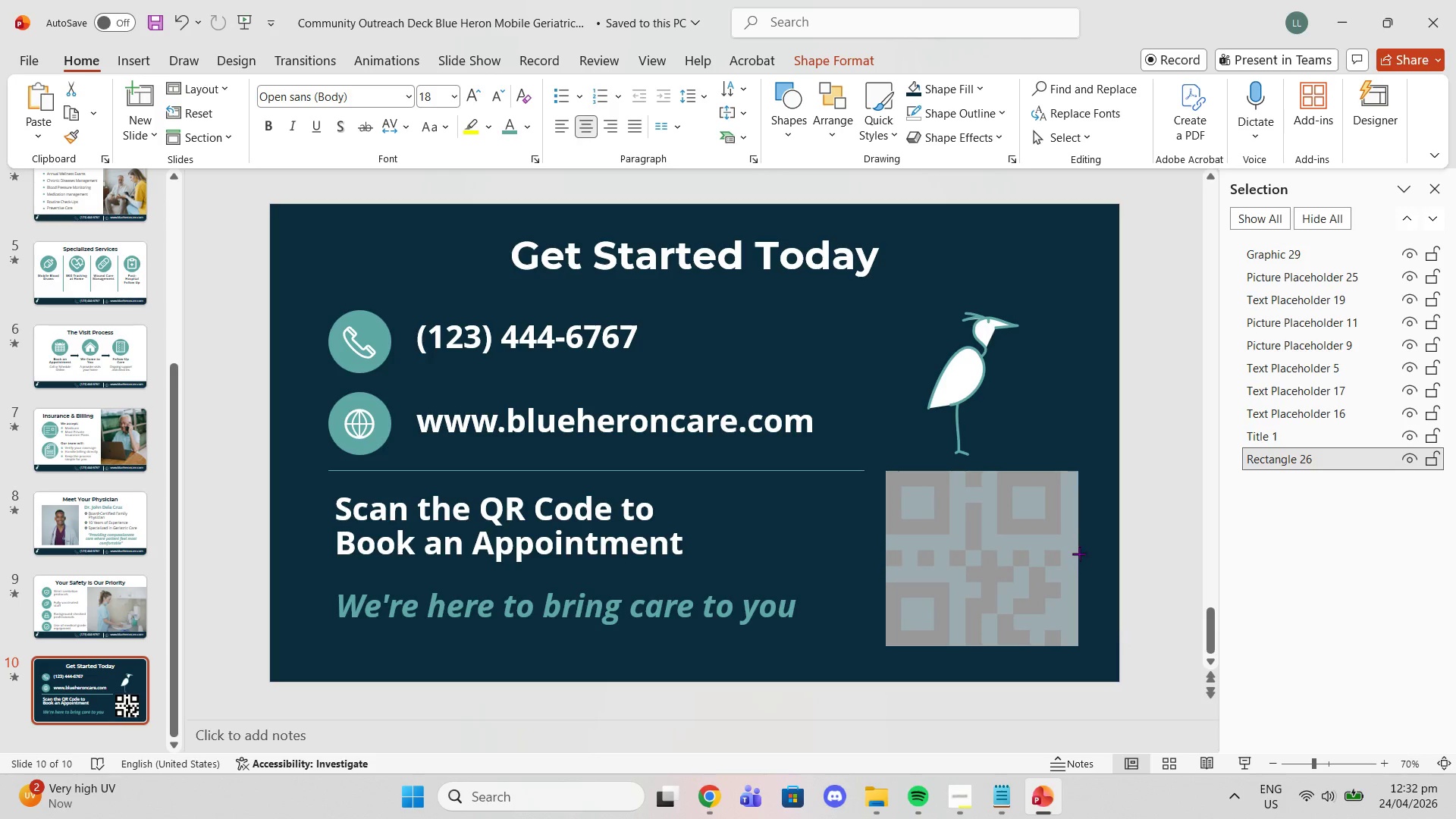 
wait(5.23)
 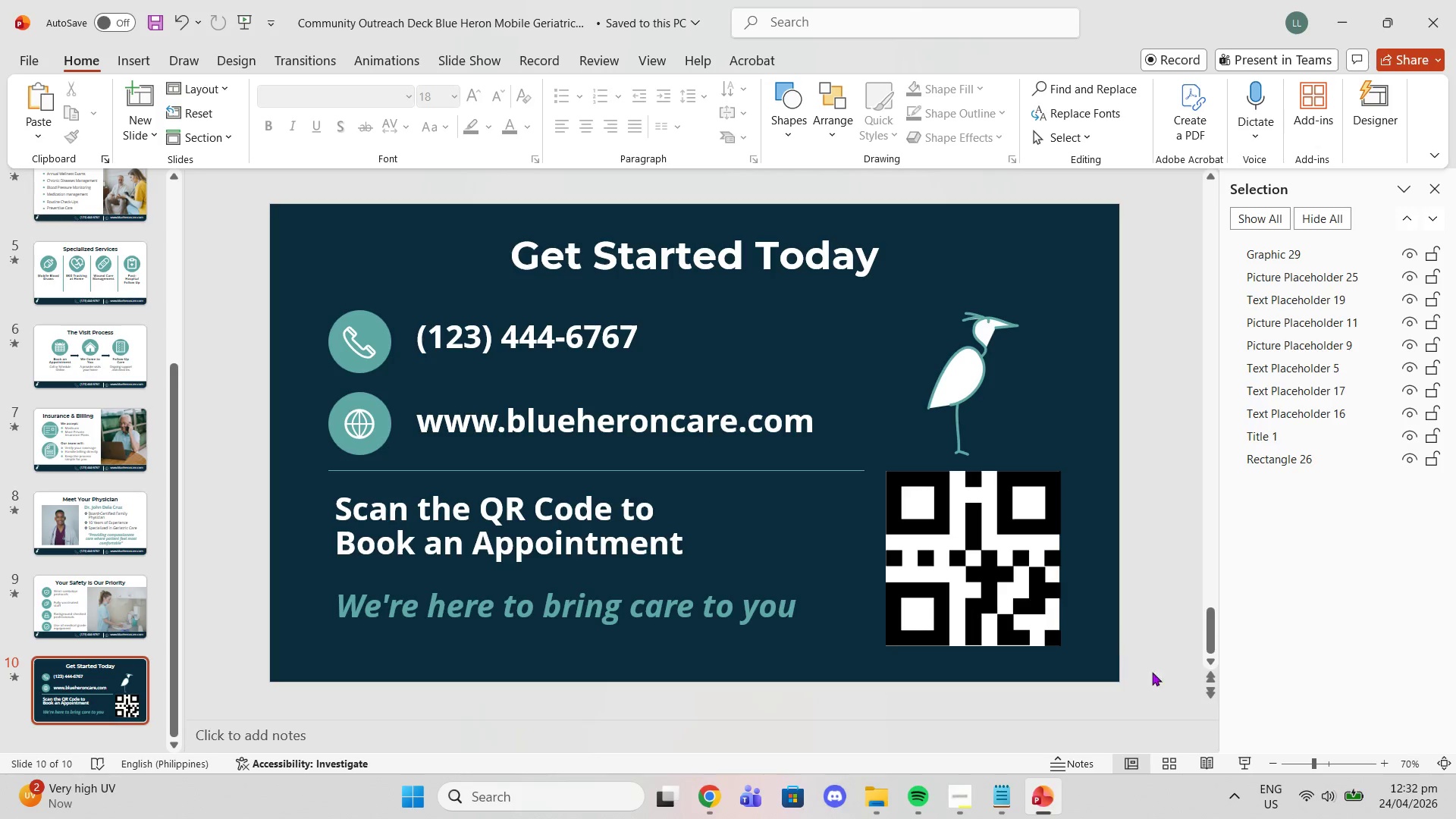 
left_click([1062, 556])
 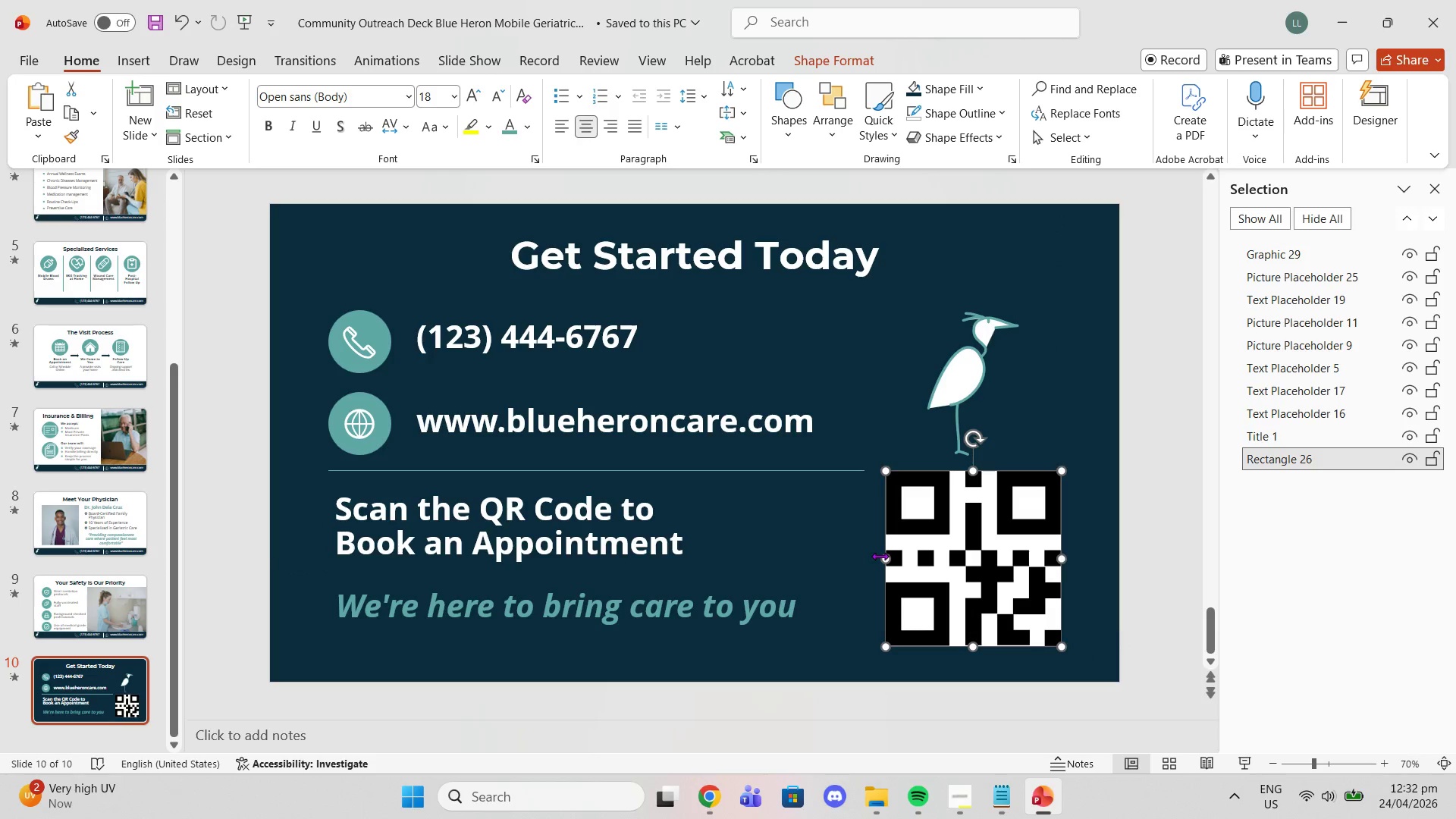 
left_click_drag(start_coordinate=[880, 556], to_coordinate=[885, 556])
 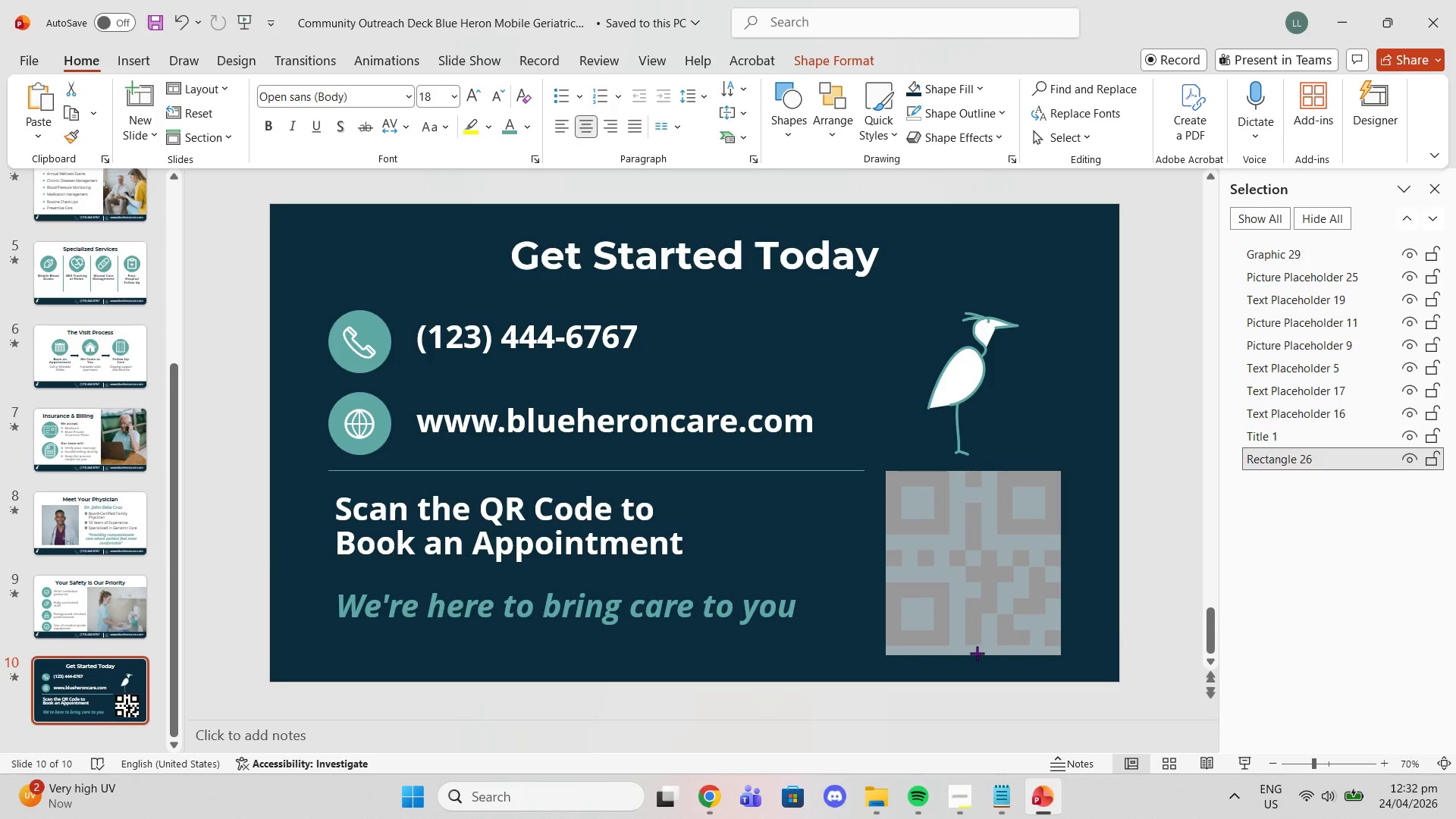 
wait(5.27)
 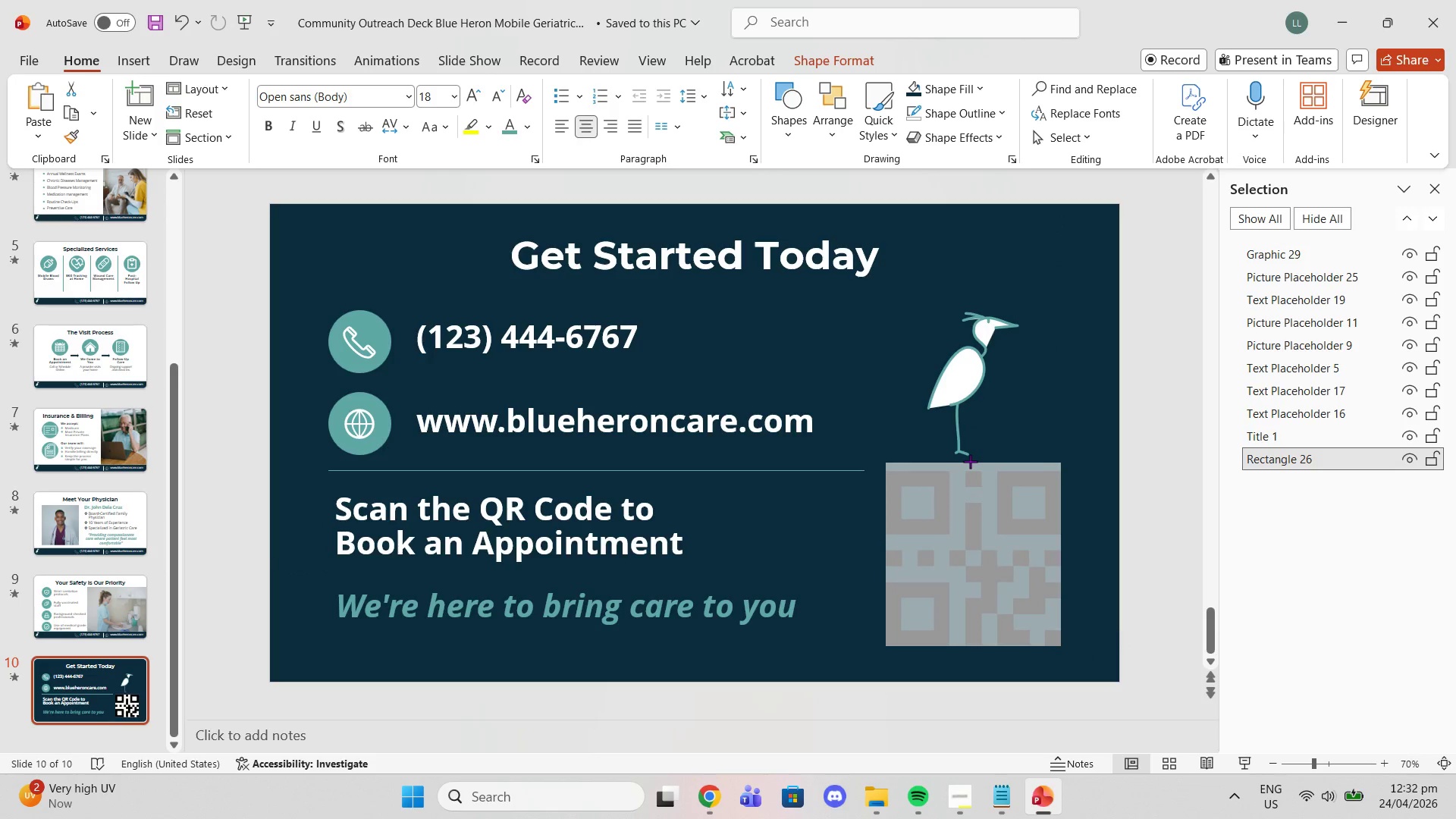 
left_click([977, 355])
 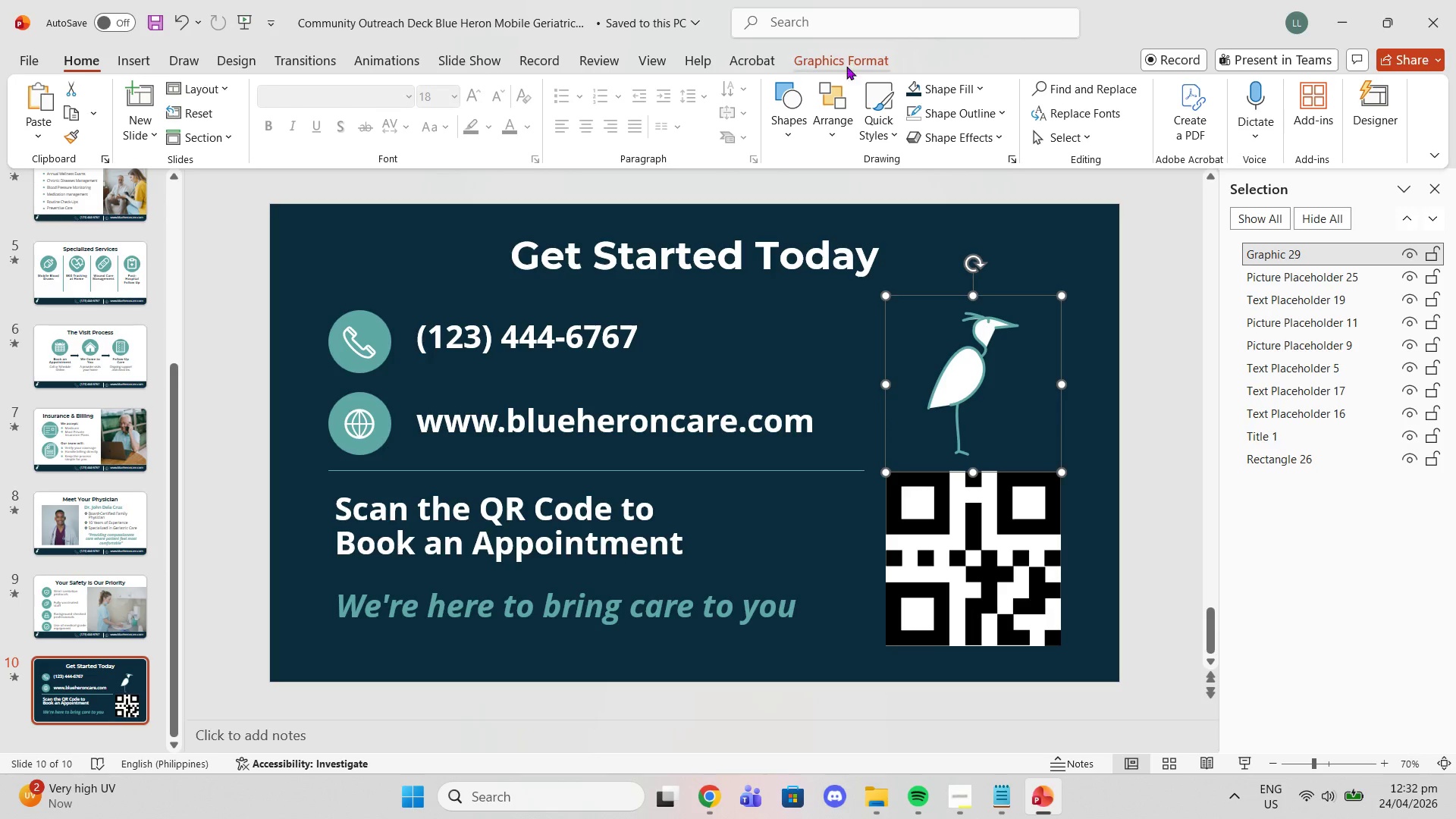 
left_click([954, 114])
 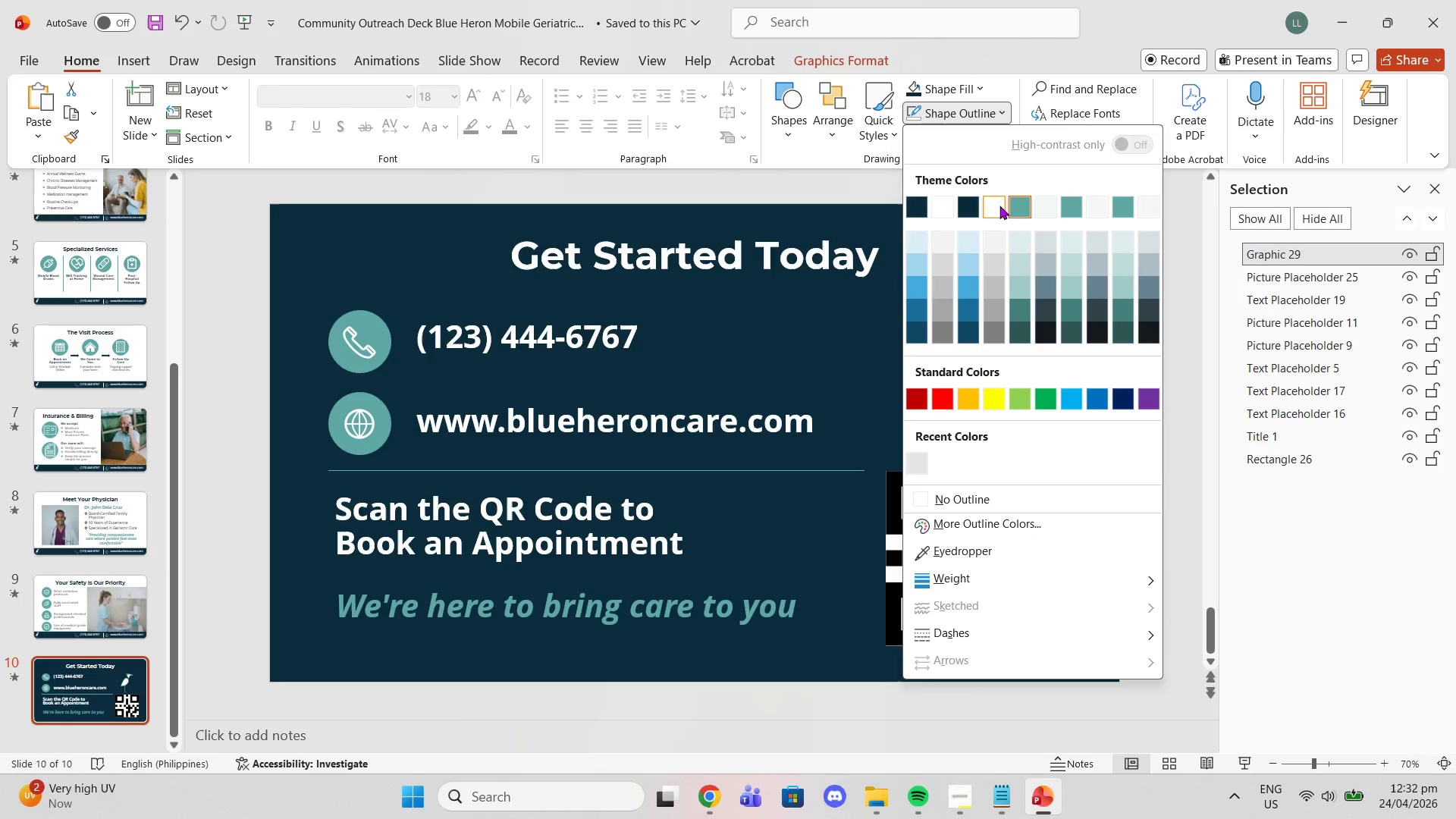 
left_click([999, 206])
 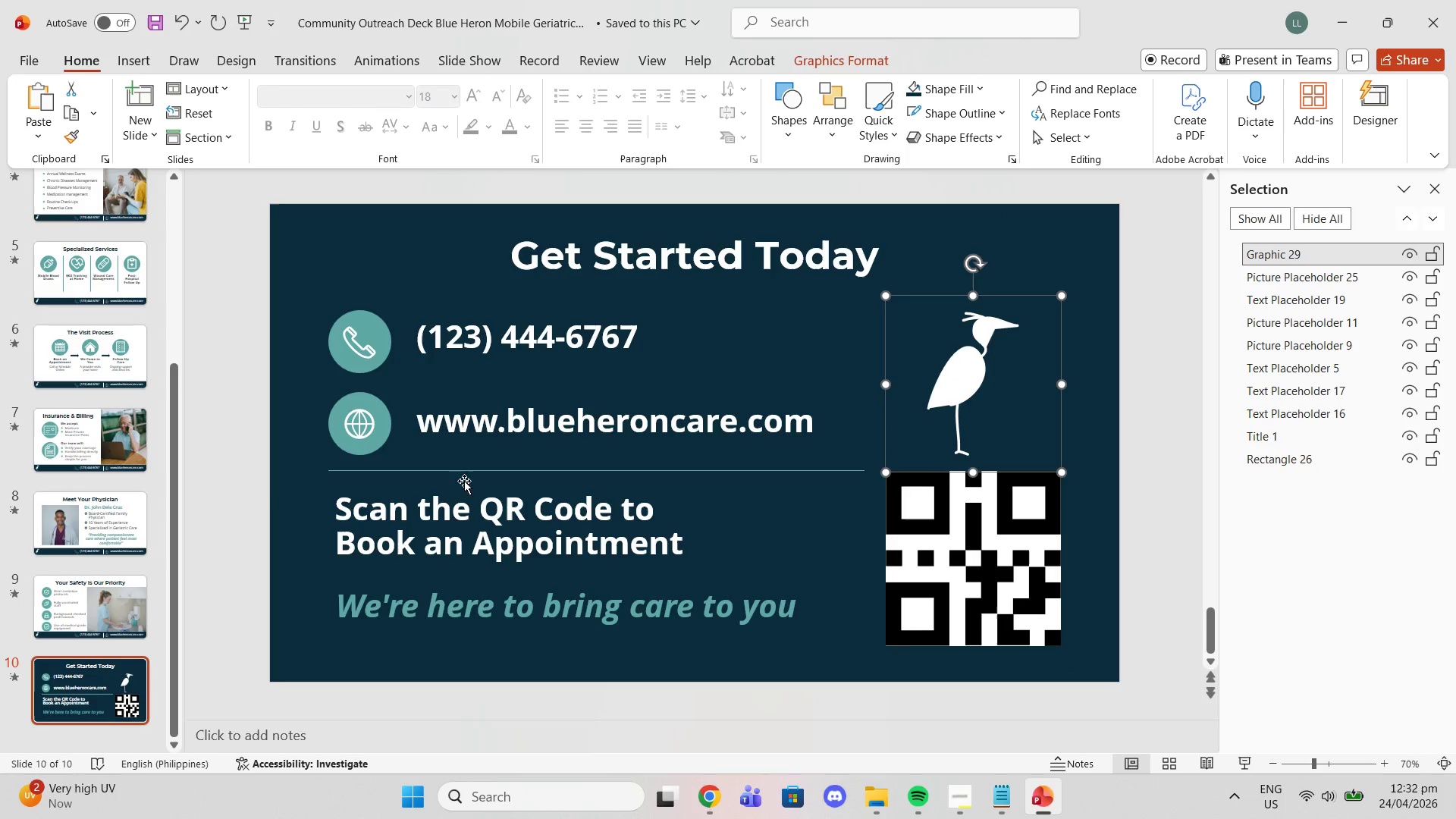 
scroll: coordinate [176, 373], scroll_direction: up, amount: 12.0
 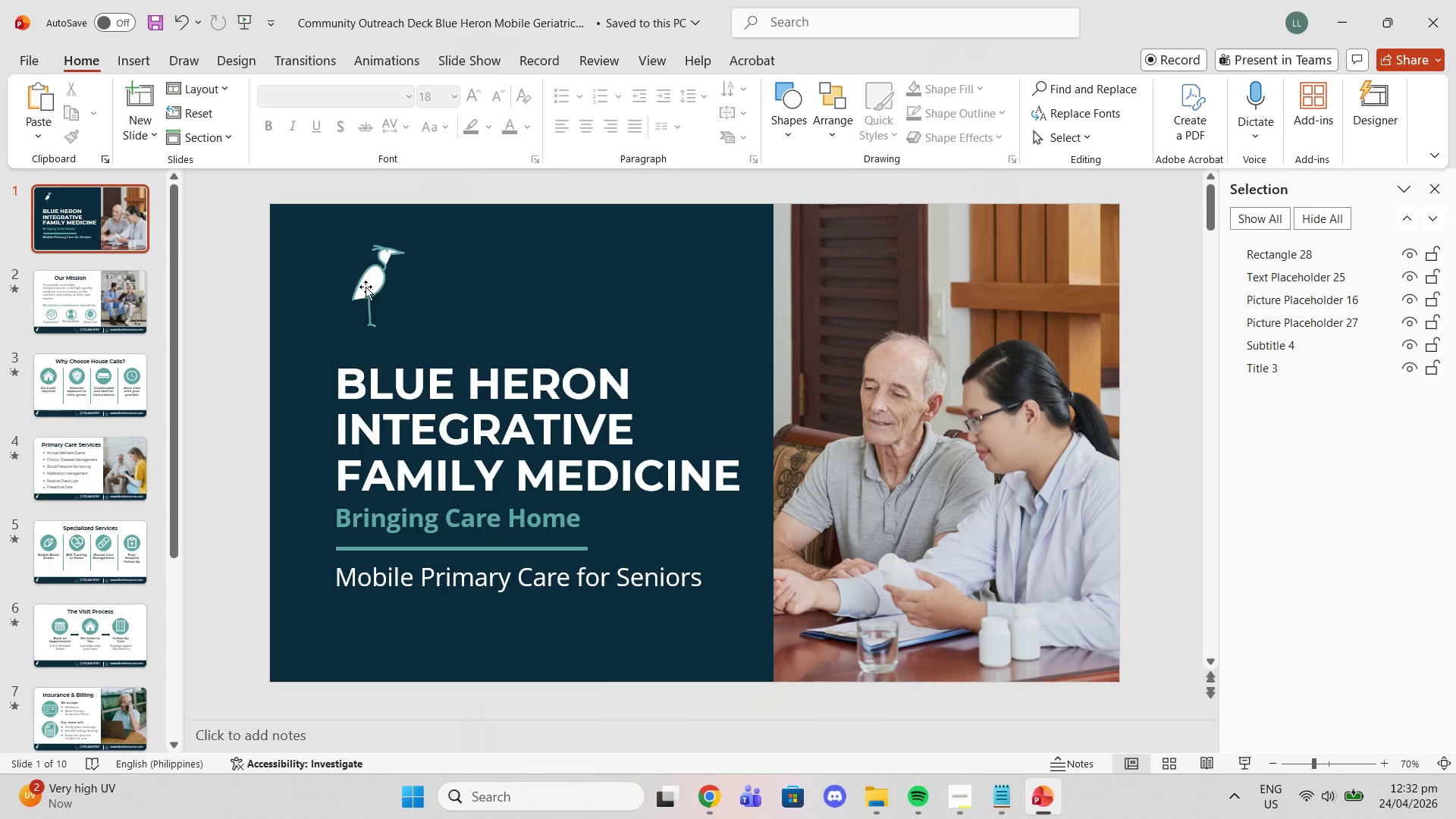 
left_click([375, 290])
 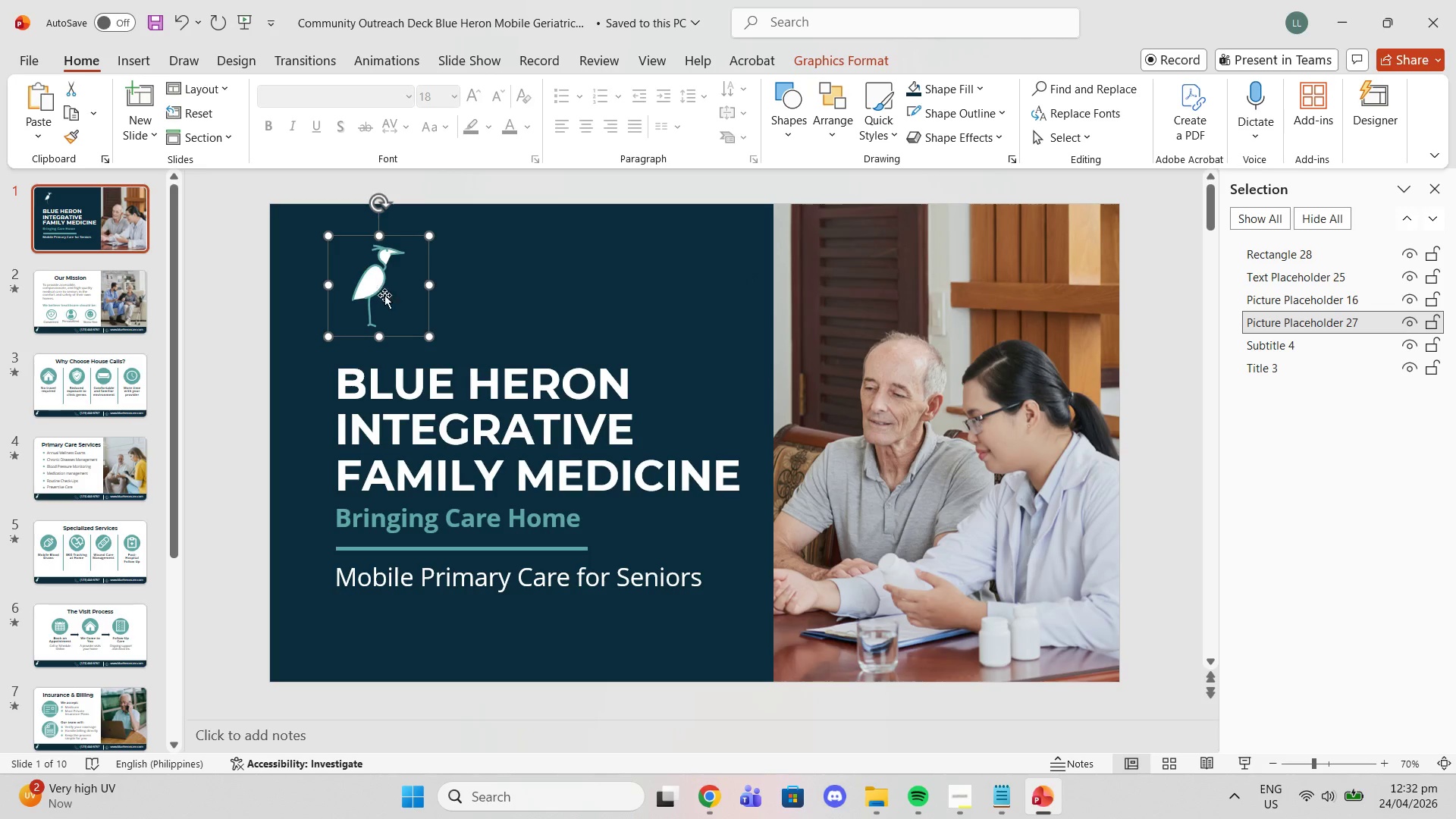 
left_click_drag(start_coordinate=[430, 333], to_coordinate=[455, 348])
 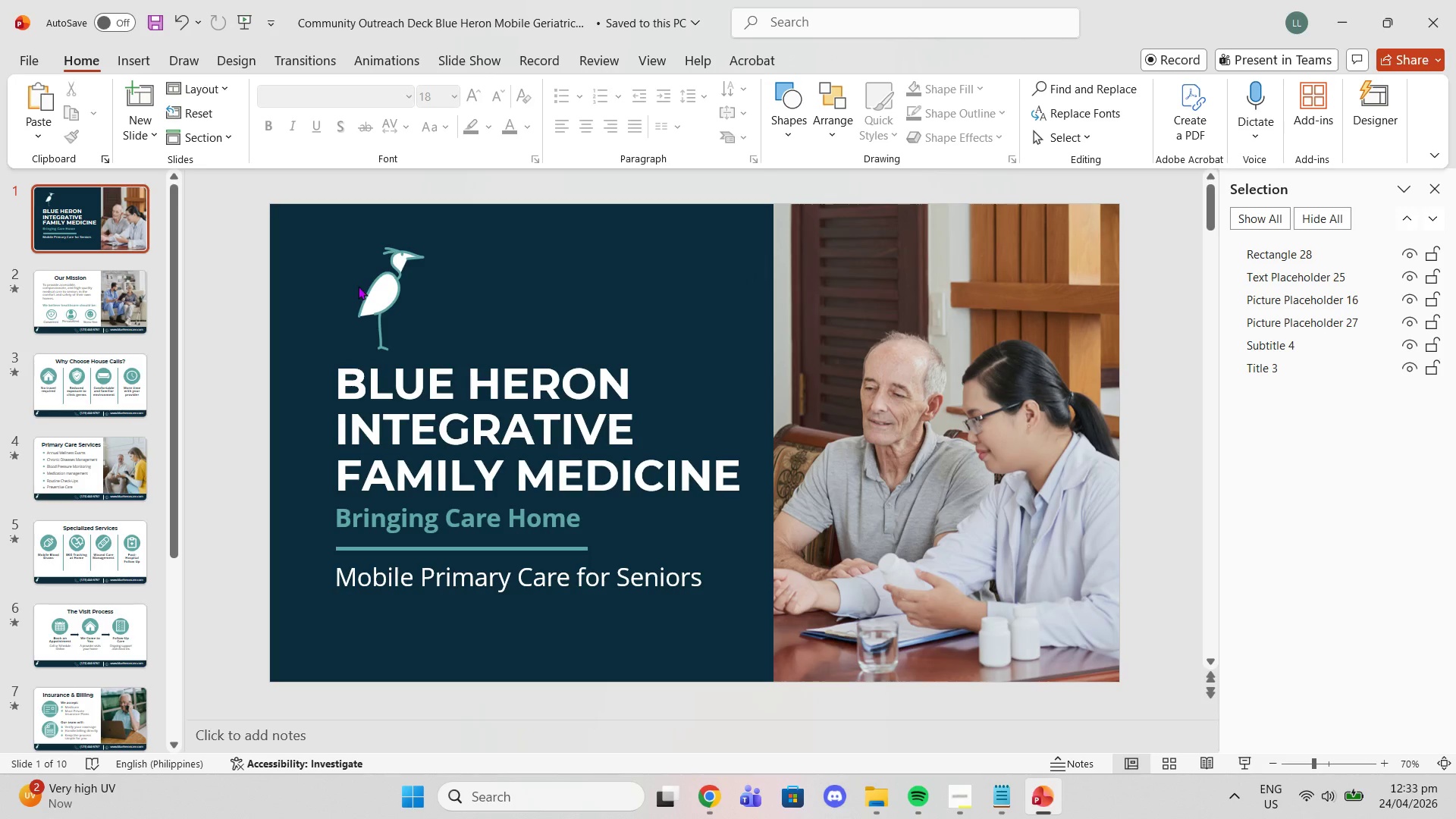 
left_click([369, 291])
 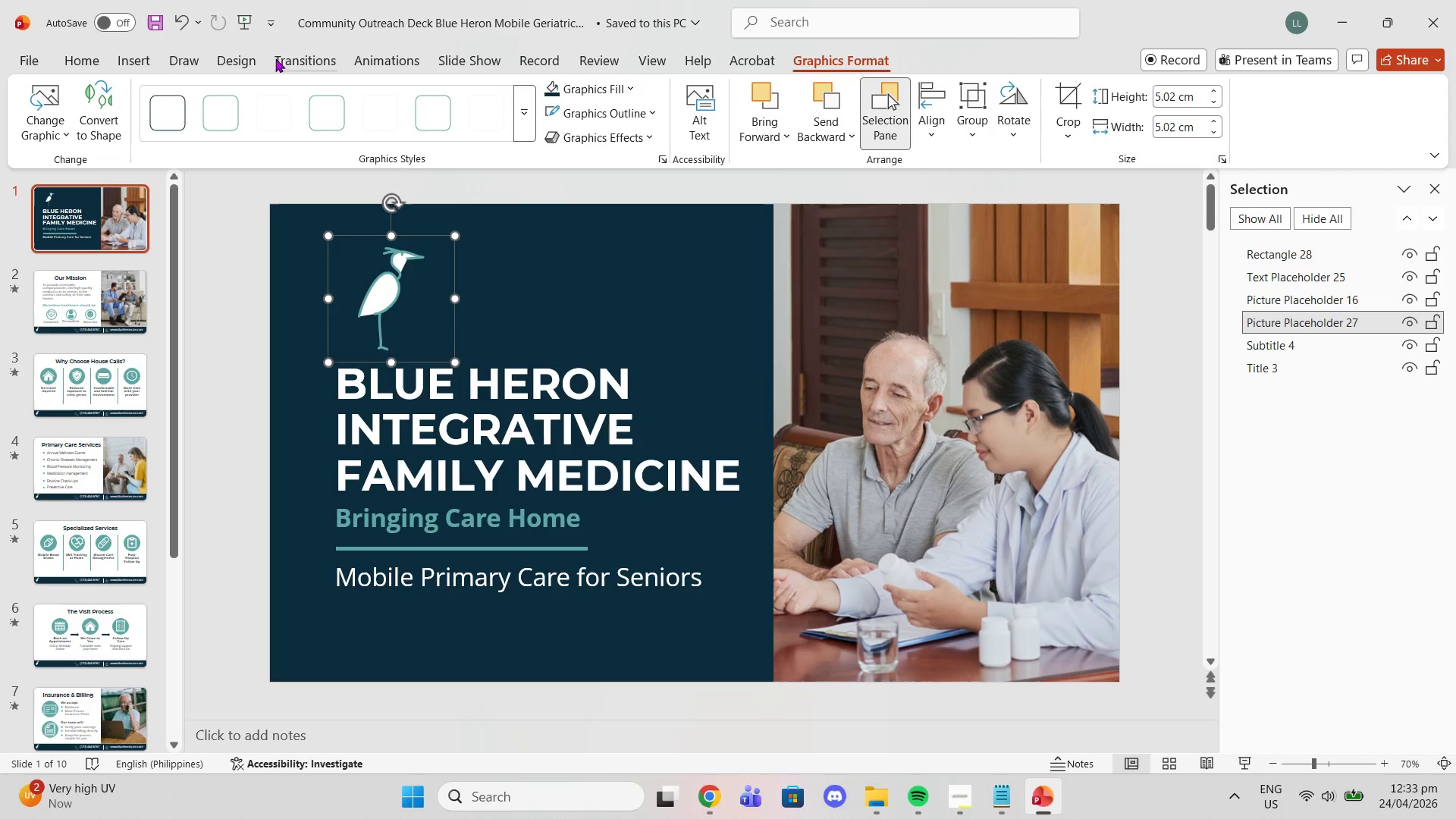 
wait(6.02)
 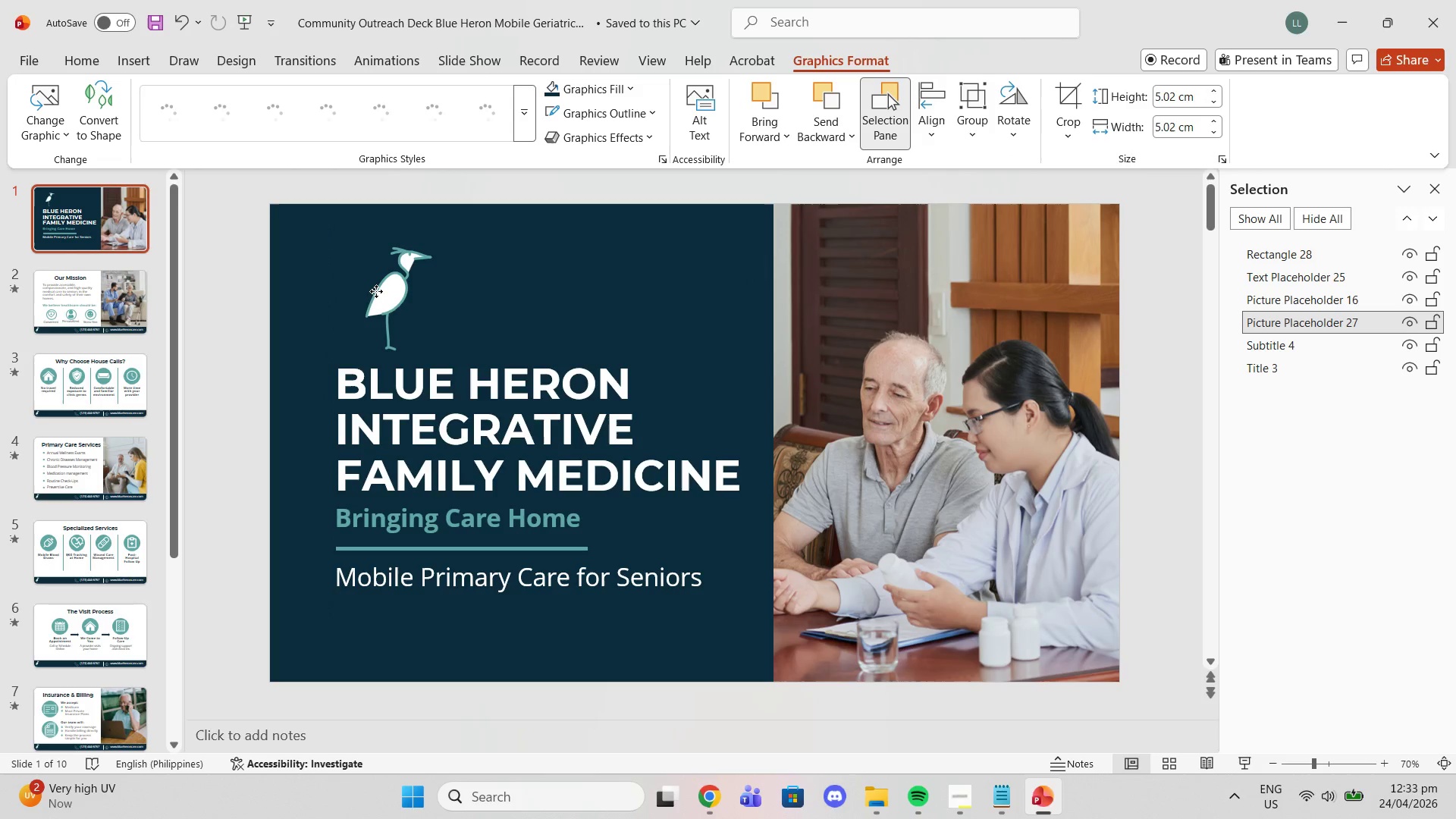 
left_click([1166, 97])
 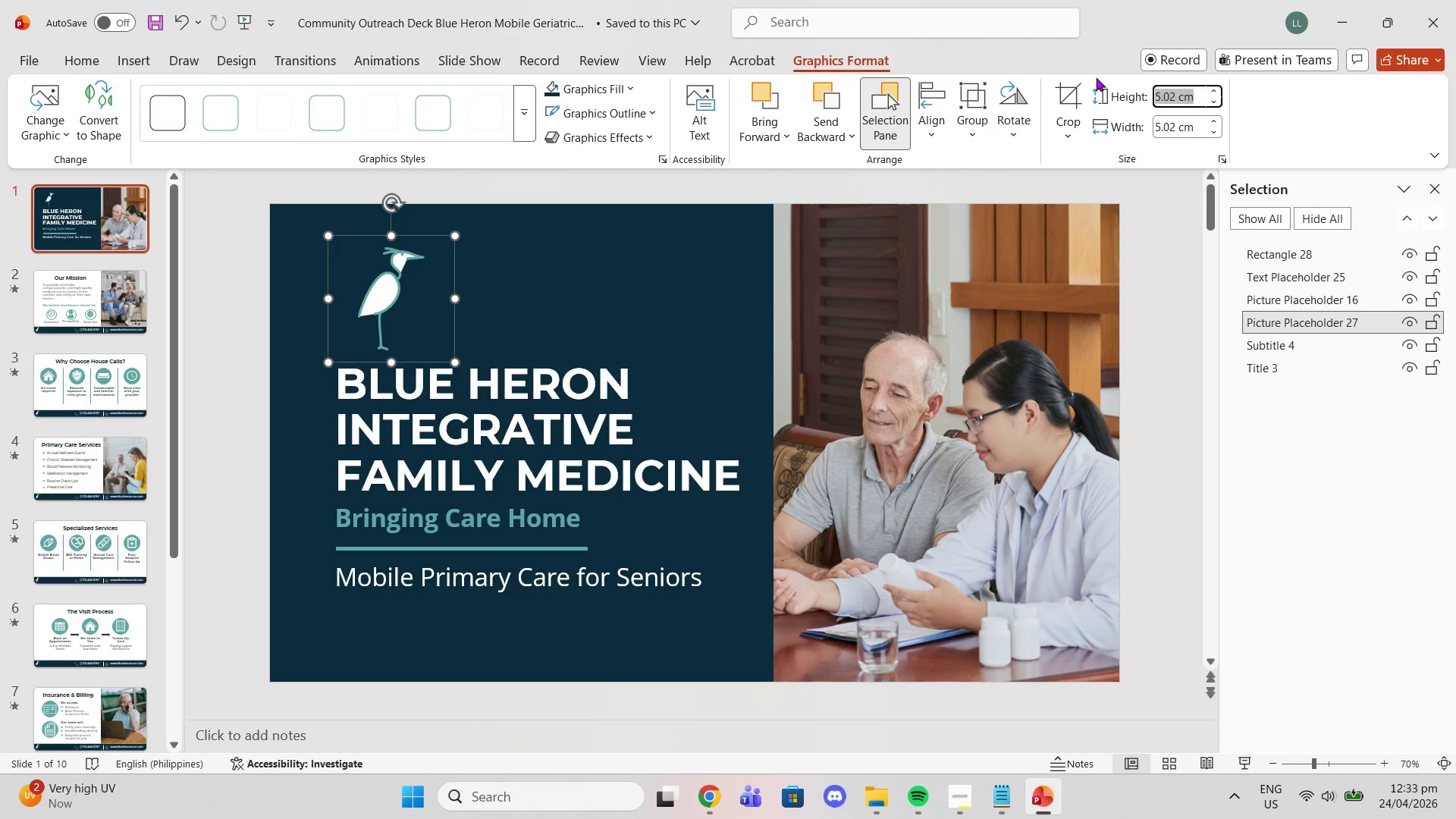 
key(5)
 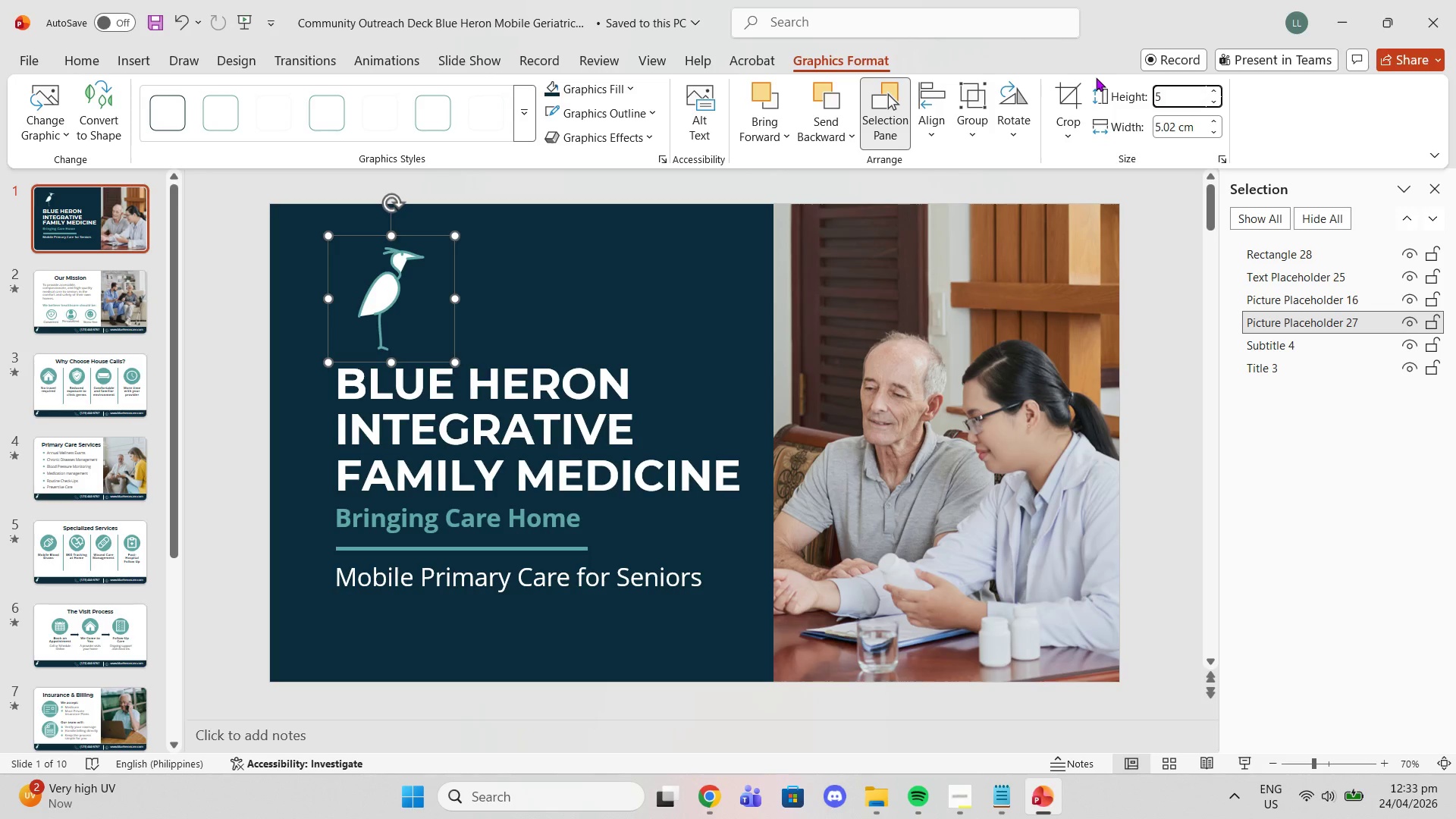 
key(Enter)
 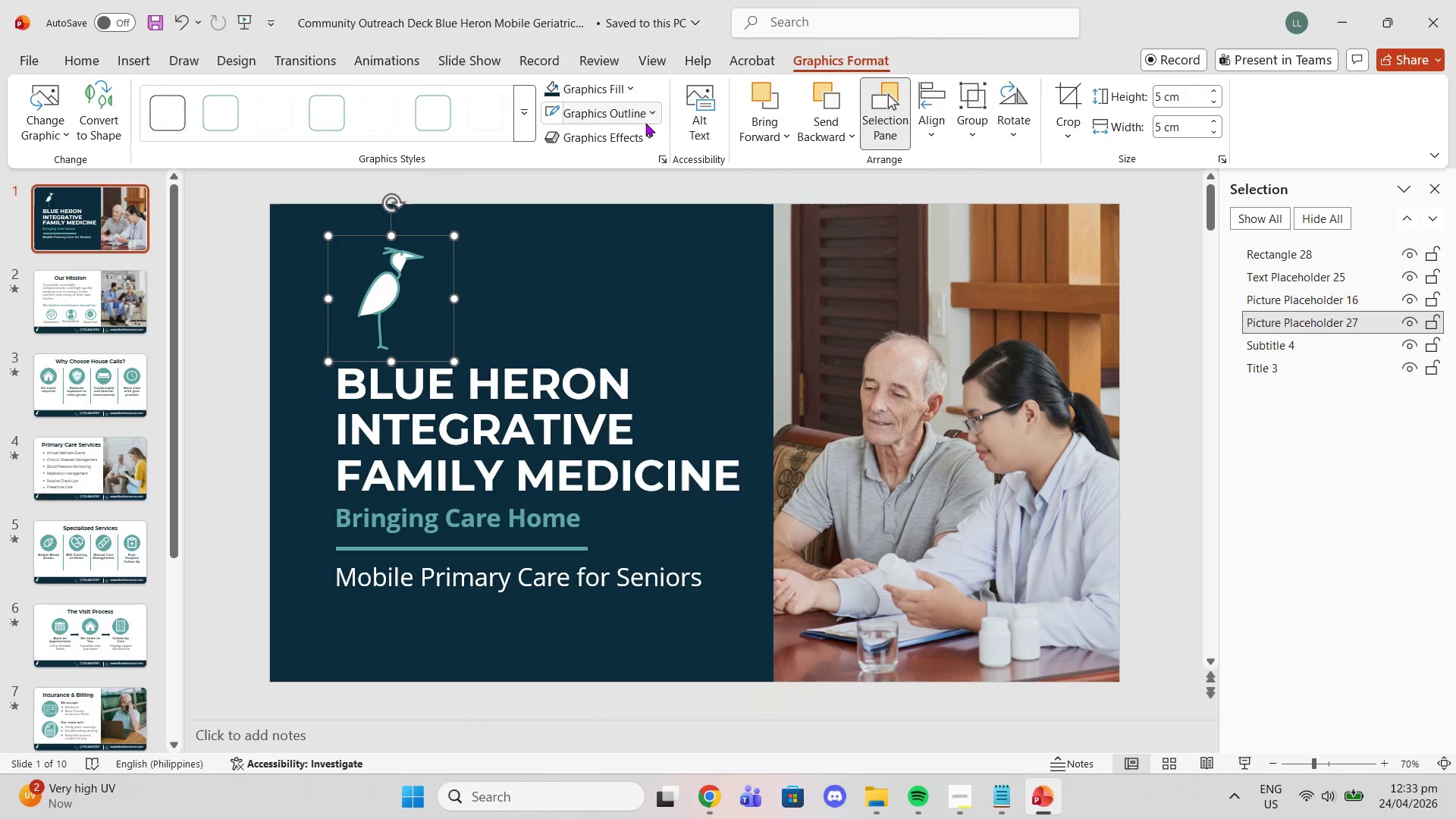 
left_click([638, 120])
 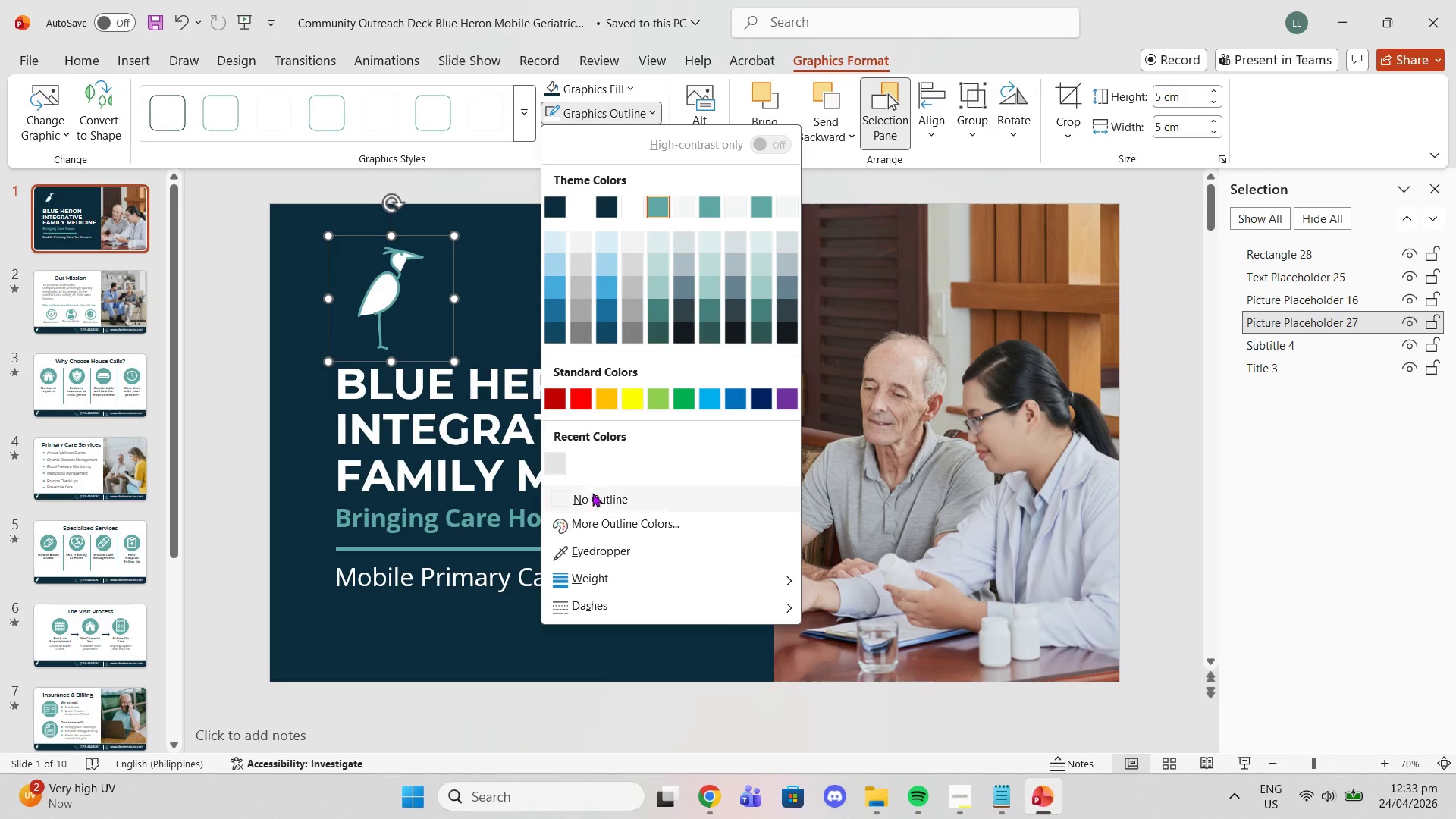 
left_click([594, 494])
 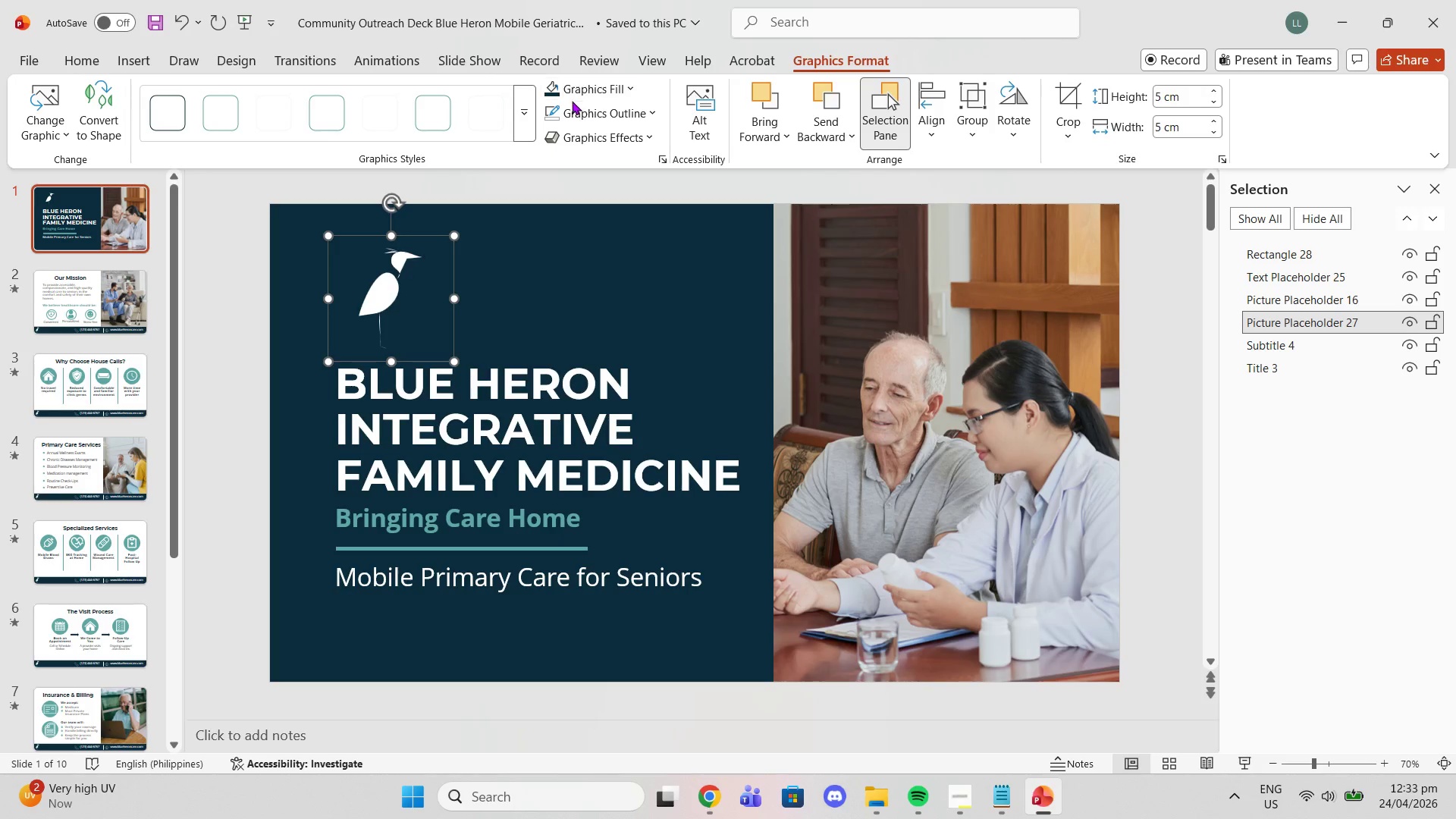 
left_click([576, 106])
 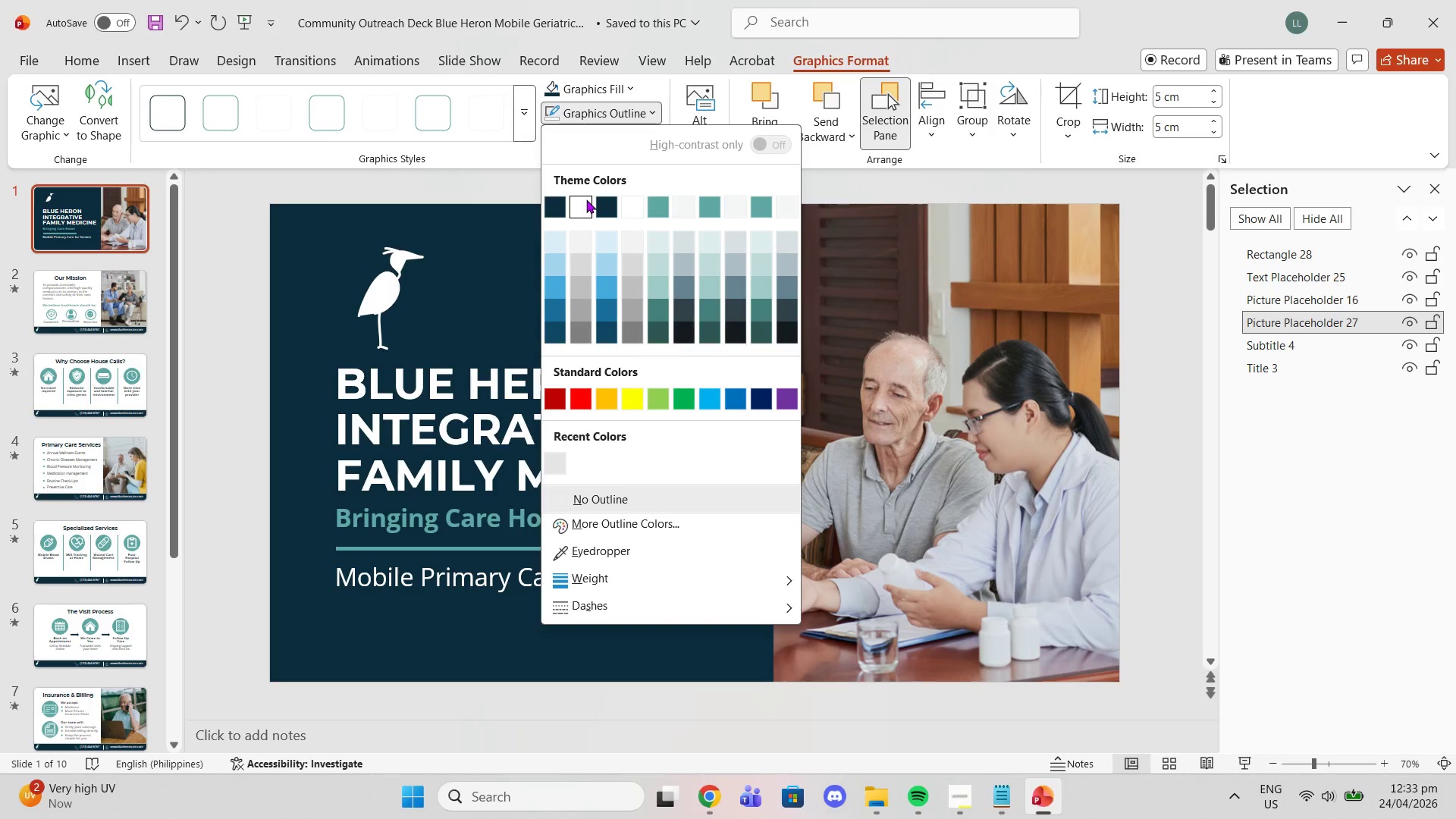 
left_click([586, 199])
 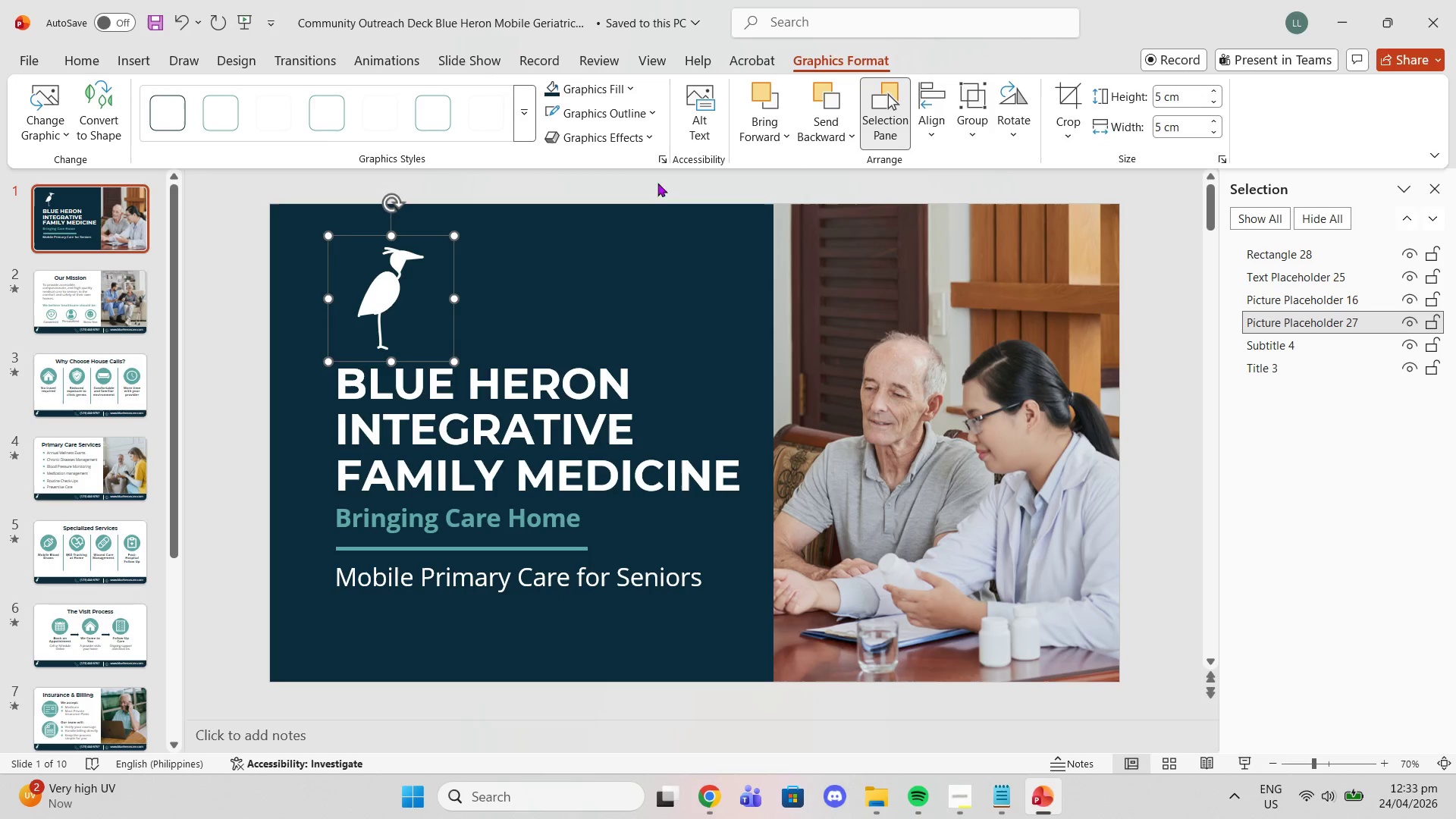 
scroll: coordinate [717, 312], scroll_direction: down, amount: 13.0
 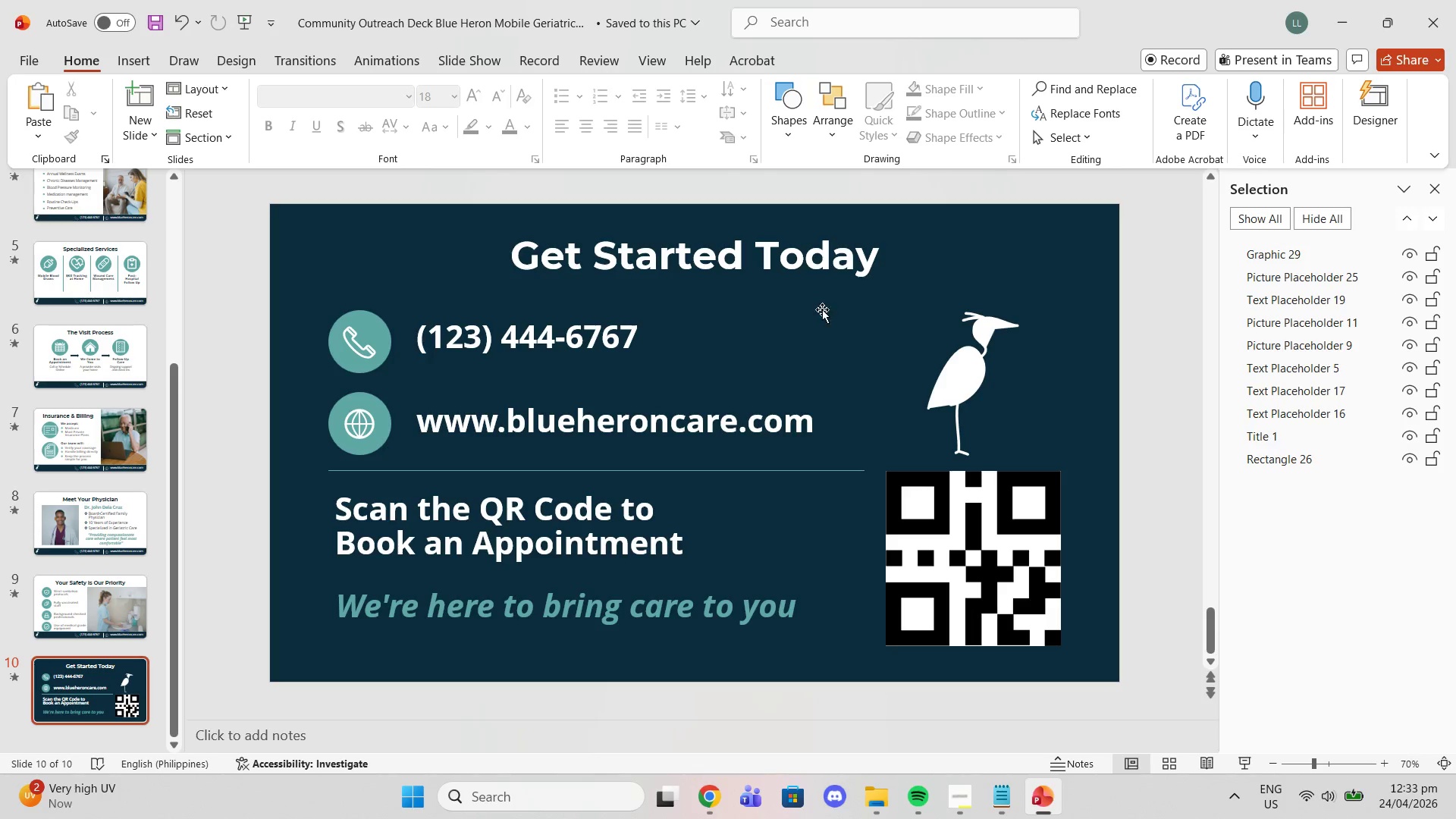 
left_click([952, 337])
 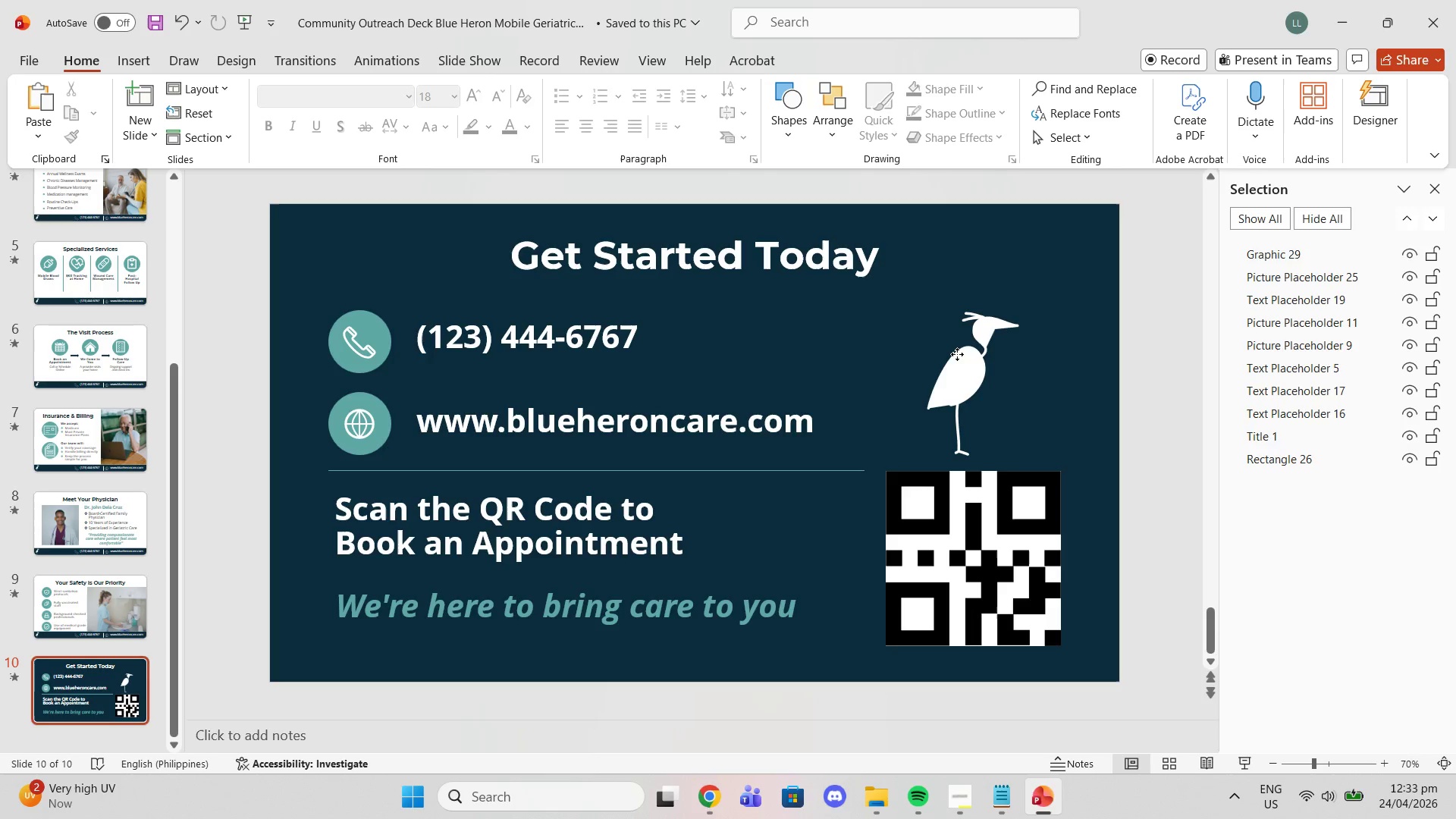 
left_click([957, 354])
 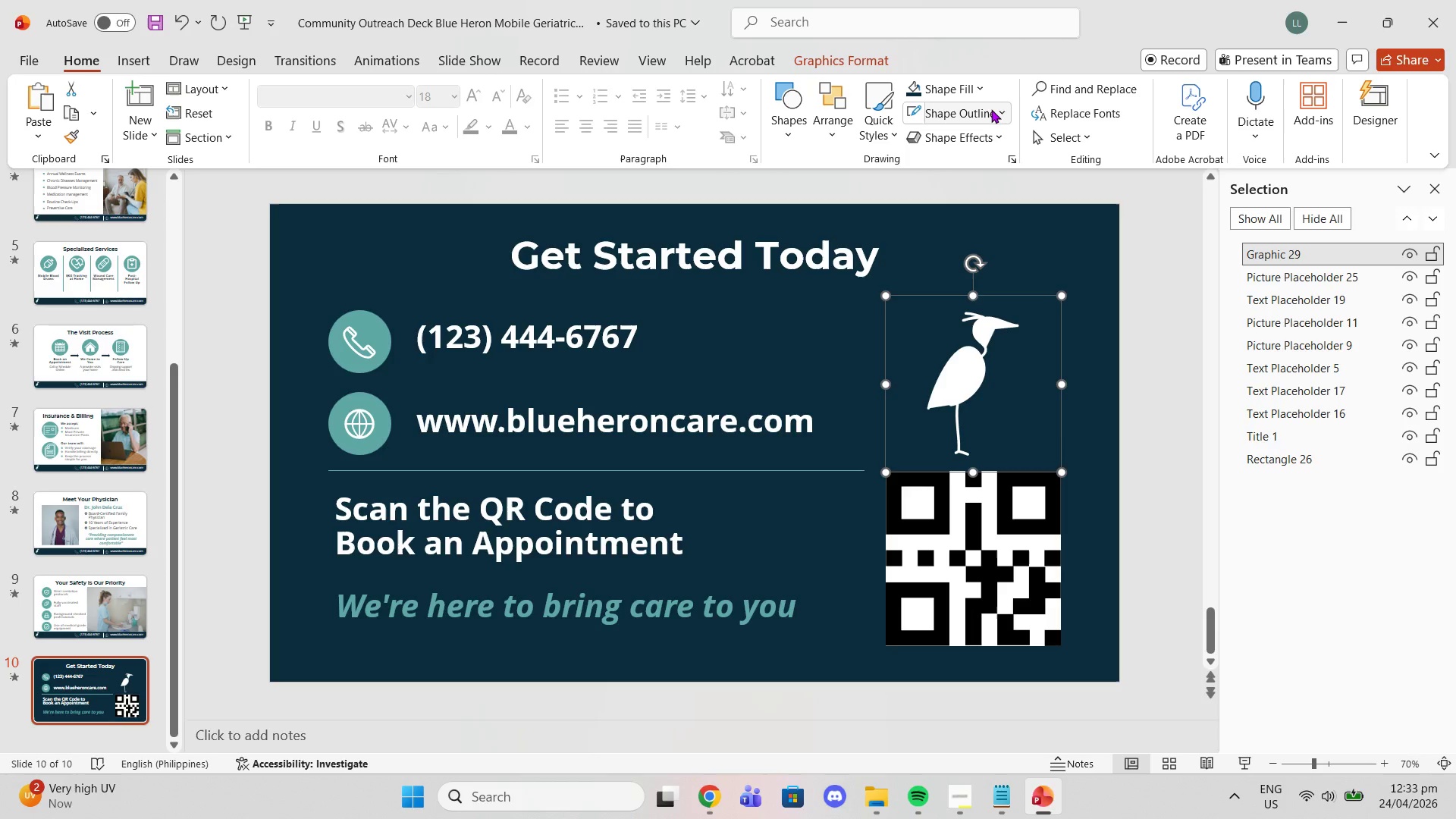 
left_click([991, 109])
 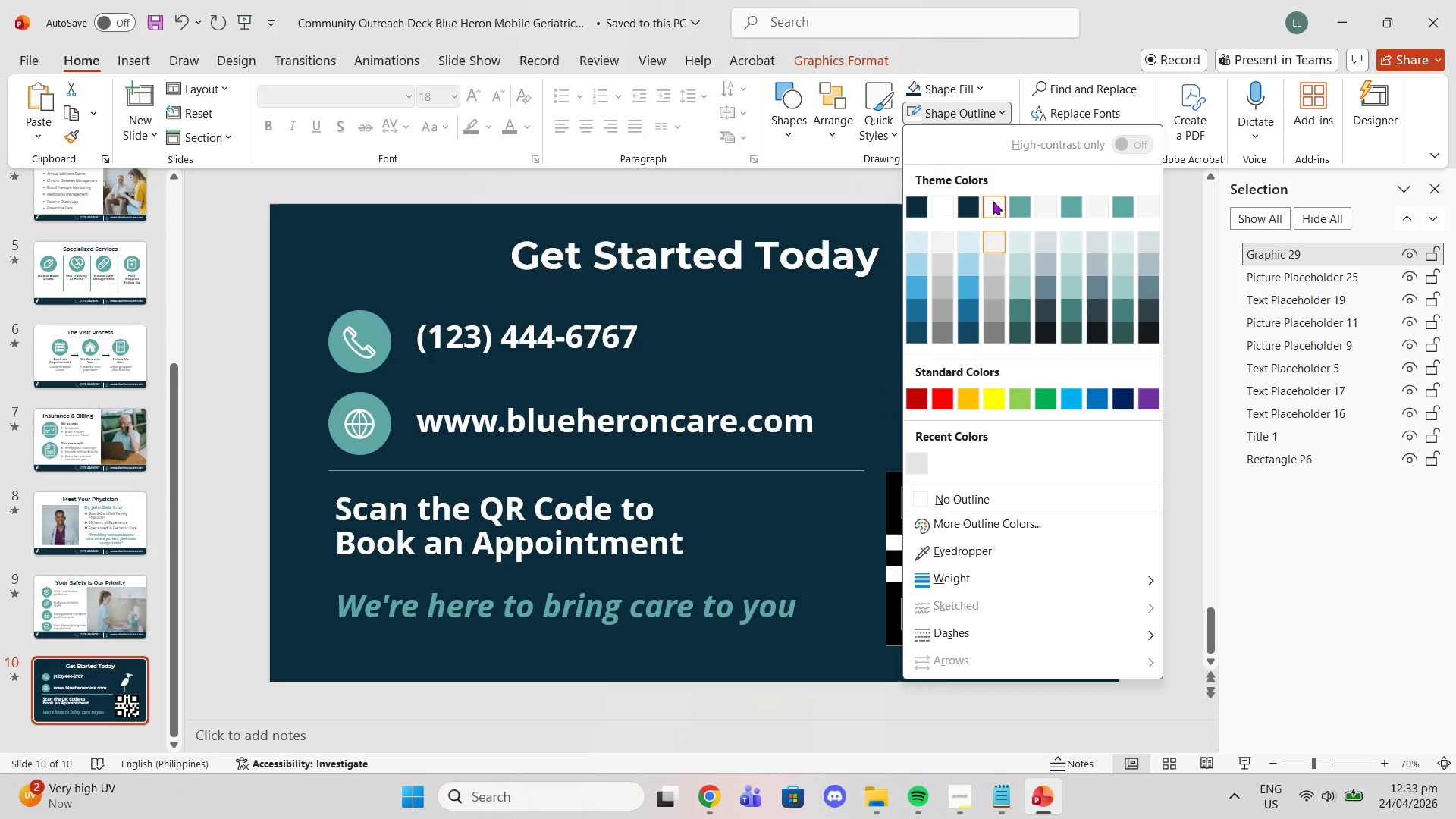 
left_click([997, 206])
 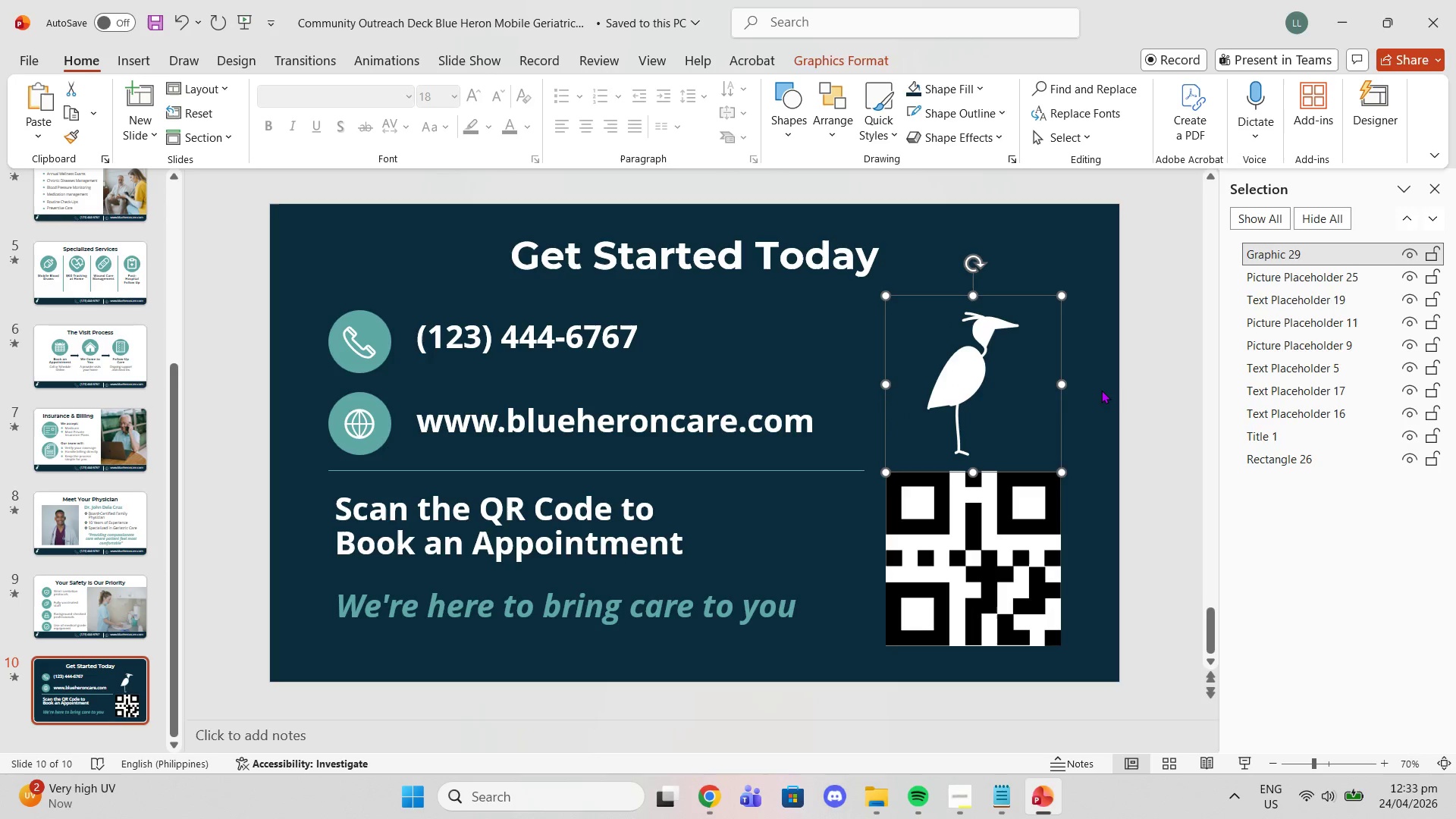 
scroll: coordinate [1099, 369], scroll_direction: up, amount: 7.0
 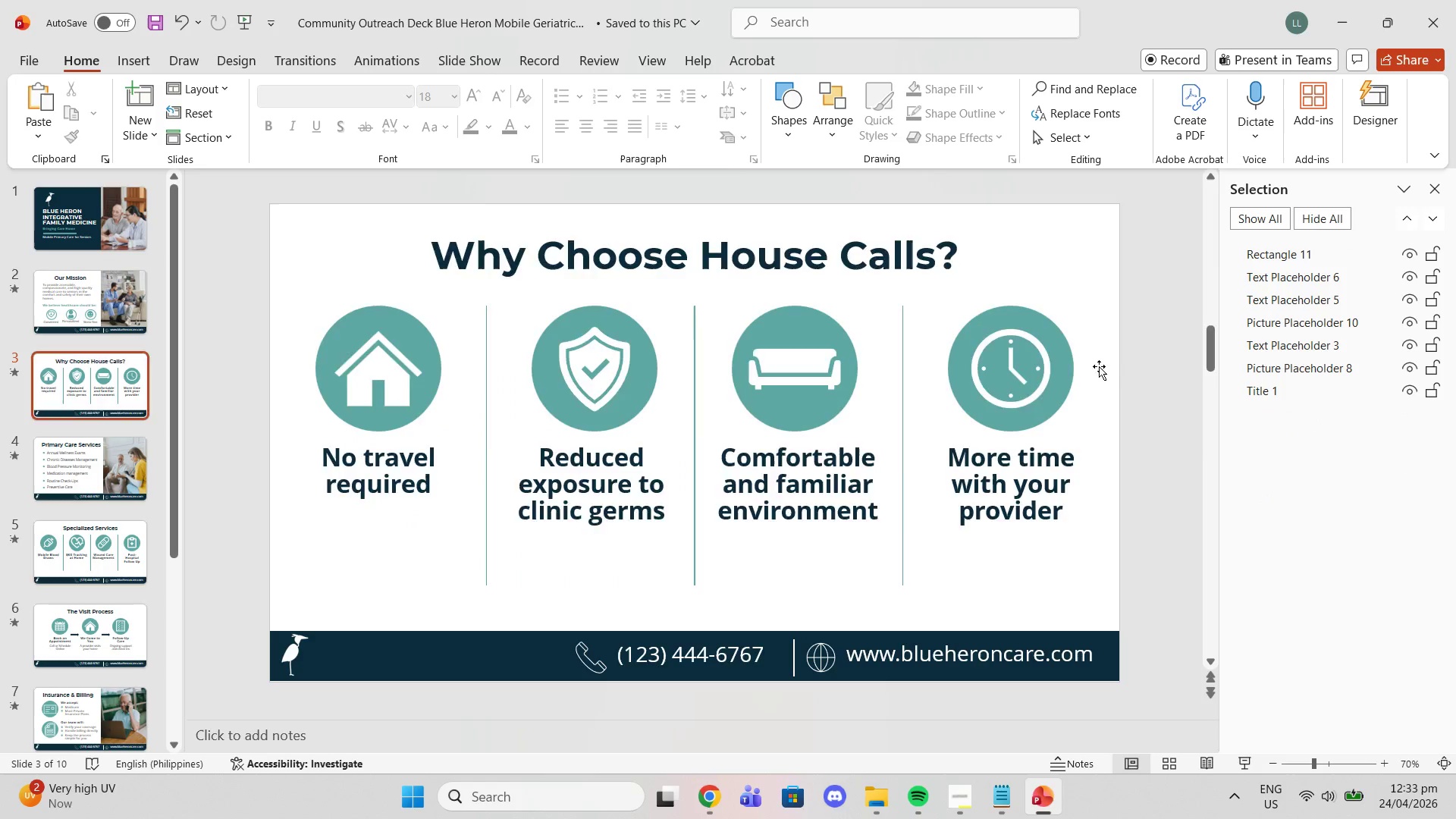 
scroll: coordinate [1116, 556], scroll_direction: down, amount: 6.0
 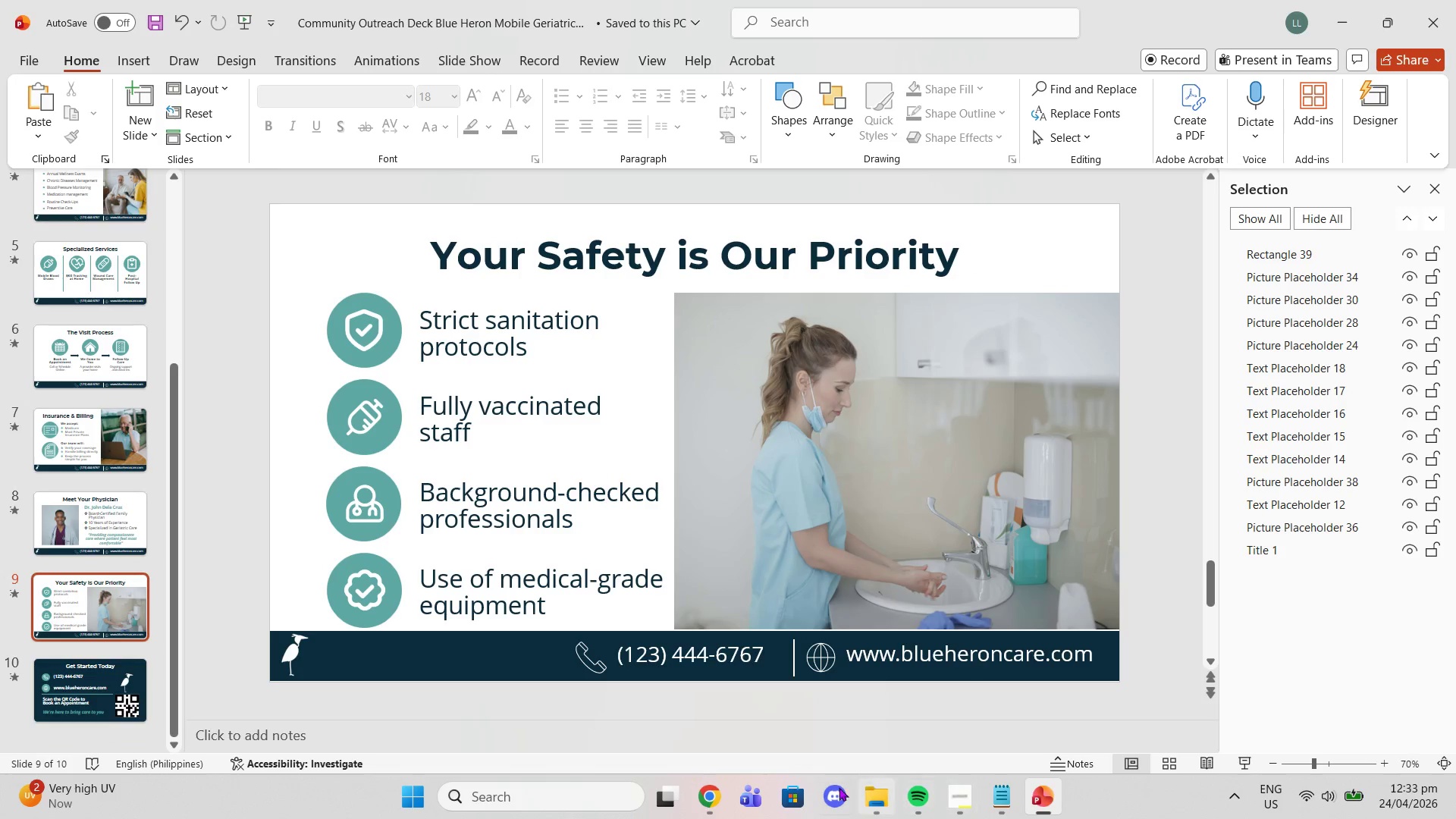 
left_click([879, 791])
 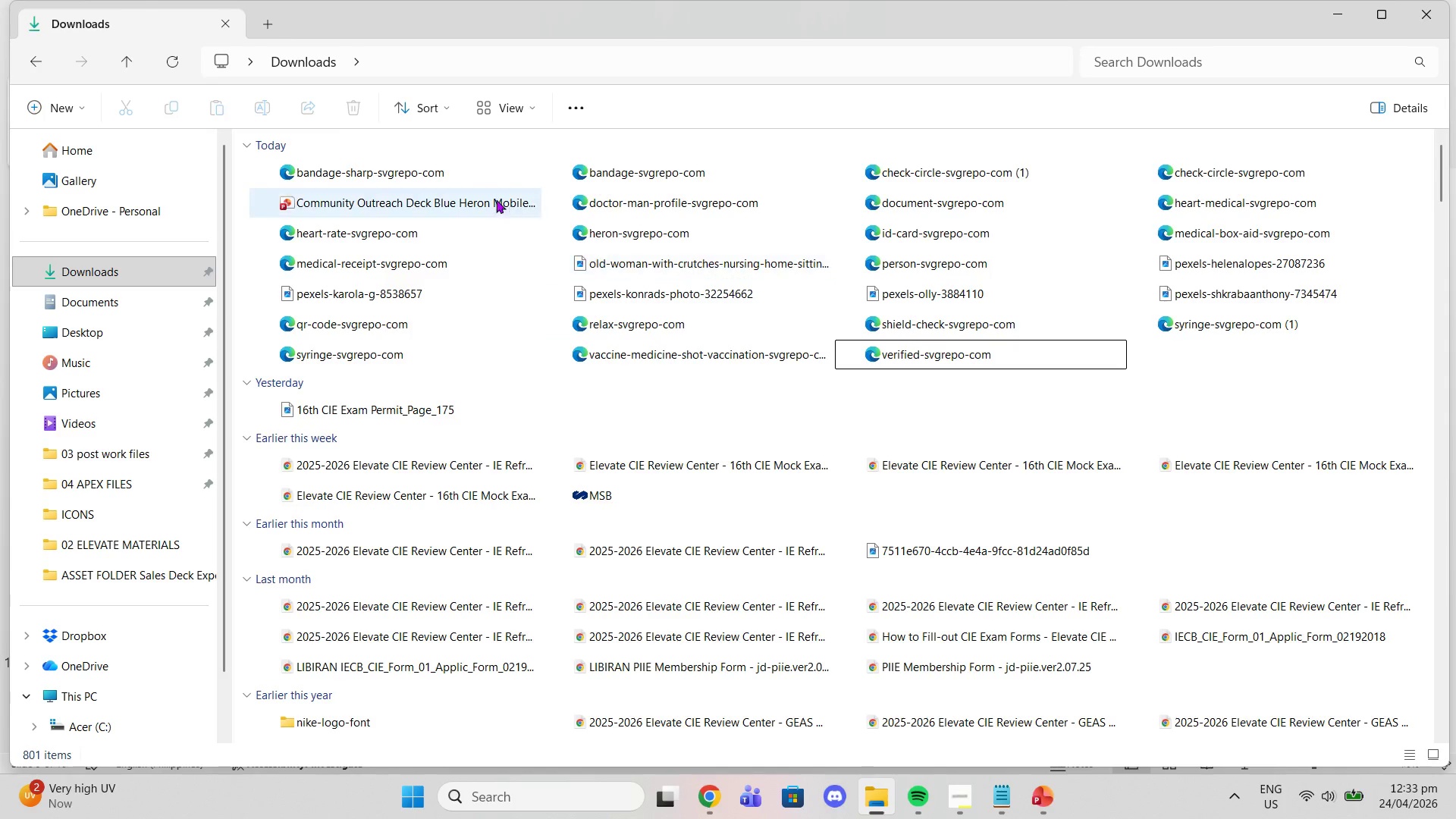 
left_click([403, 166])
 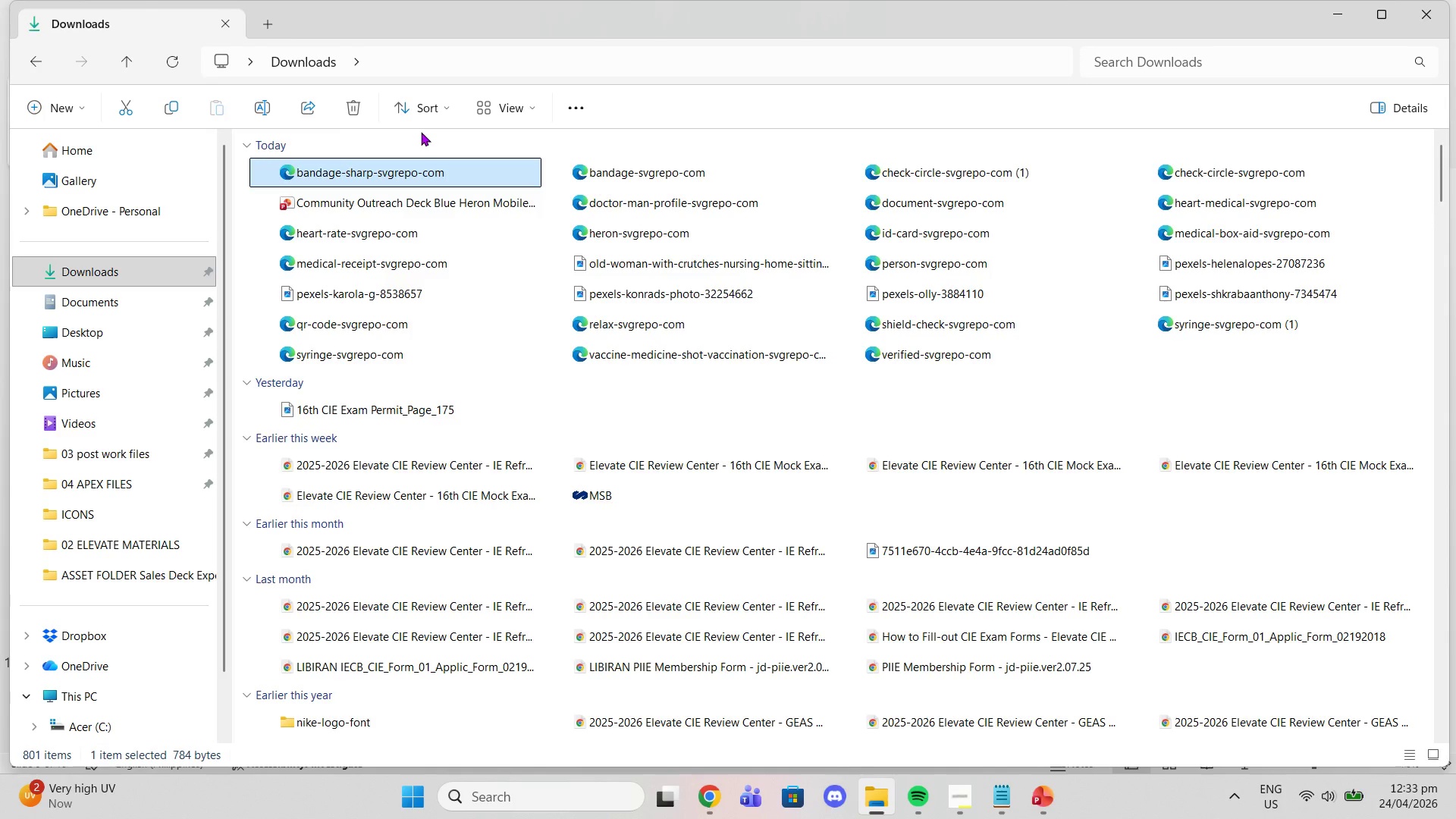 
key(Delete)
 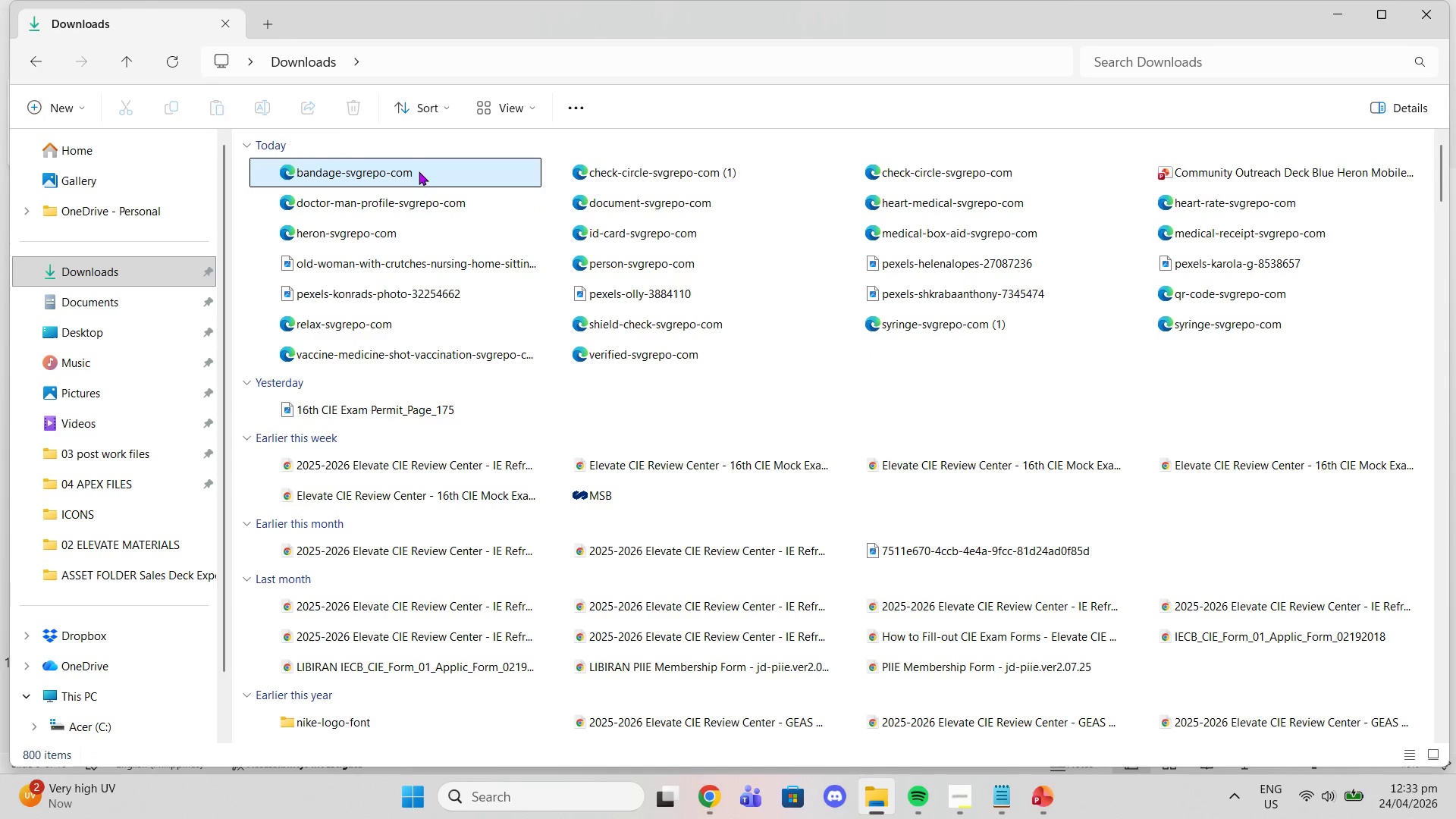 
left_click([419, 171])
 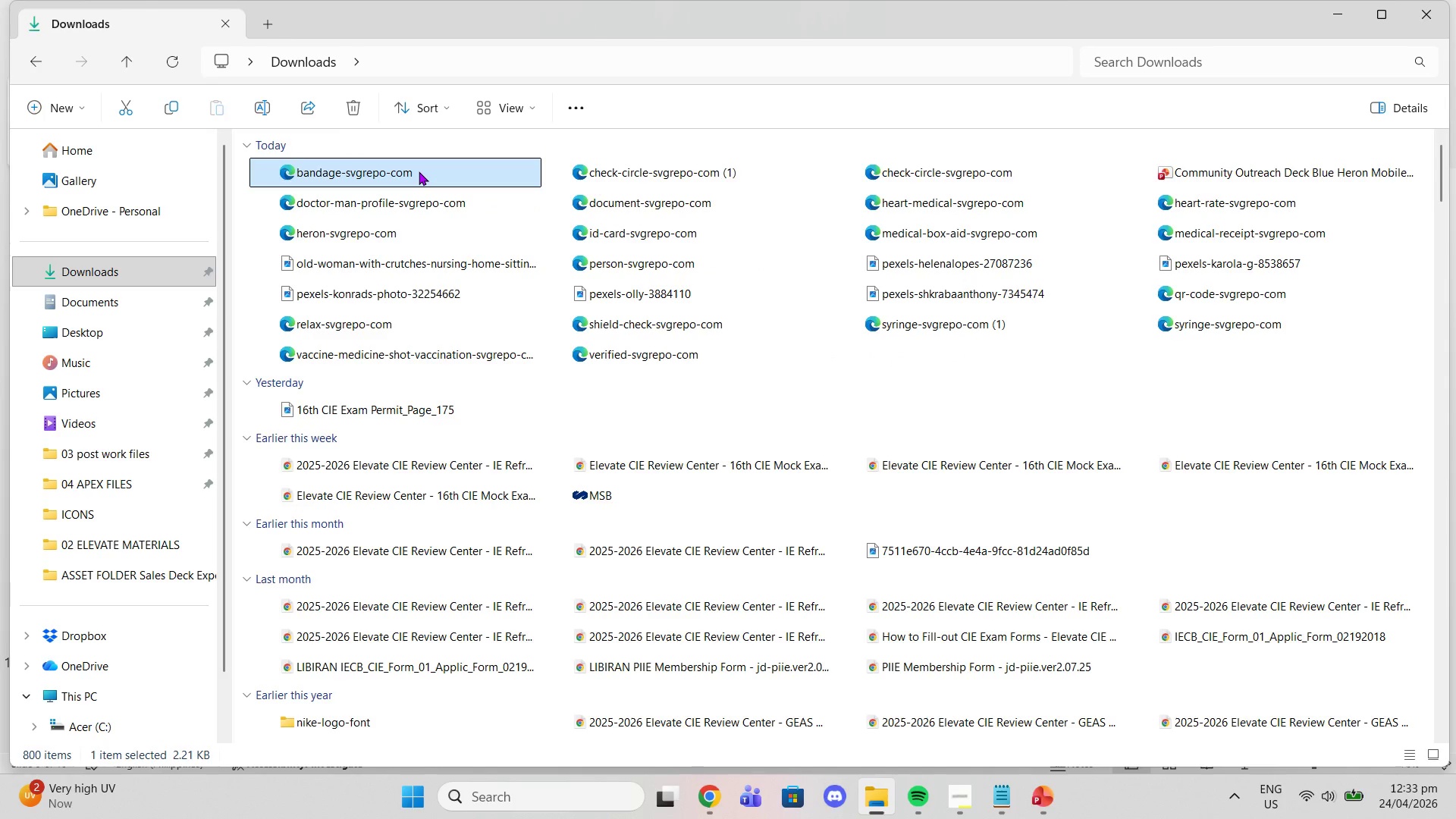 
key(Delete)
 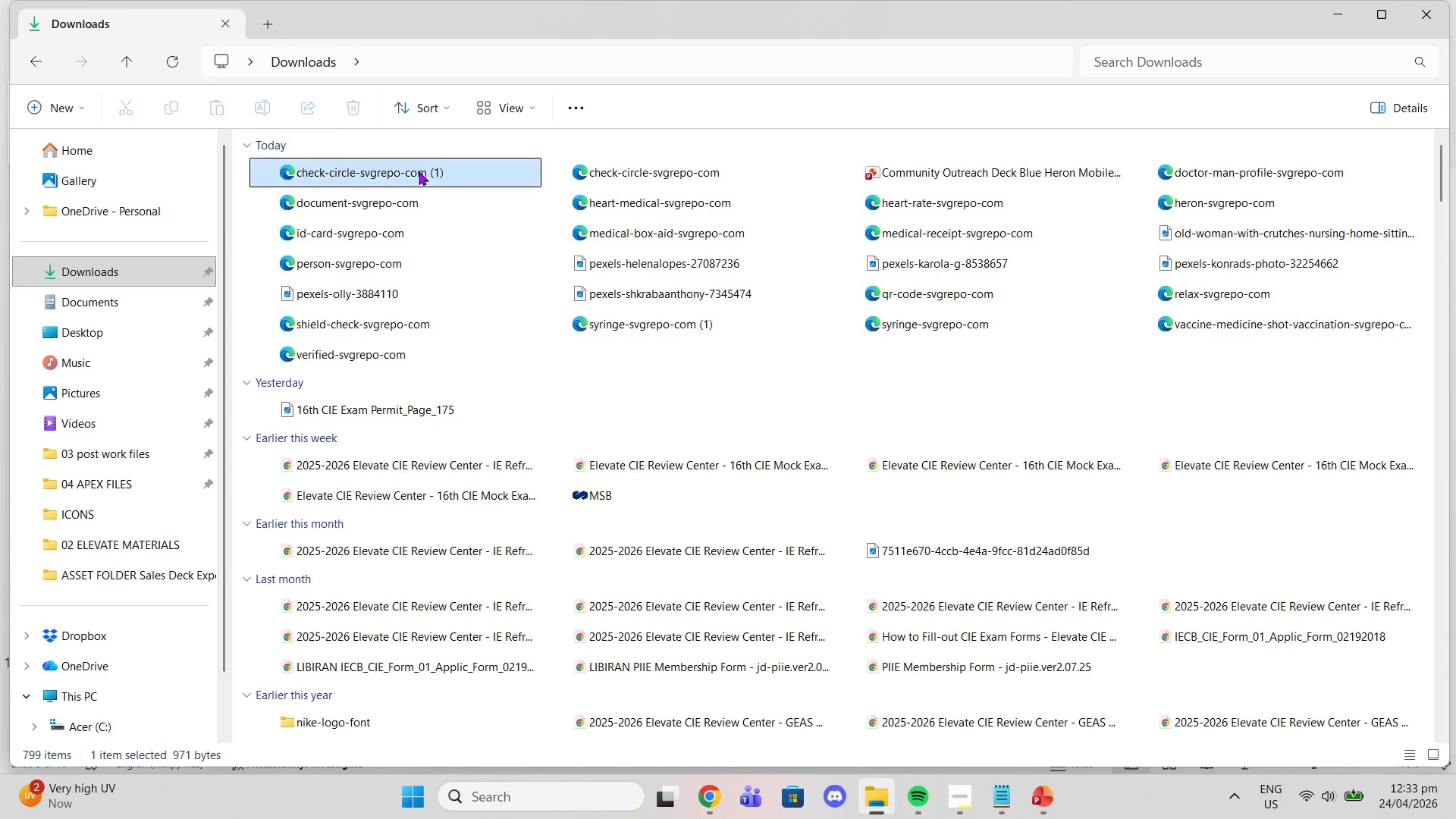 
left_click([419, 171])
 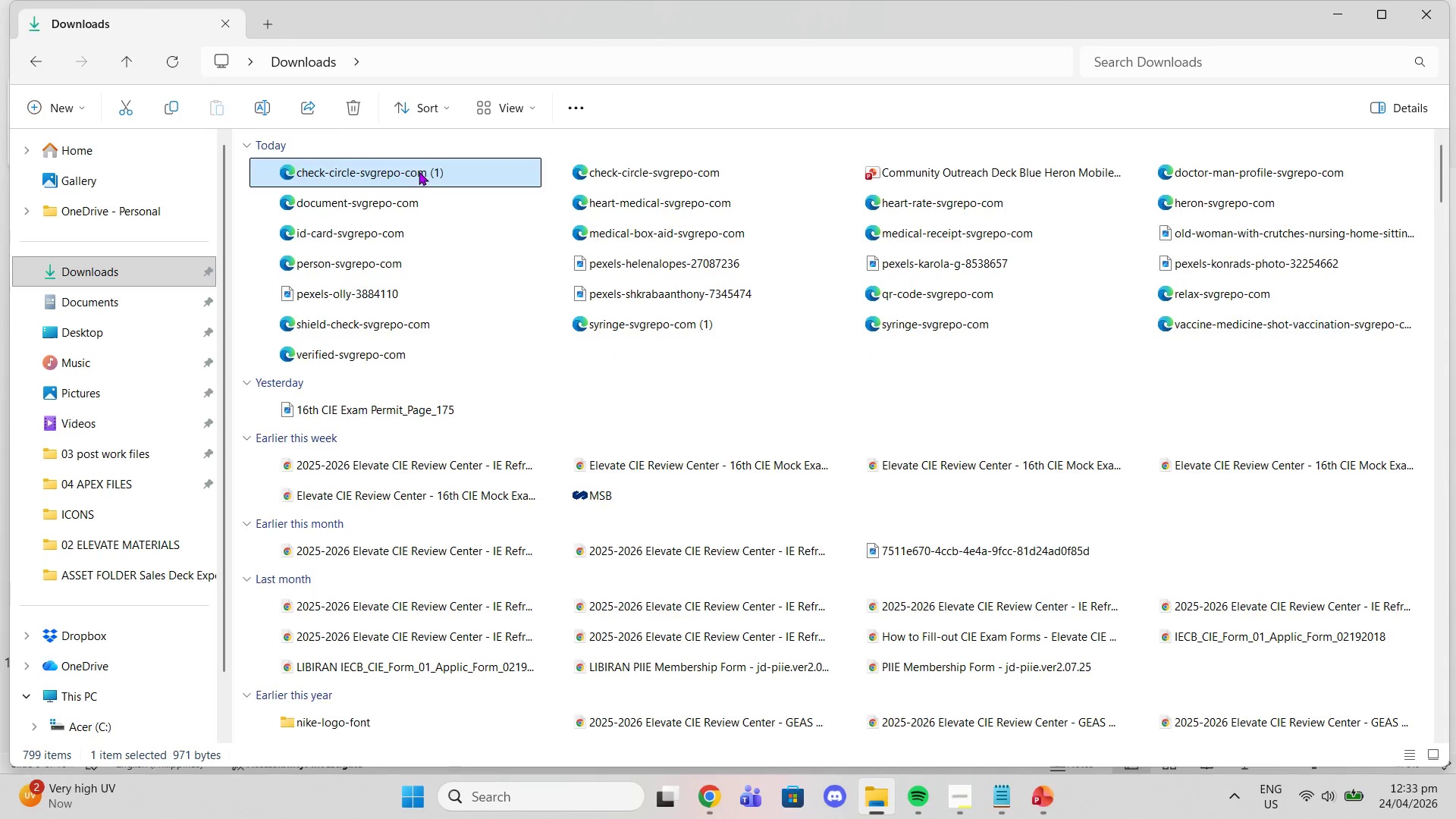 
key(Delete)
 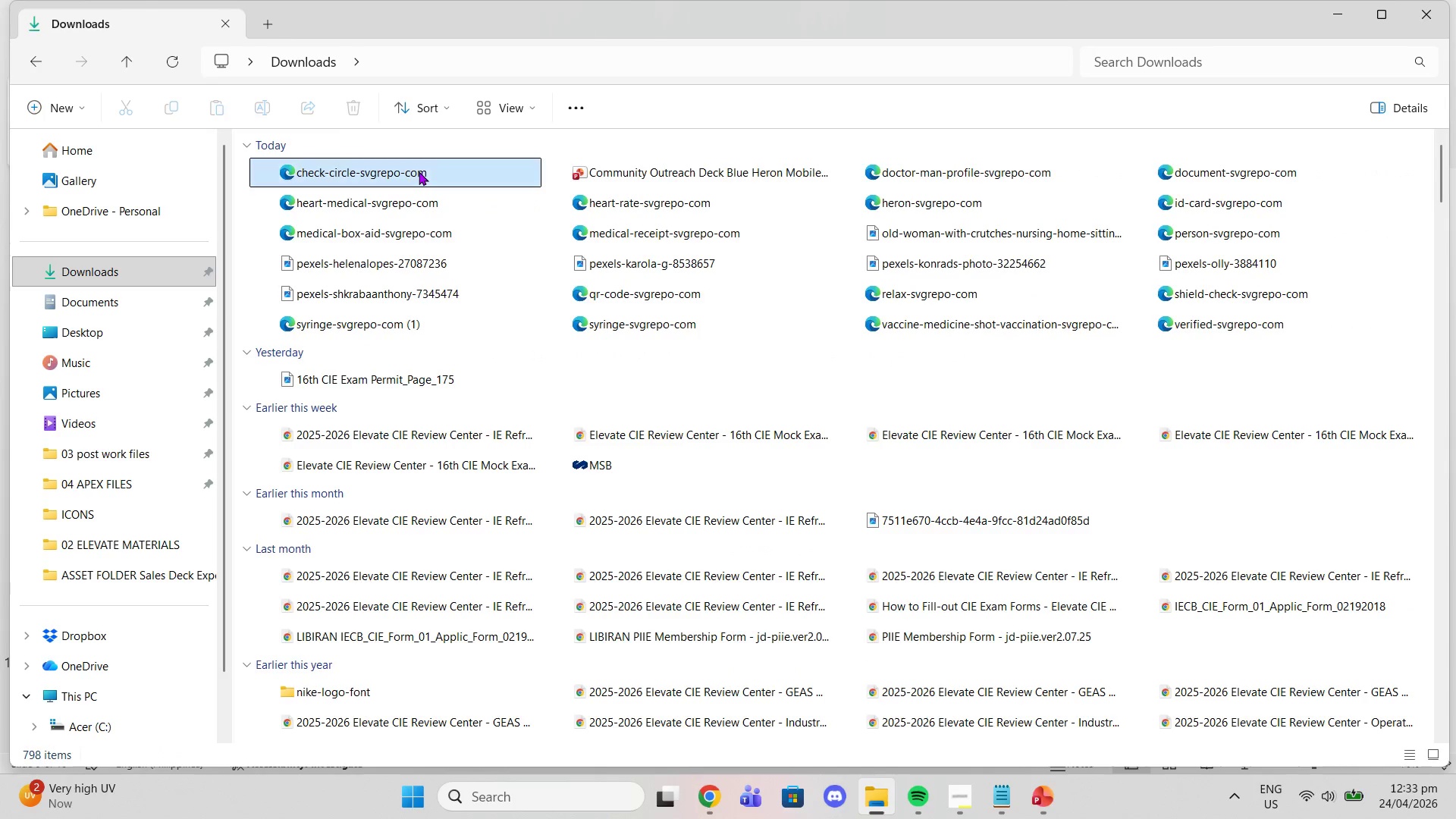 
left_click([419, 171])
 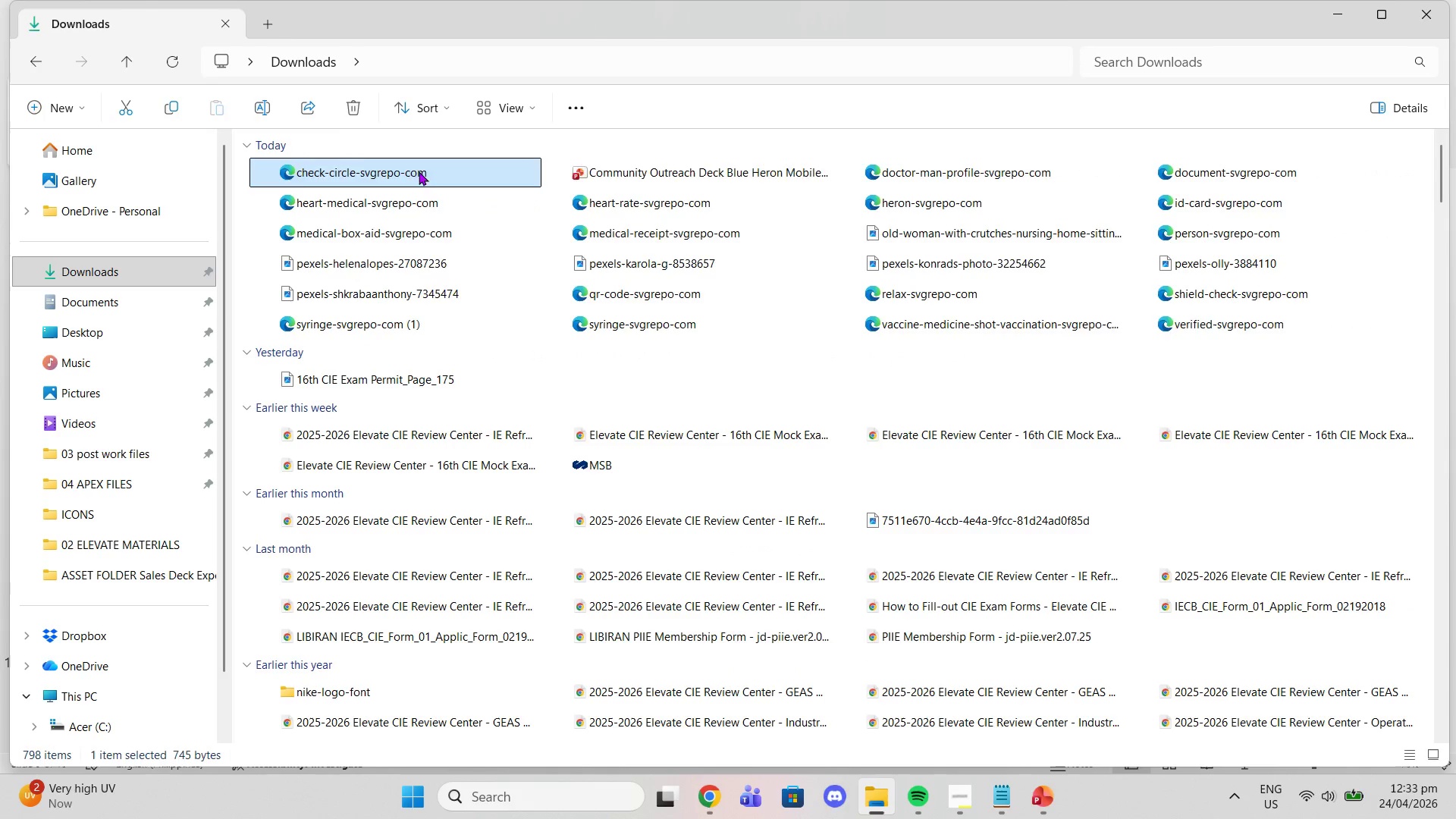 
key(Delete)
 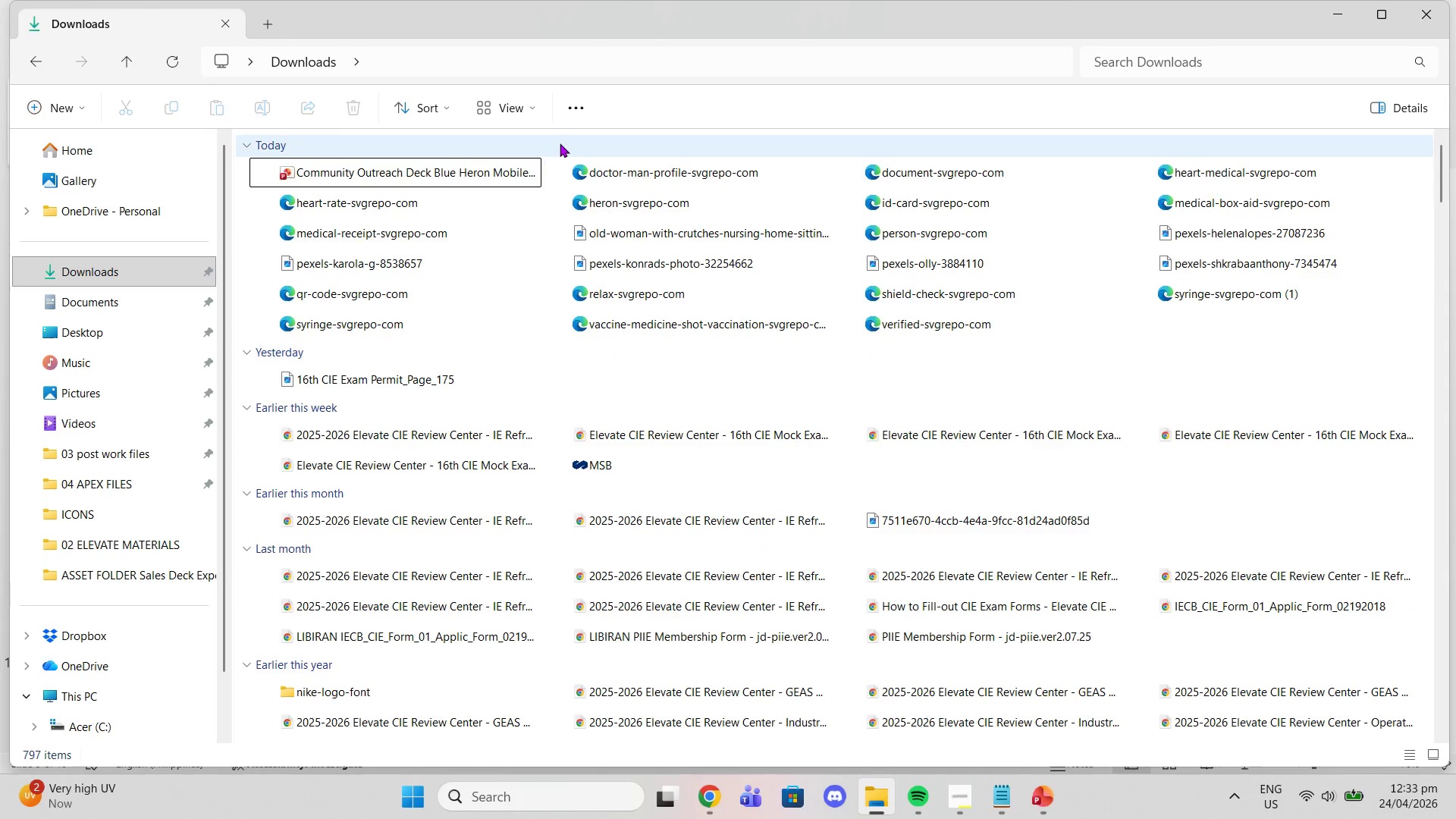 
left_click([560, 143])
 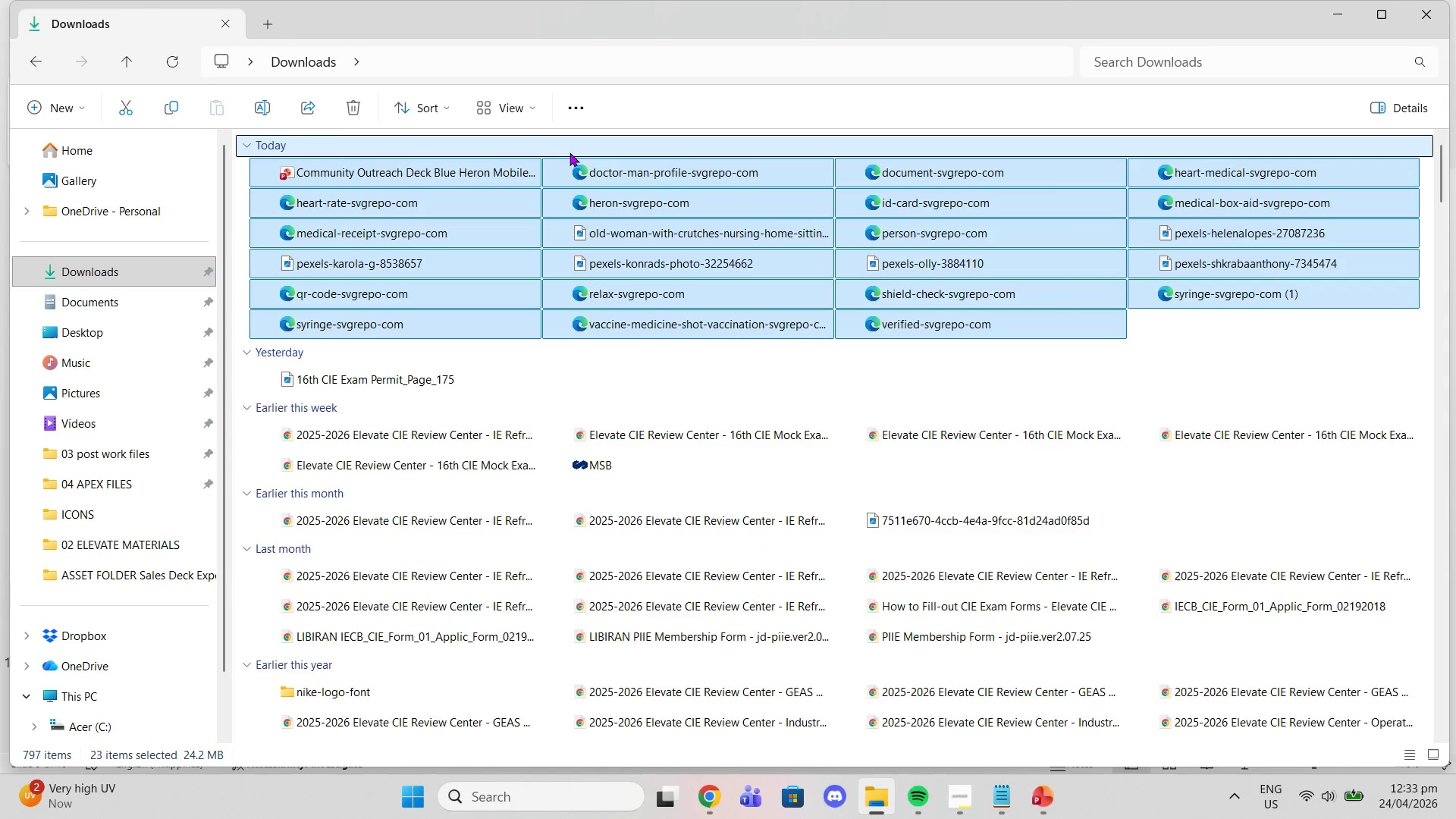 
left_click([570, 152])
 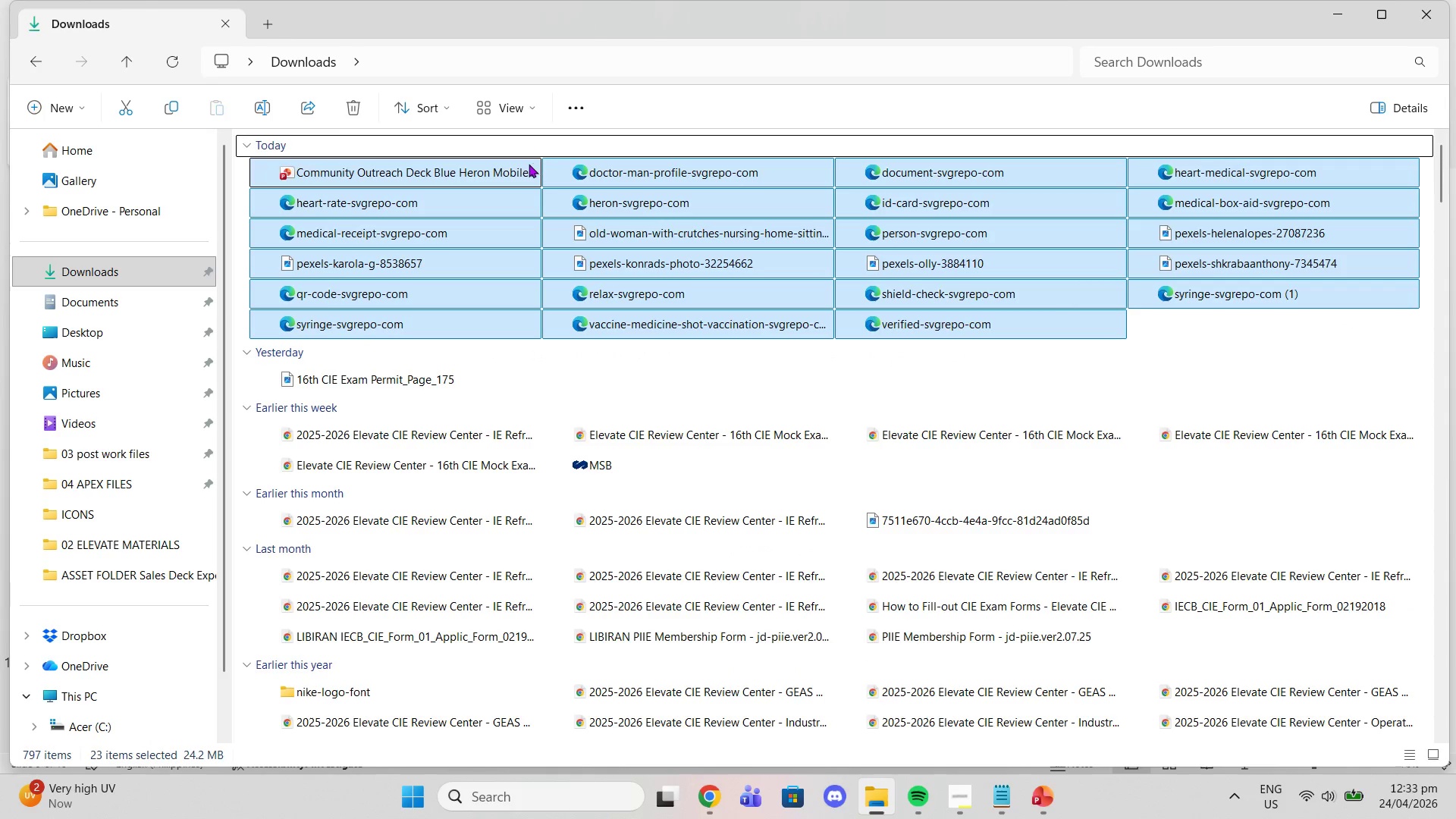 
left_click([529, 164])
 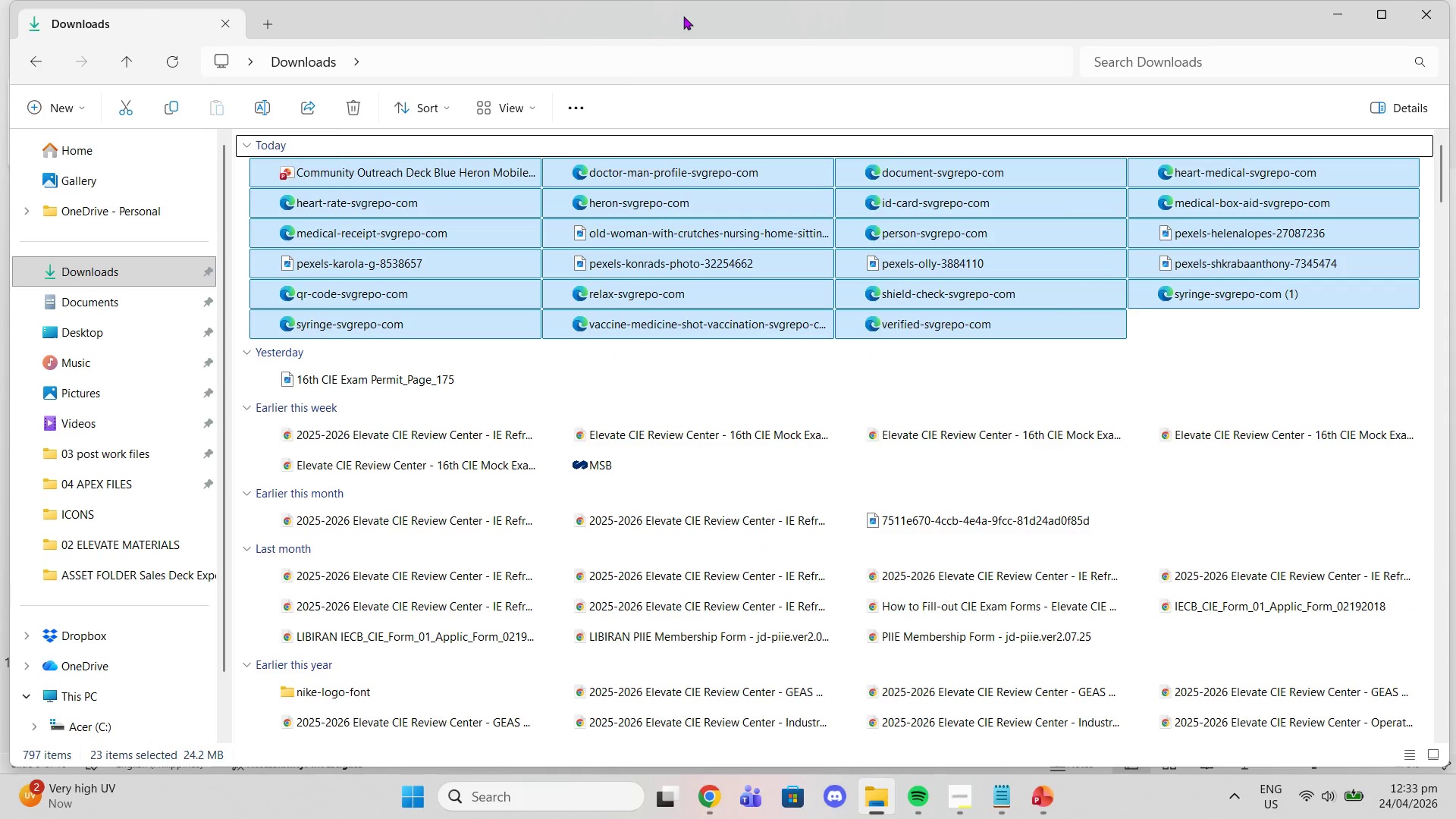 
left_click([692, 10])
 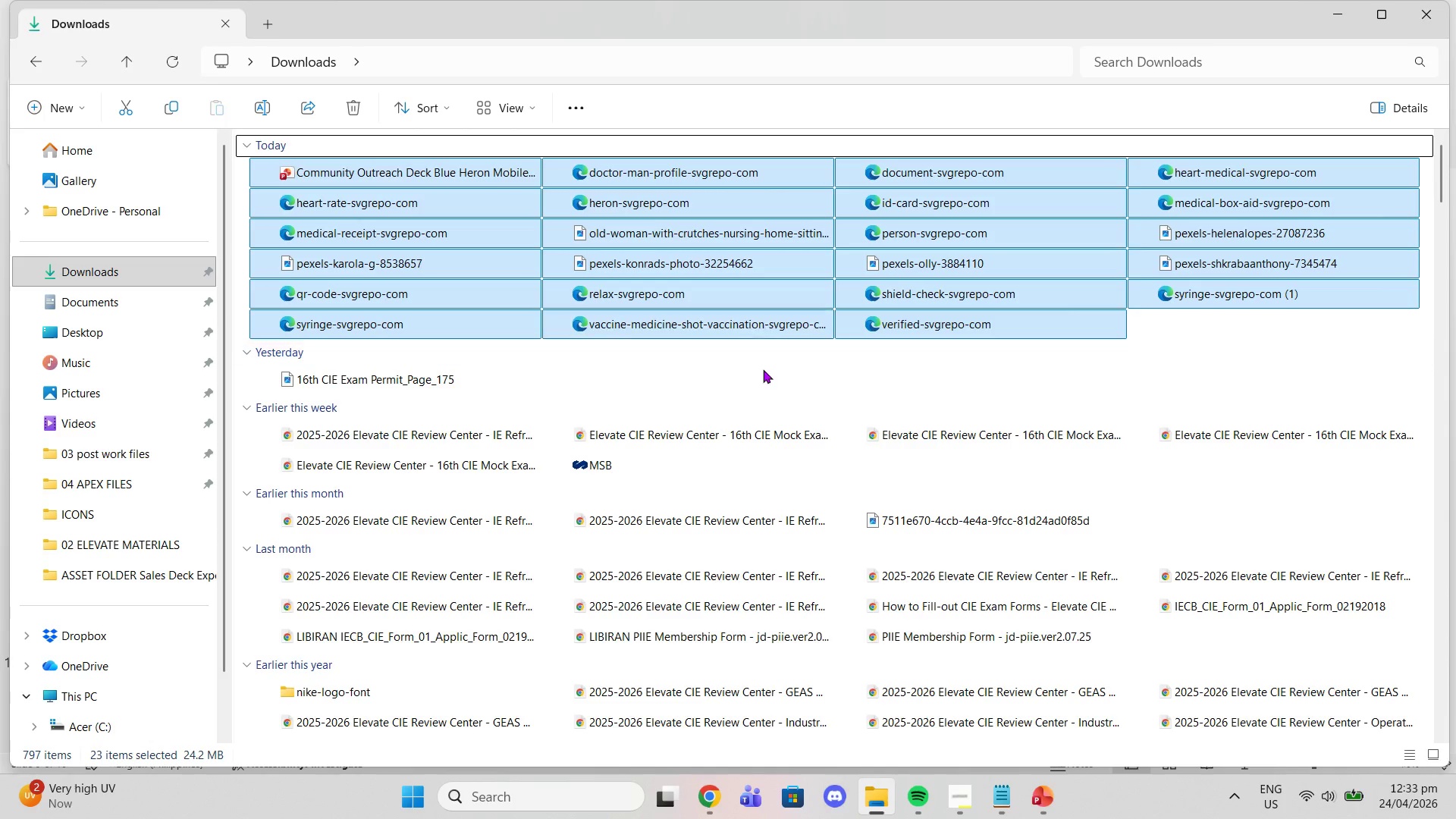 
left_click([763, 369])
 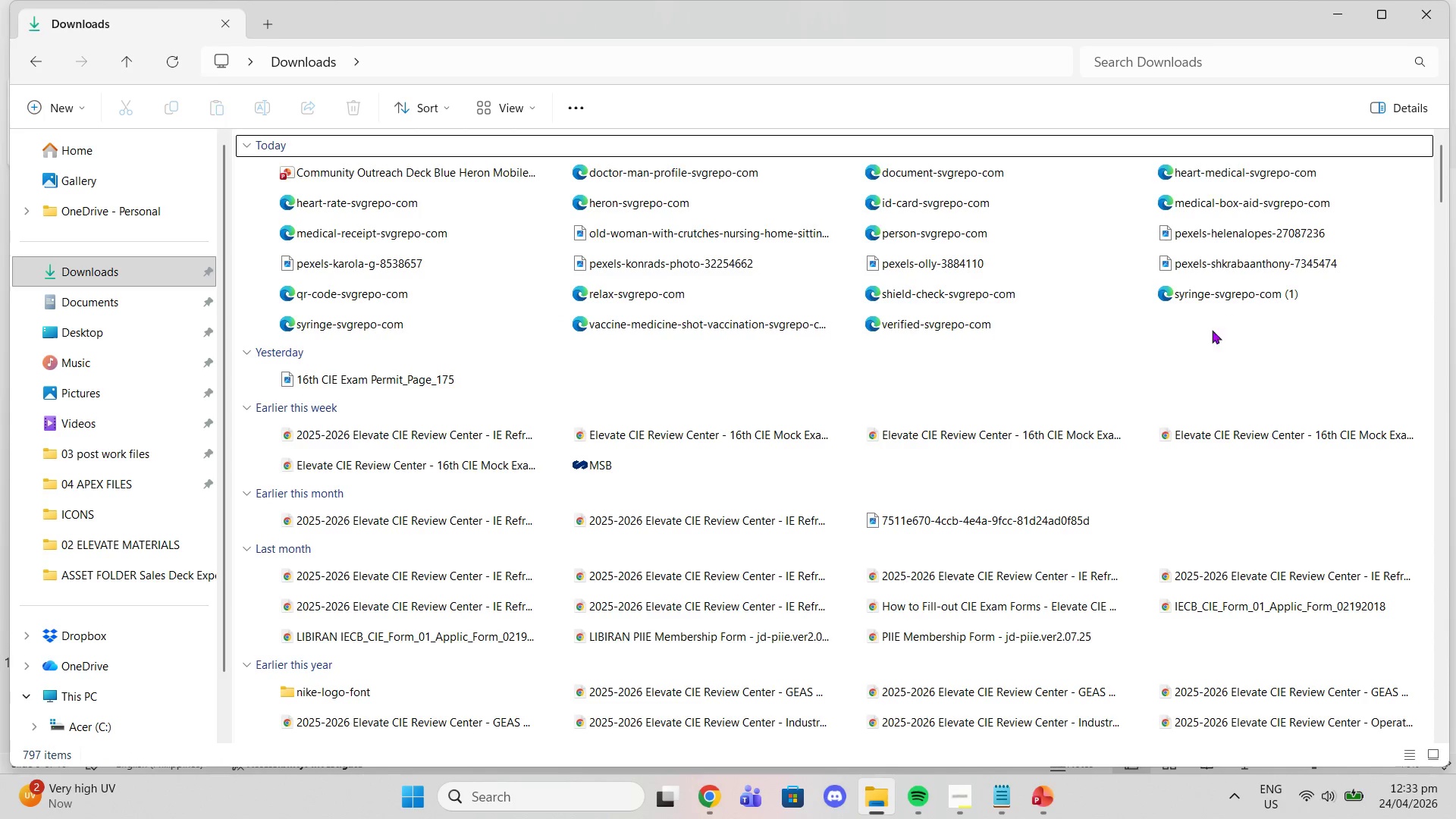 
left_click_drag(start_coordinate=[1171, 340], to_coordinate=[622, 172])
 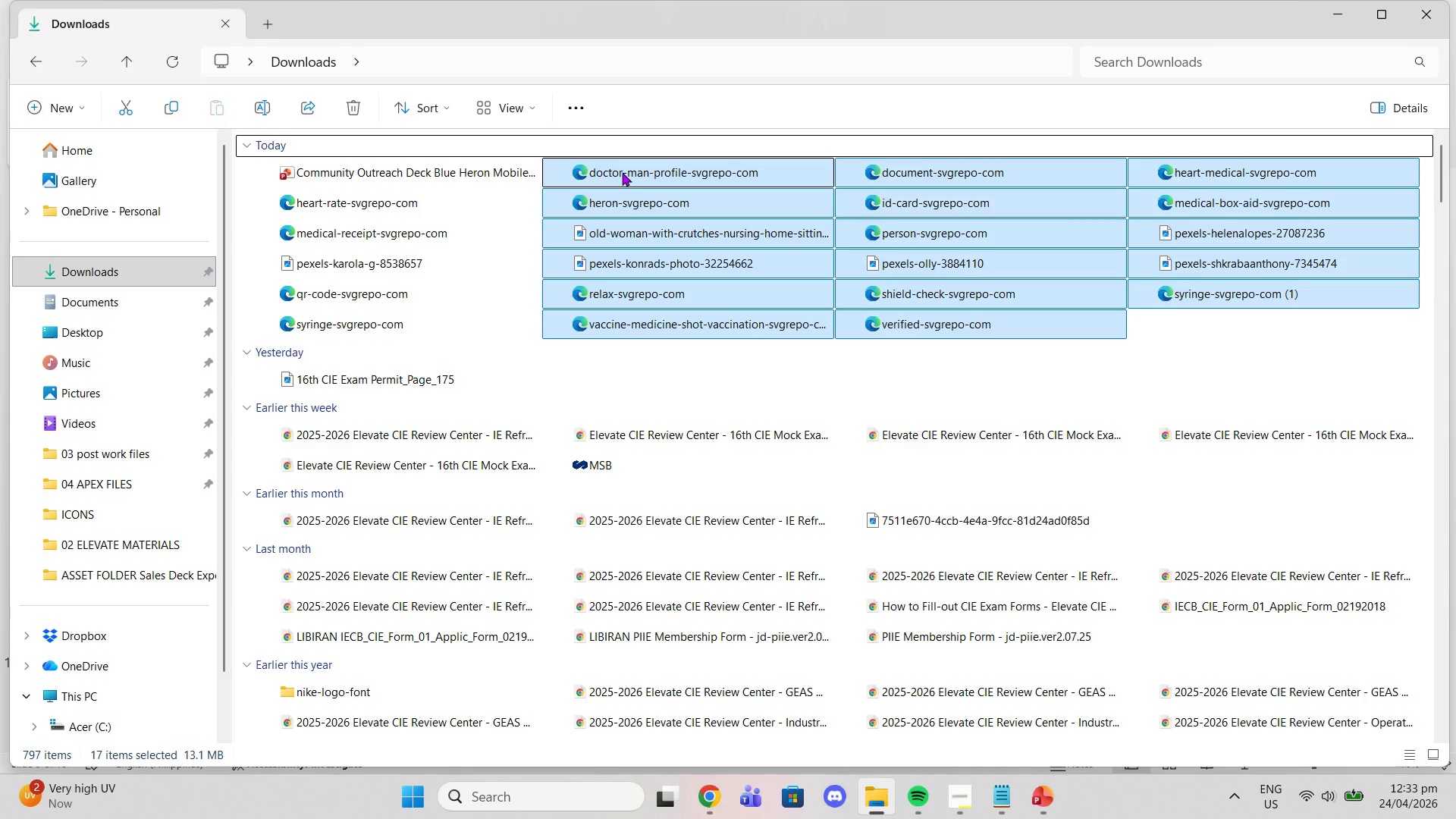 
key(Delete)
 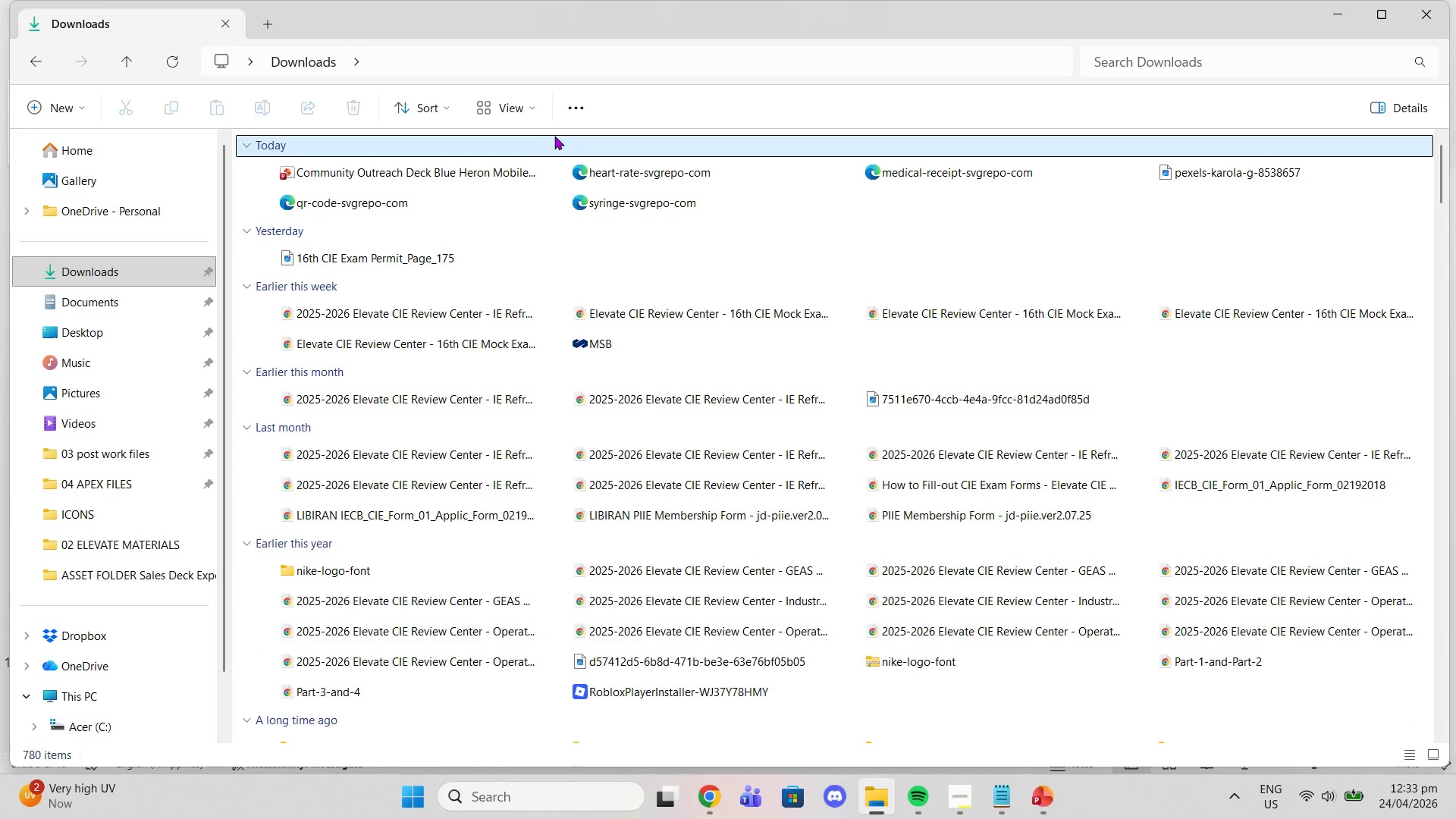 
left_click_drag(start_coordinate=[561, 143], to_coordinate=[837, 215])
 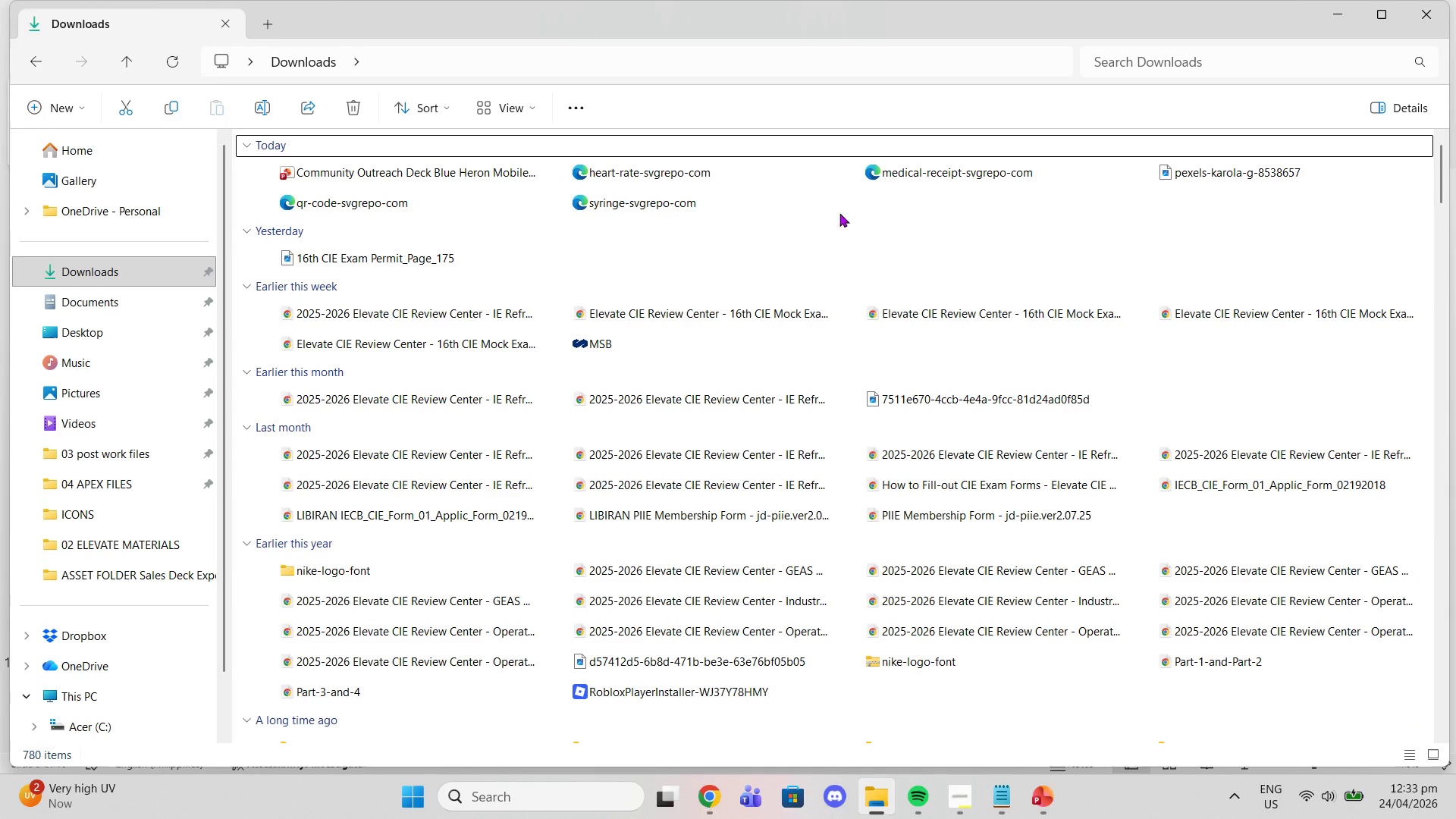 
left_click([839, 213])
 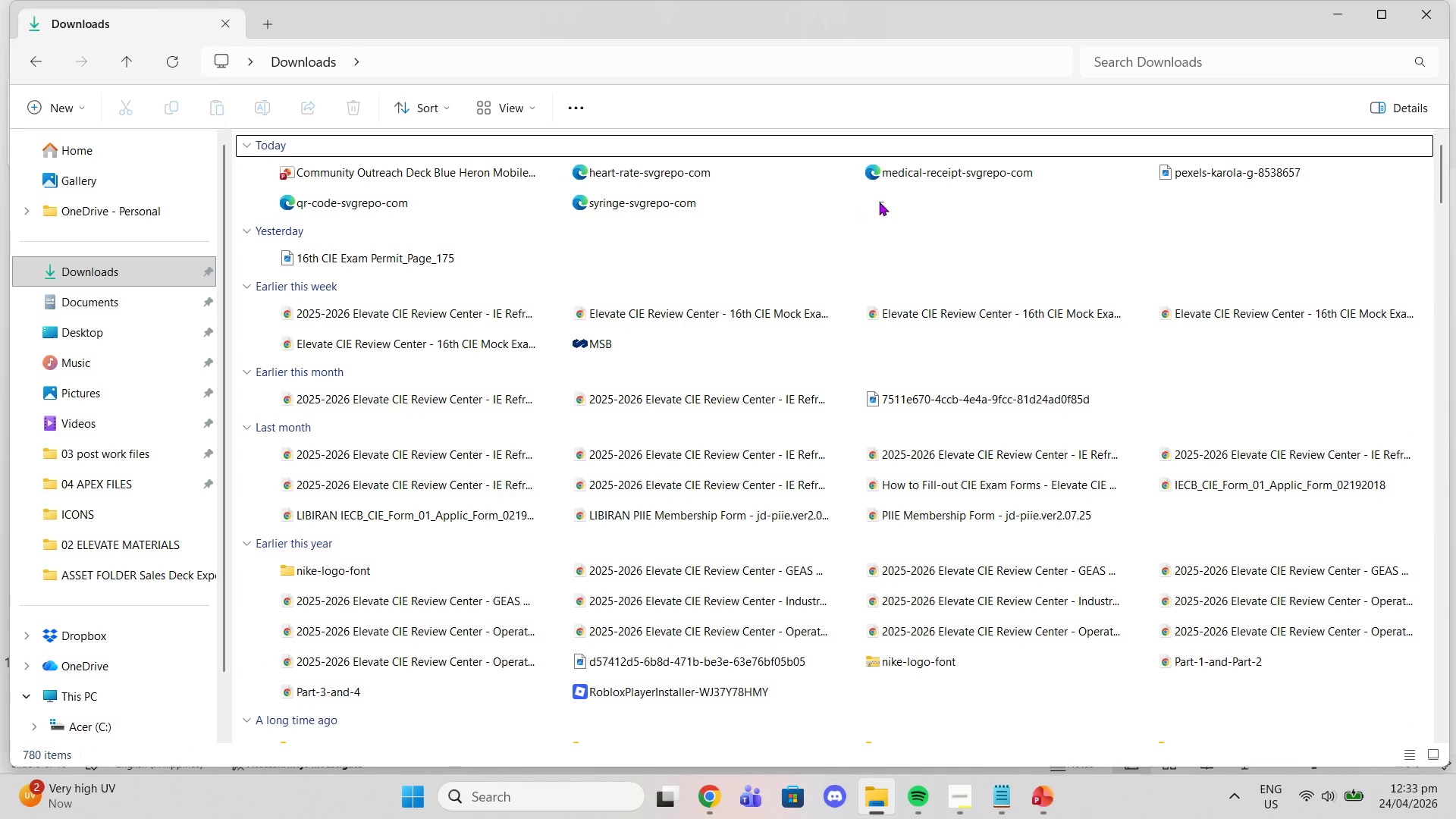 
left_click_drag(start_coordinate=[883, 202], to_coordinate=[682, 166])
 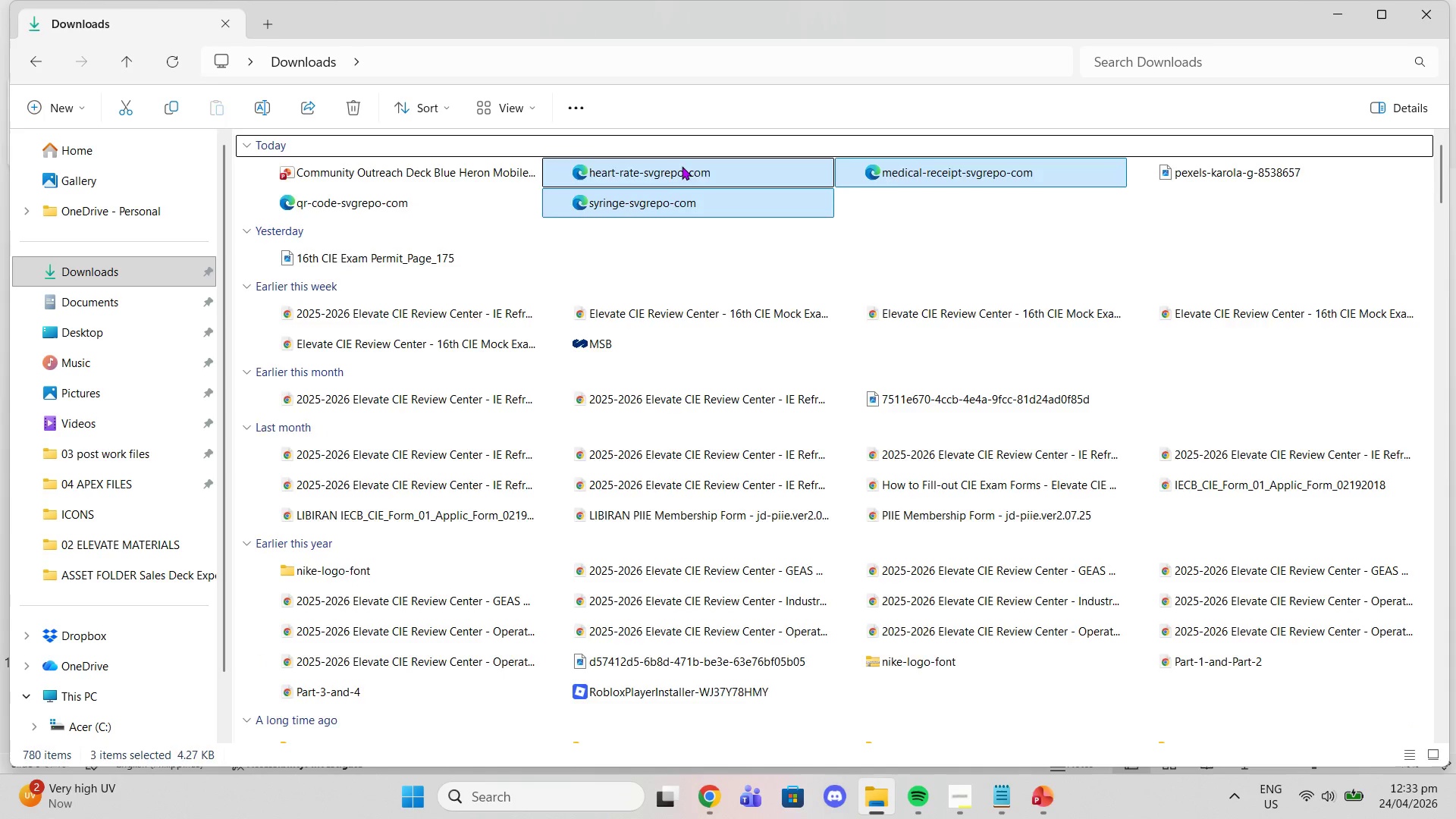 
key(Delete)
 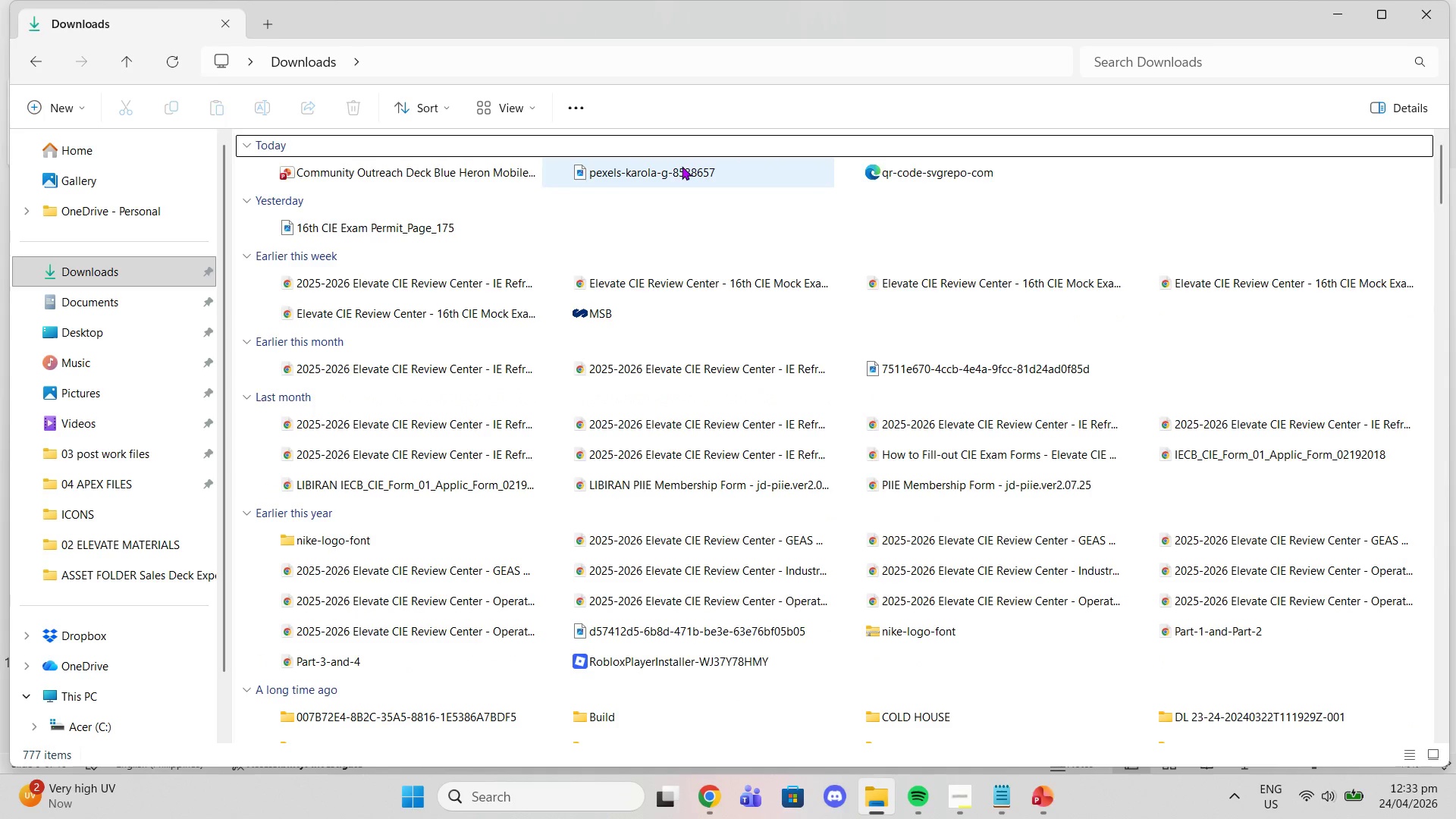 
left_click([682, 166])
 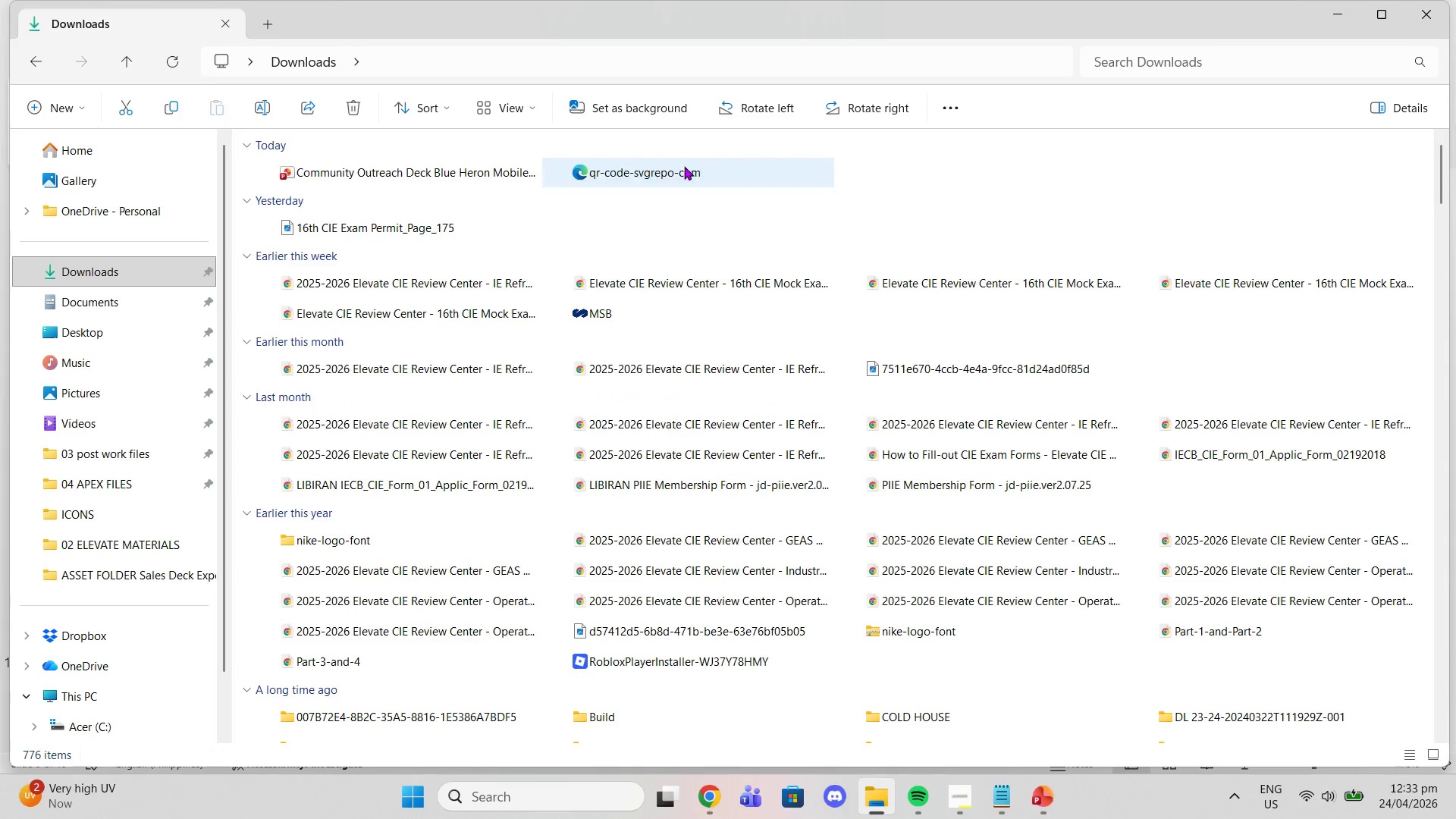 
key(Delete)
 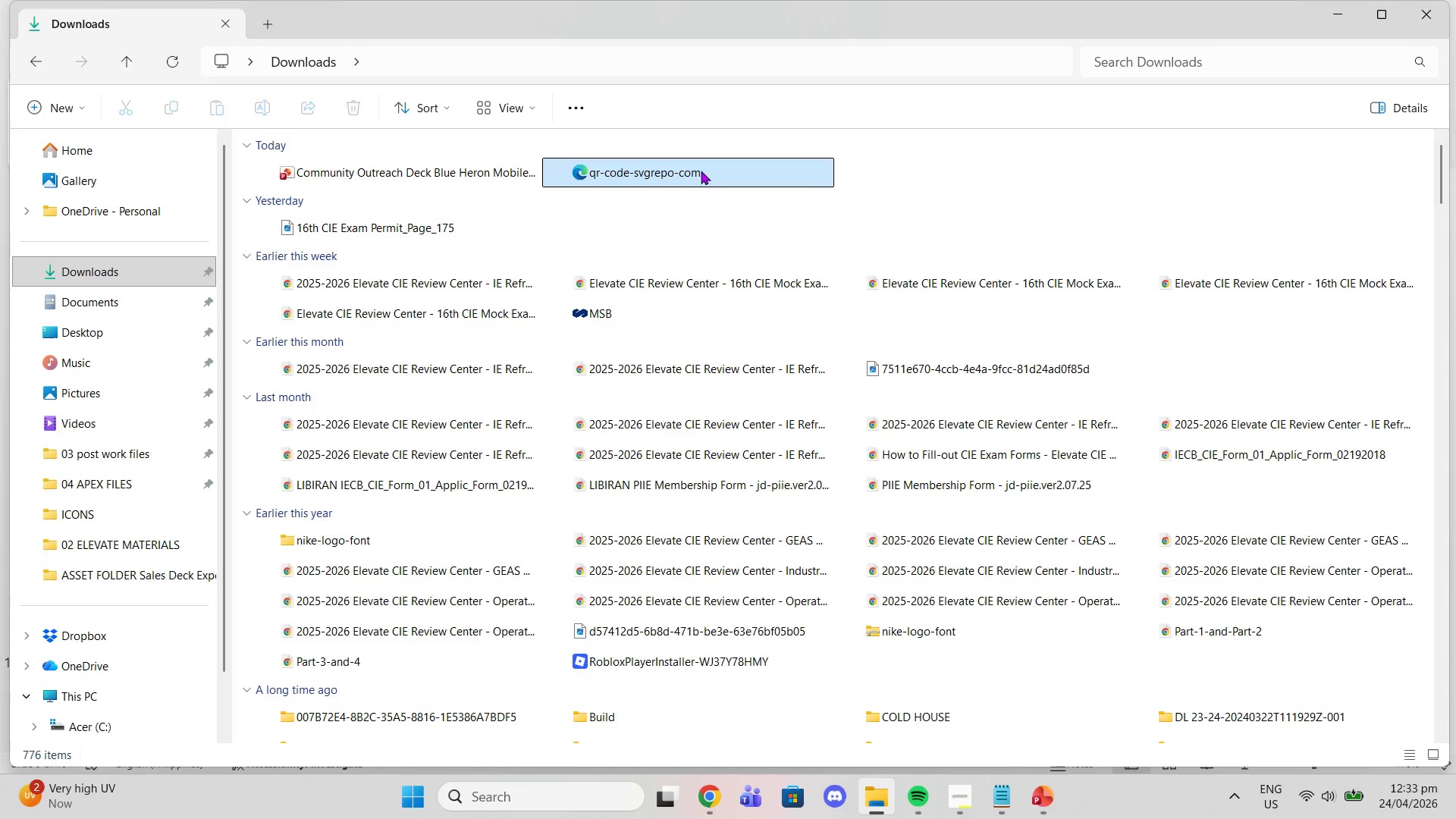 
left_click([701, 171])
 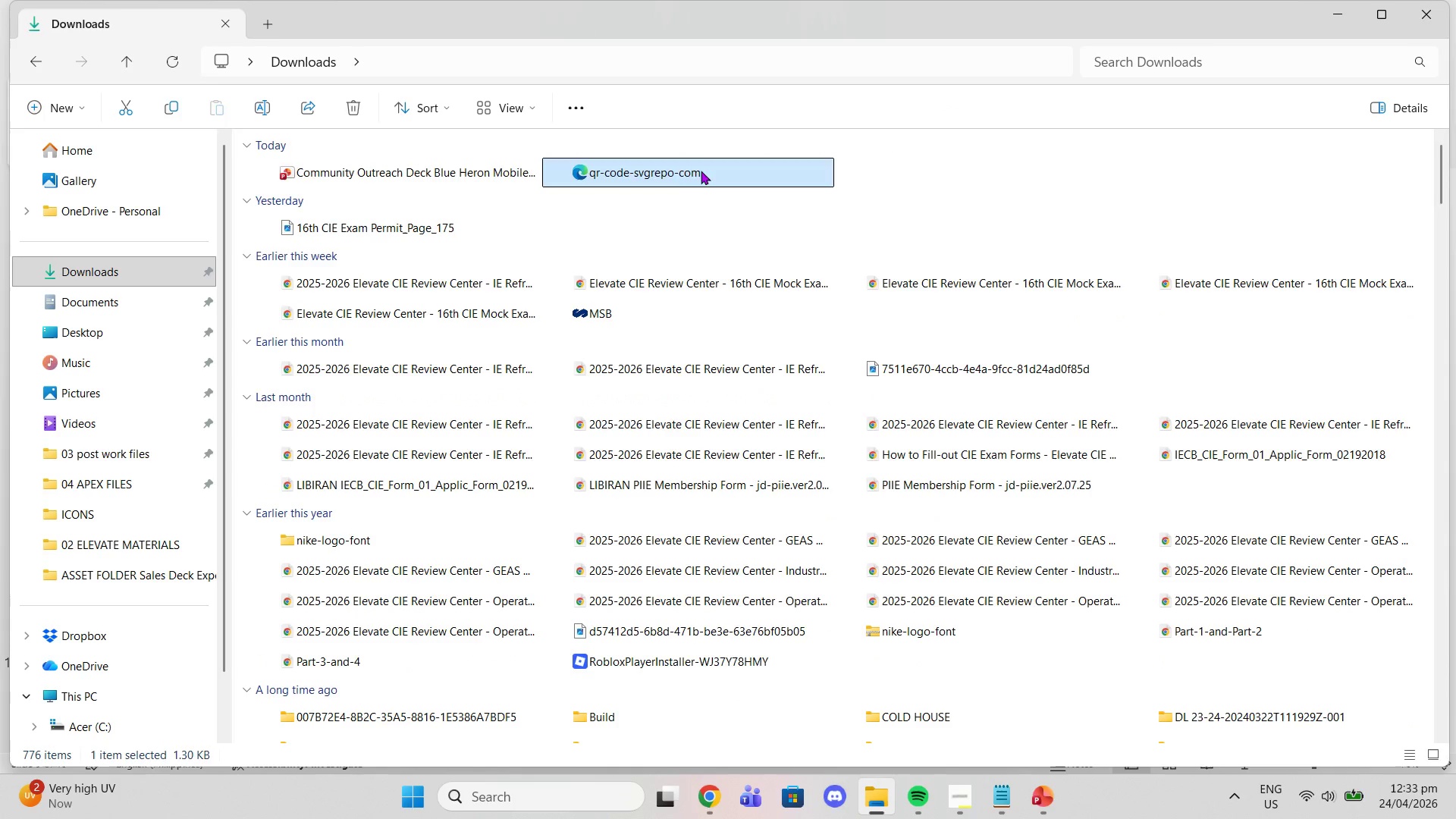 
key(Delete)
 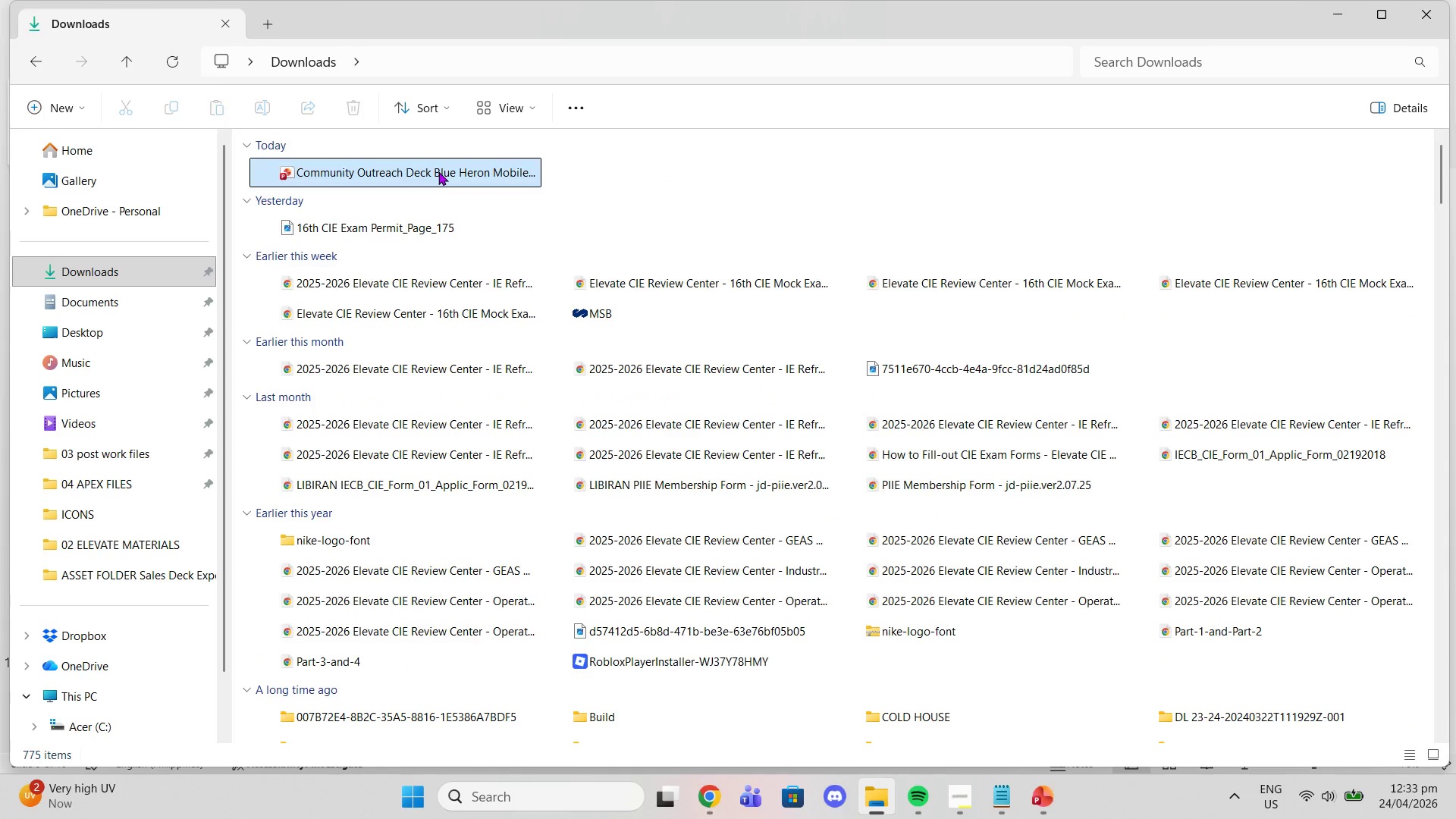 
double_click([438, 171])
 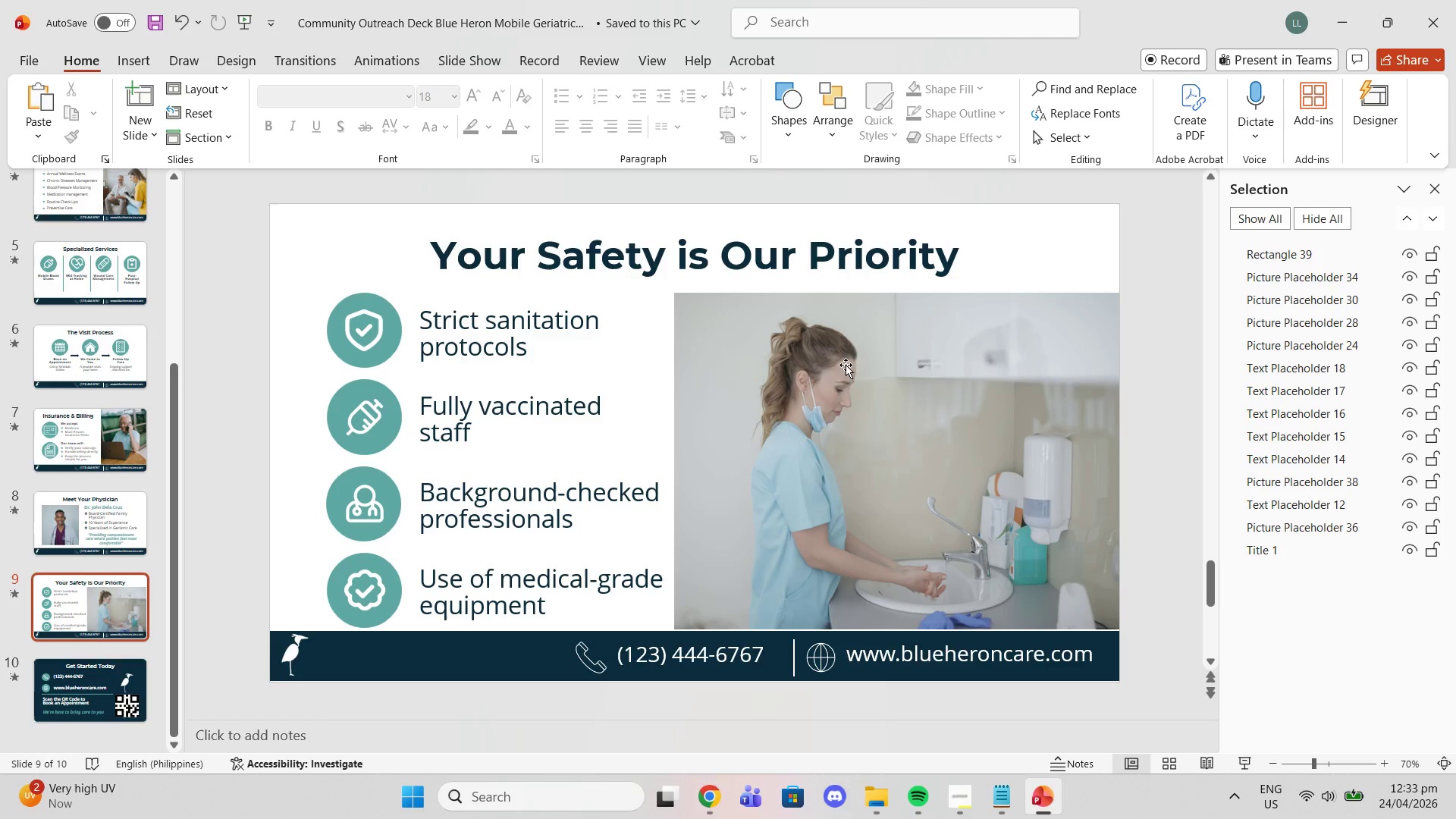 
scroll: coordinate [927, 402], scroll_direction: up, amount: 4.0
 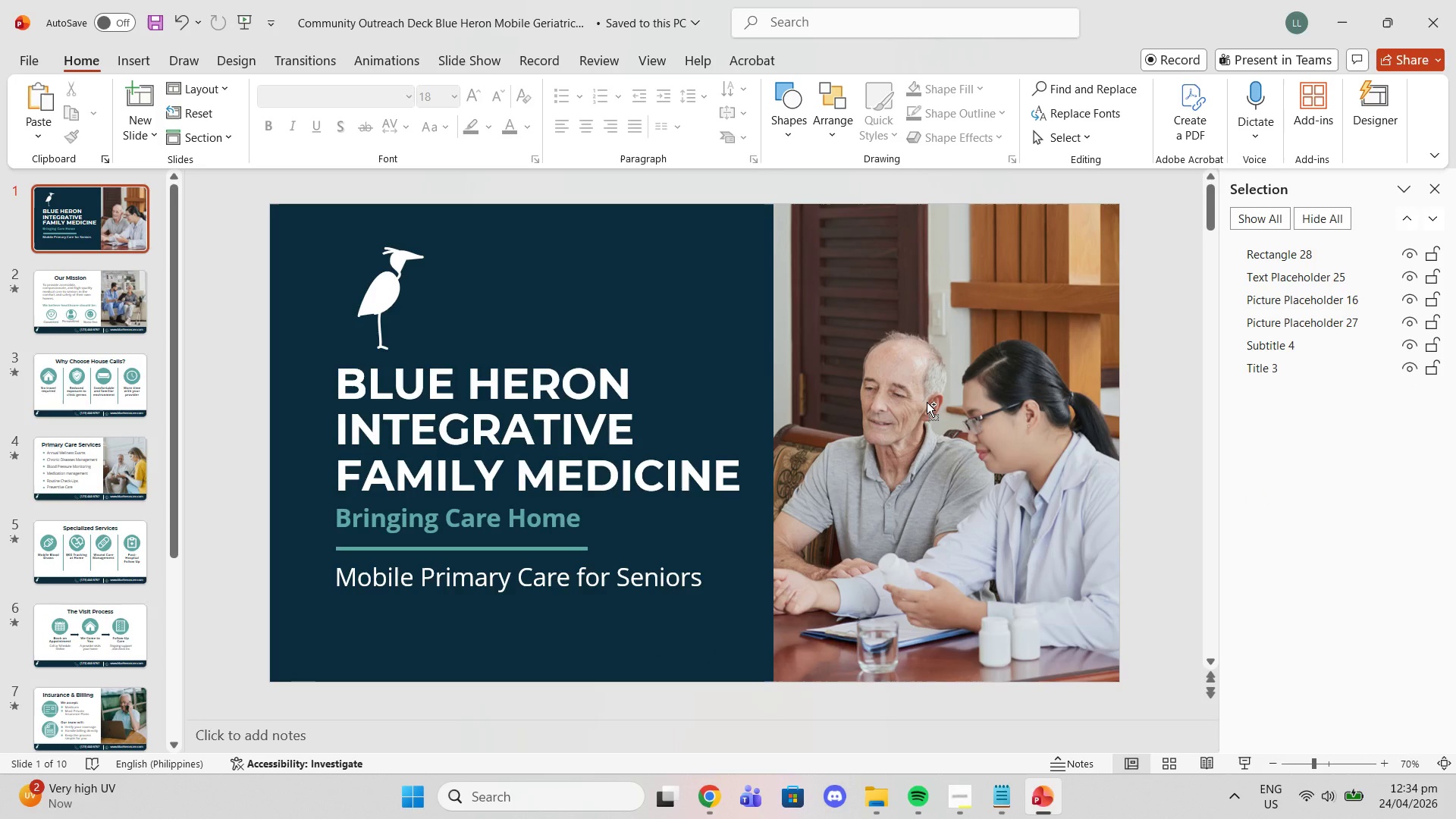 
key(Control+S)
 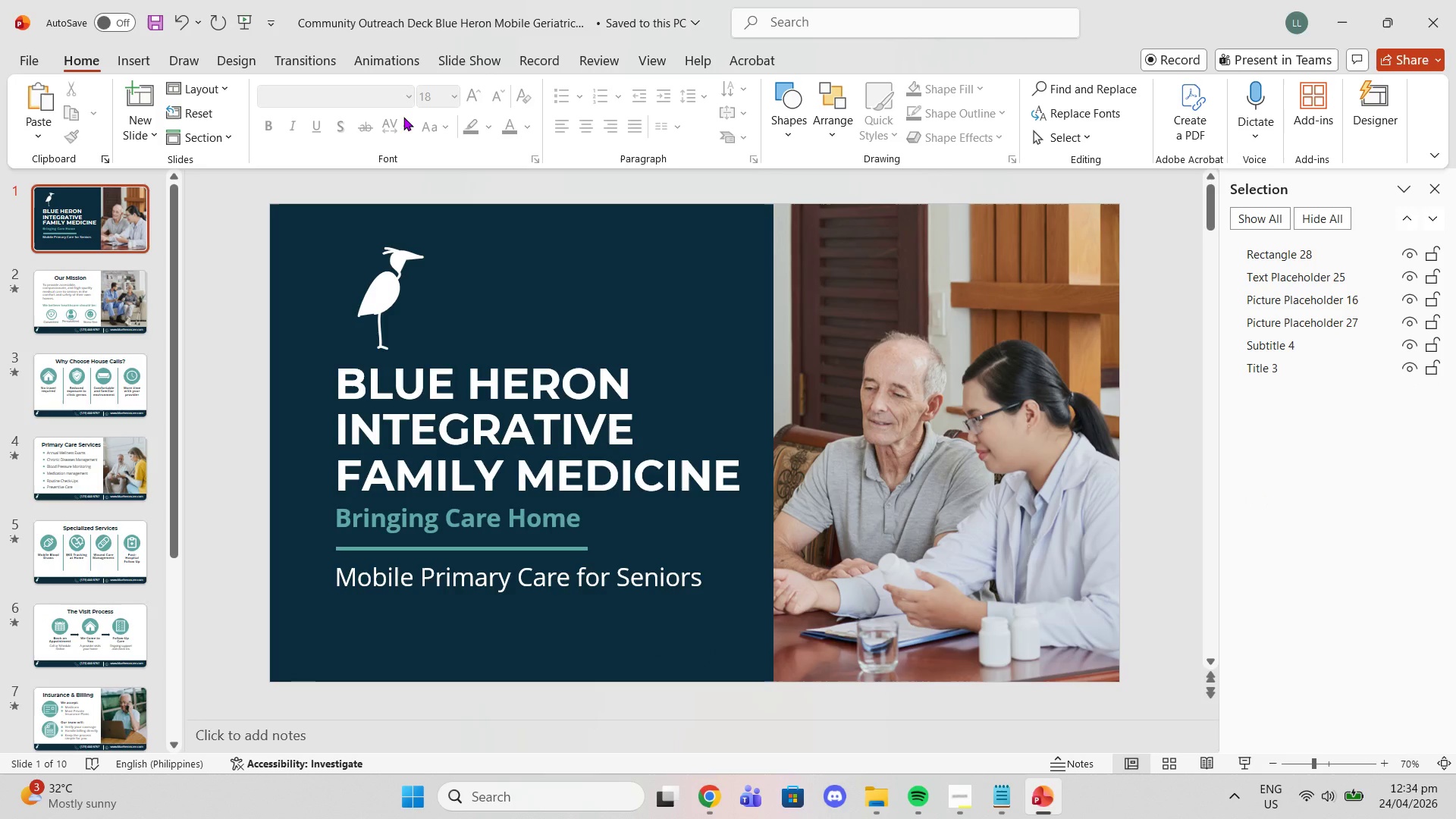 
key(Control+Shift+S)
 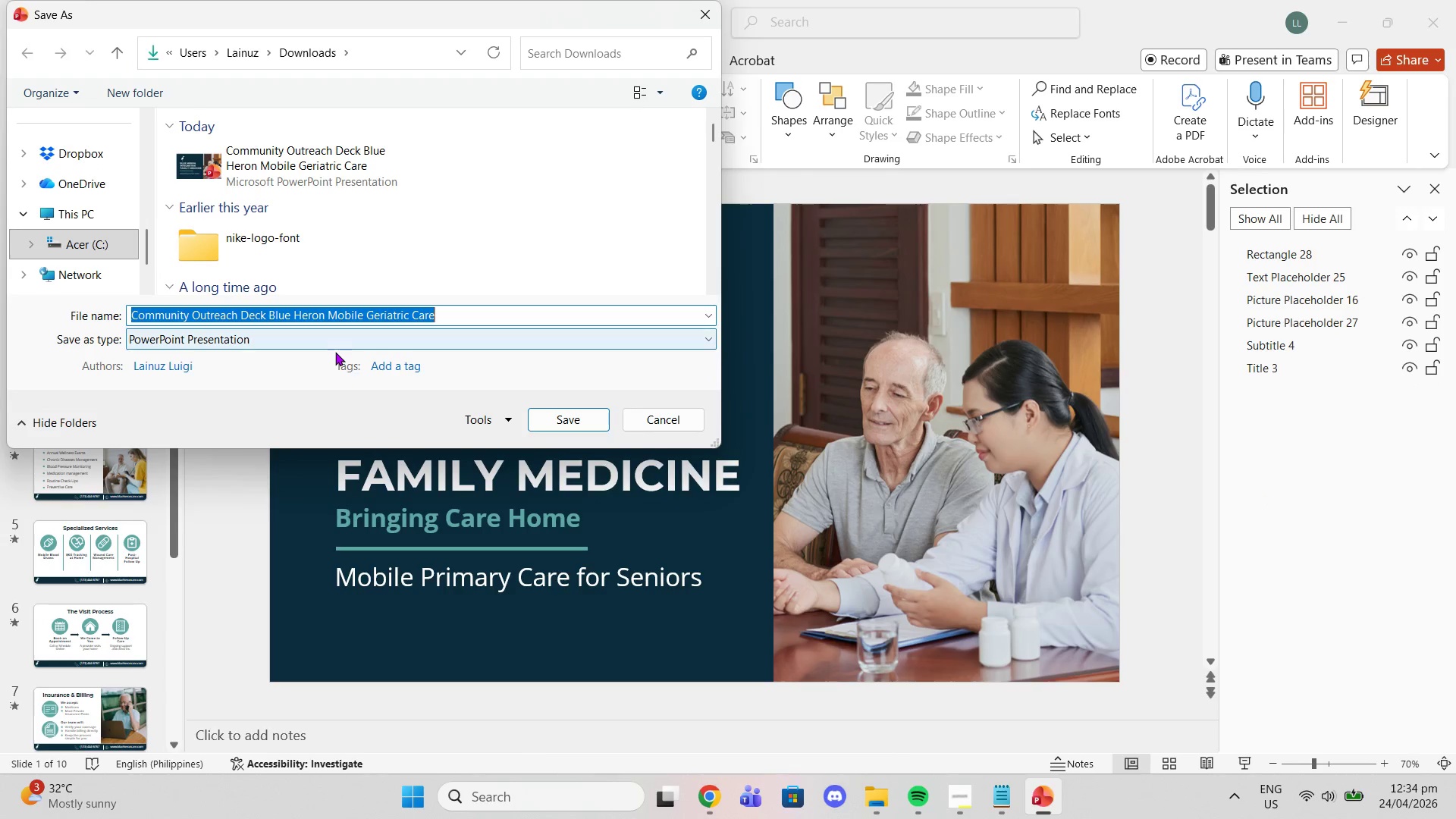 
double_click([326, 340])
 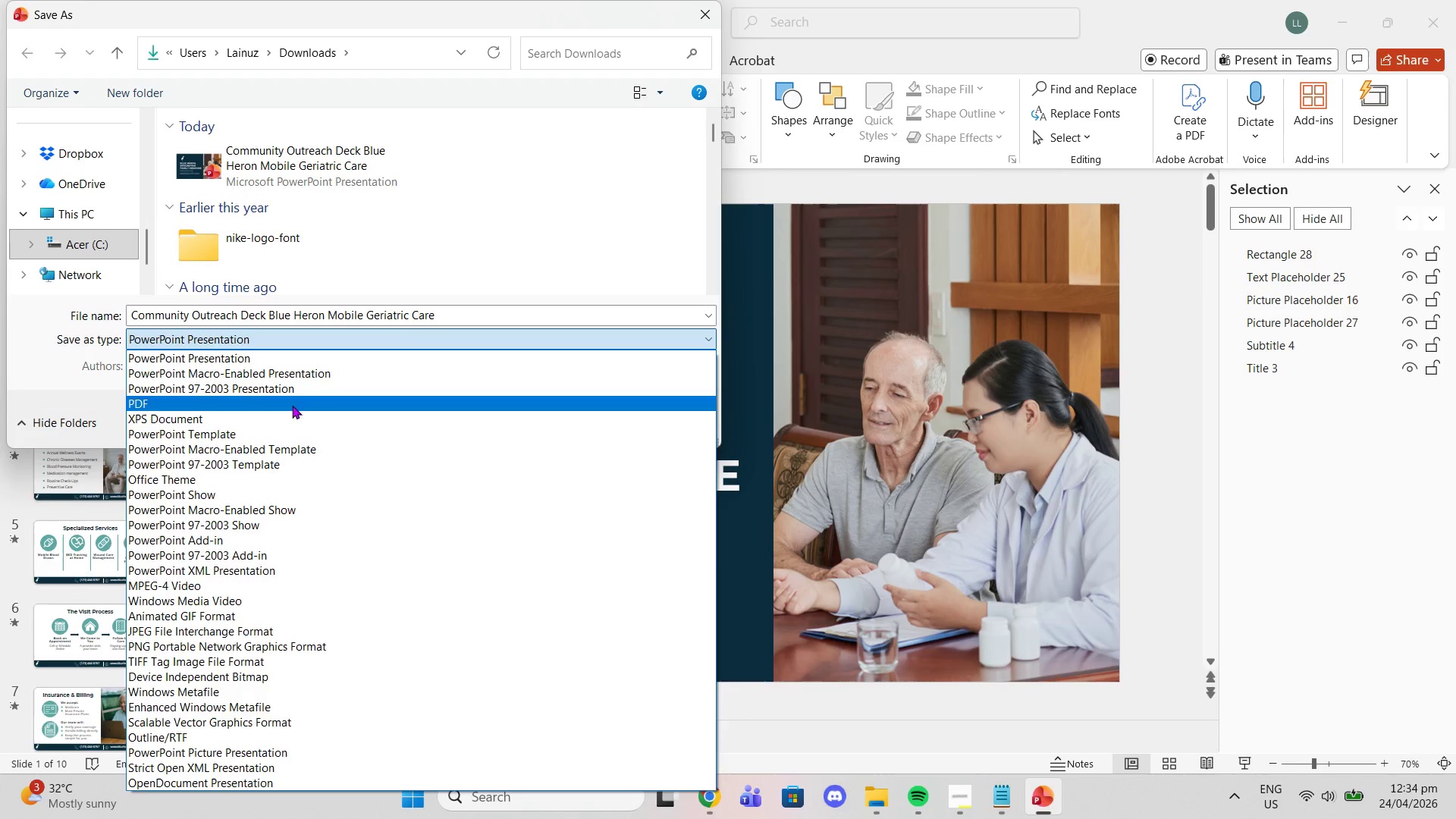 
left_click([292, 405])
 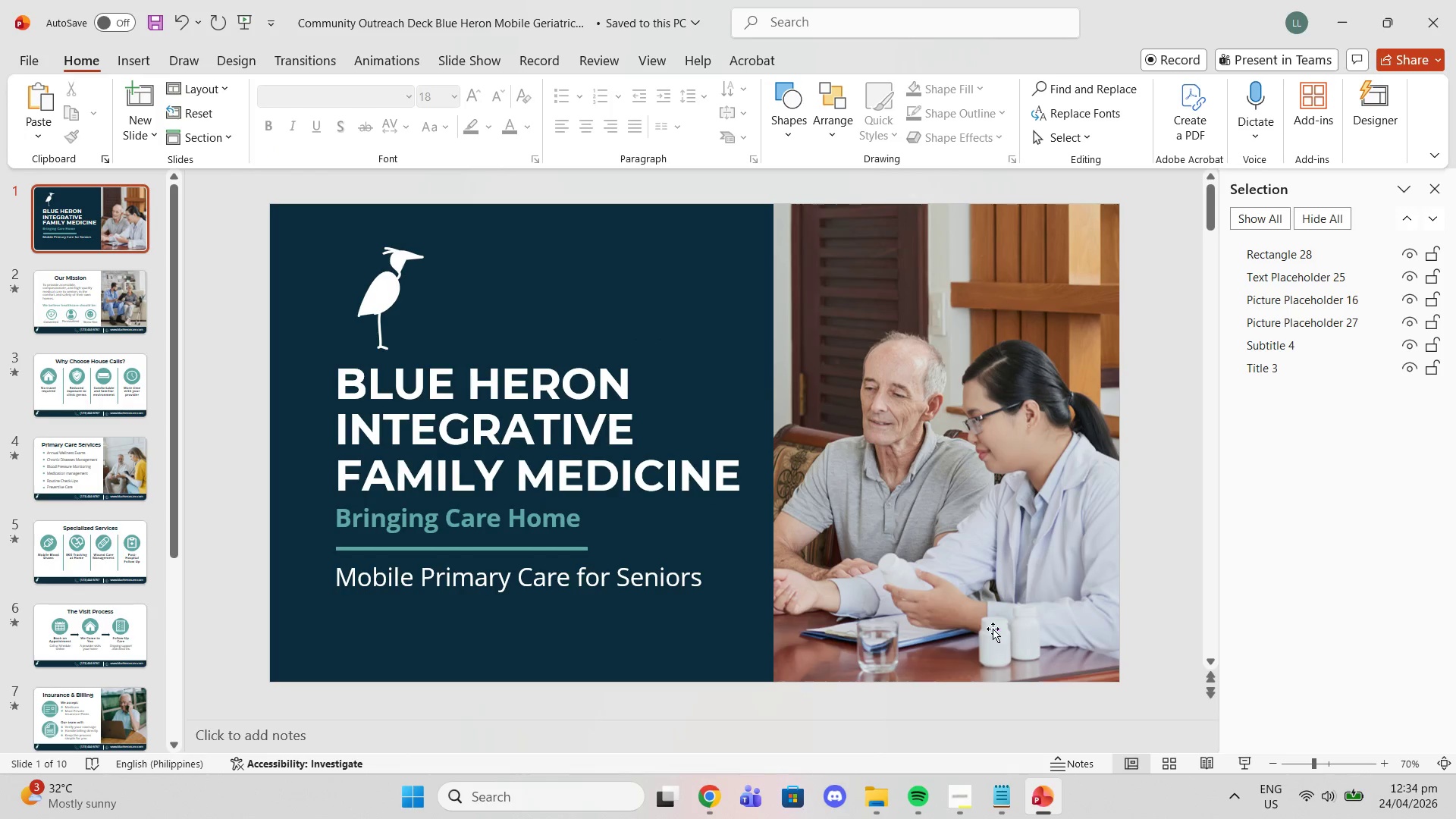 
left_click([714, 812])
 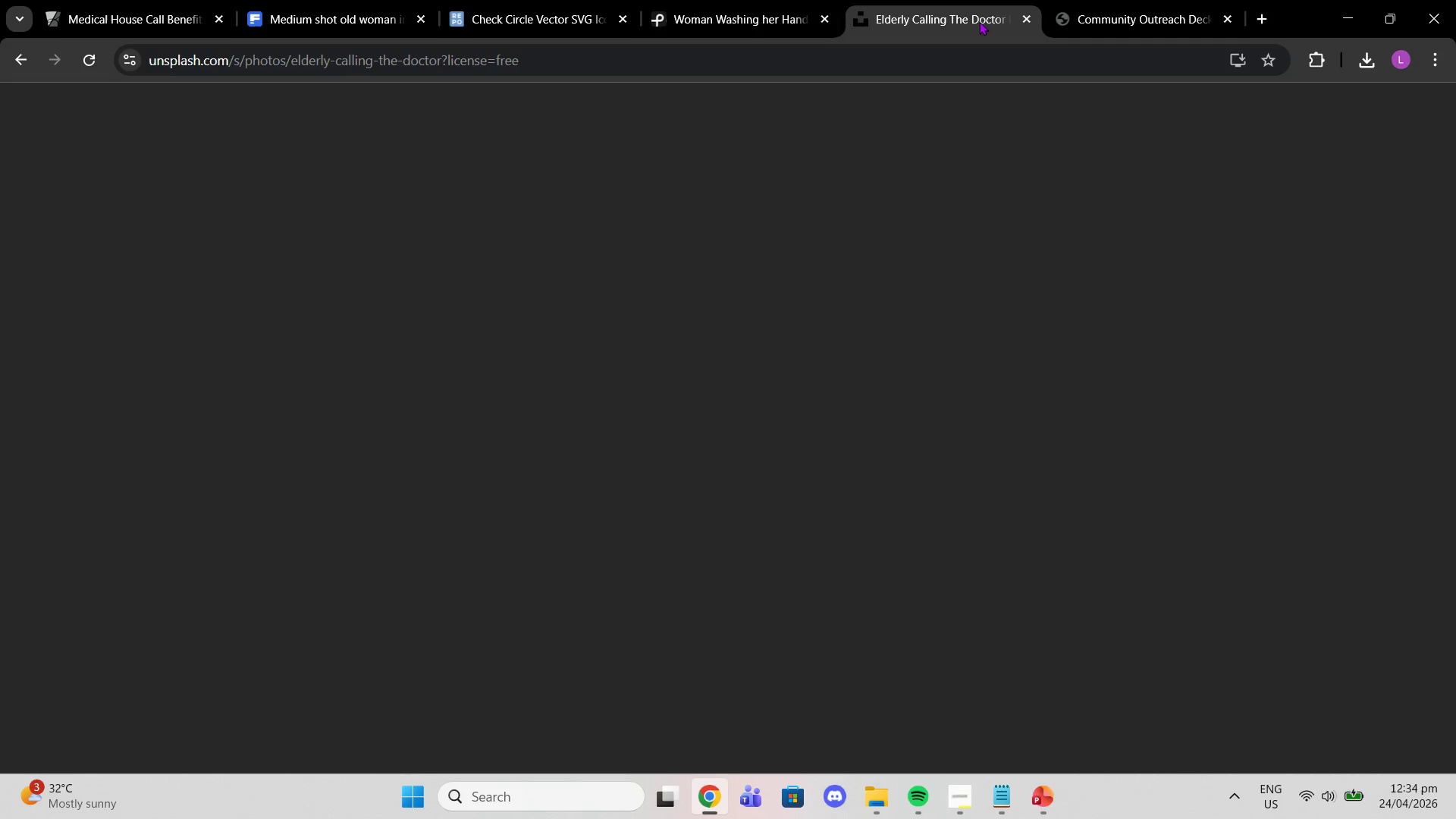 
left_click([1021, 17])
 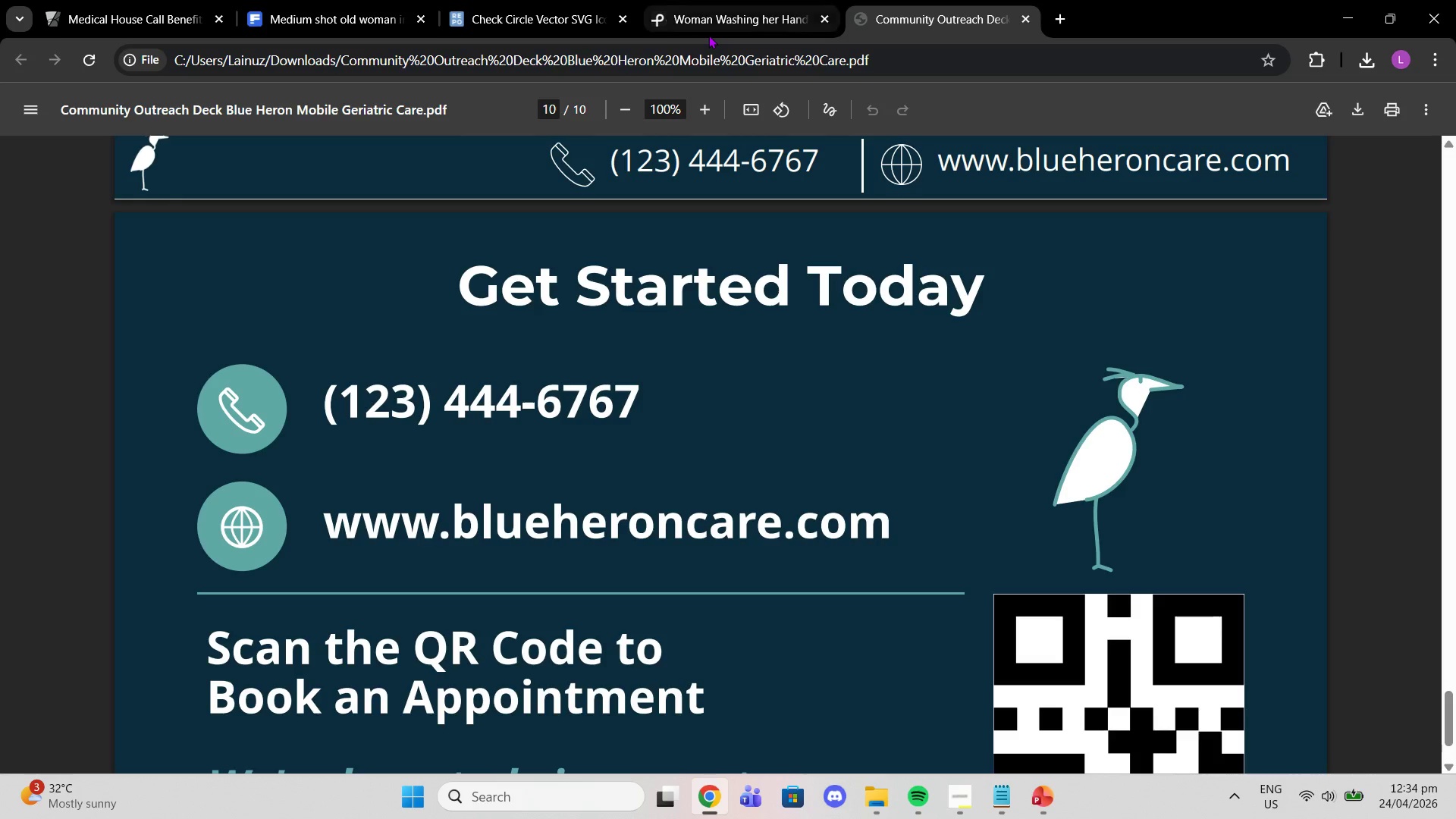 
left_click([708, 35])
 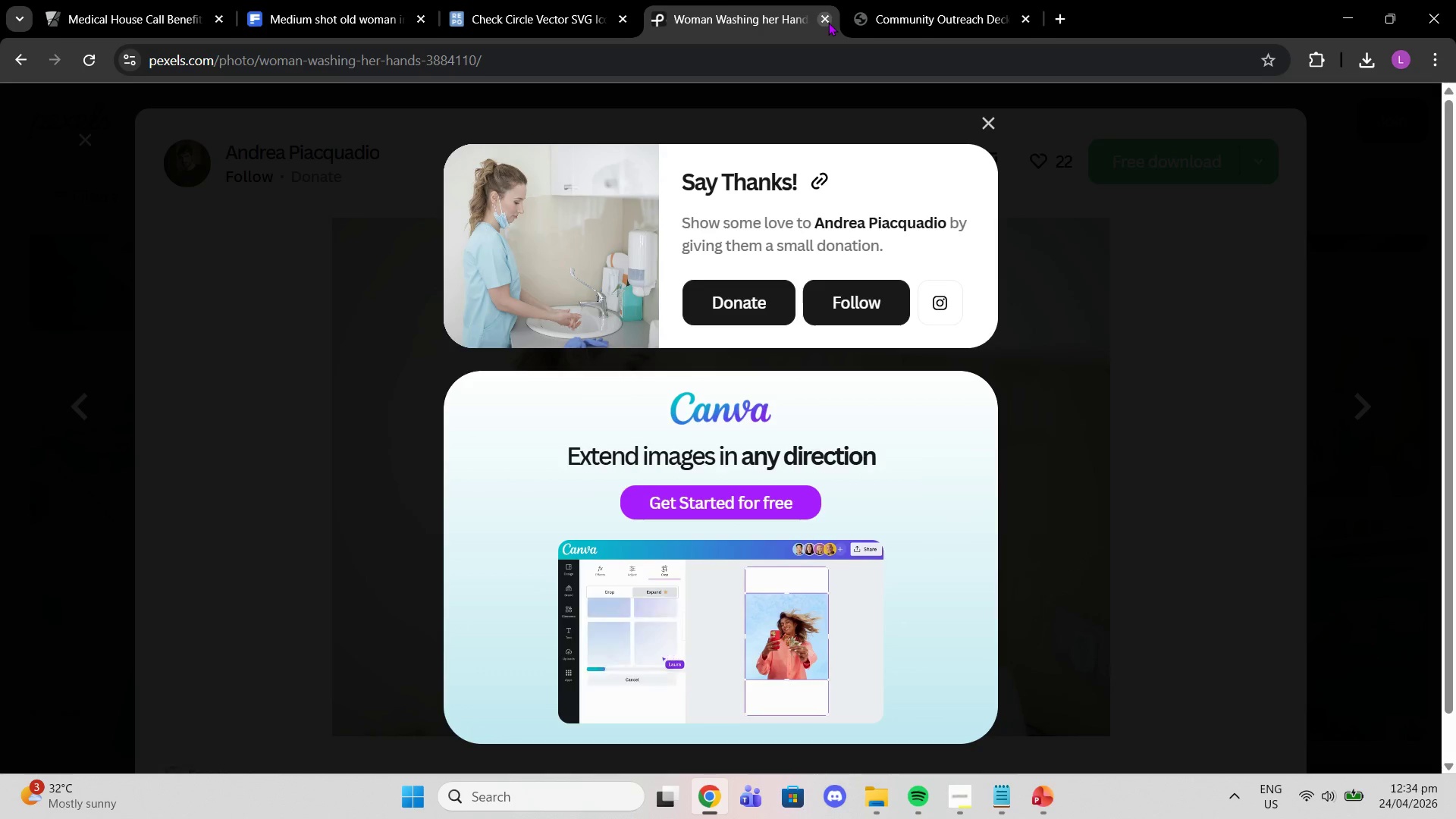 
left_click([828, 22])
 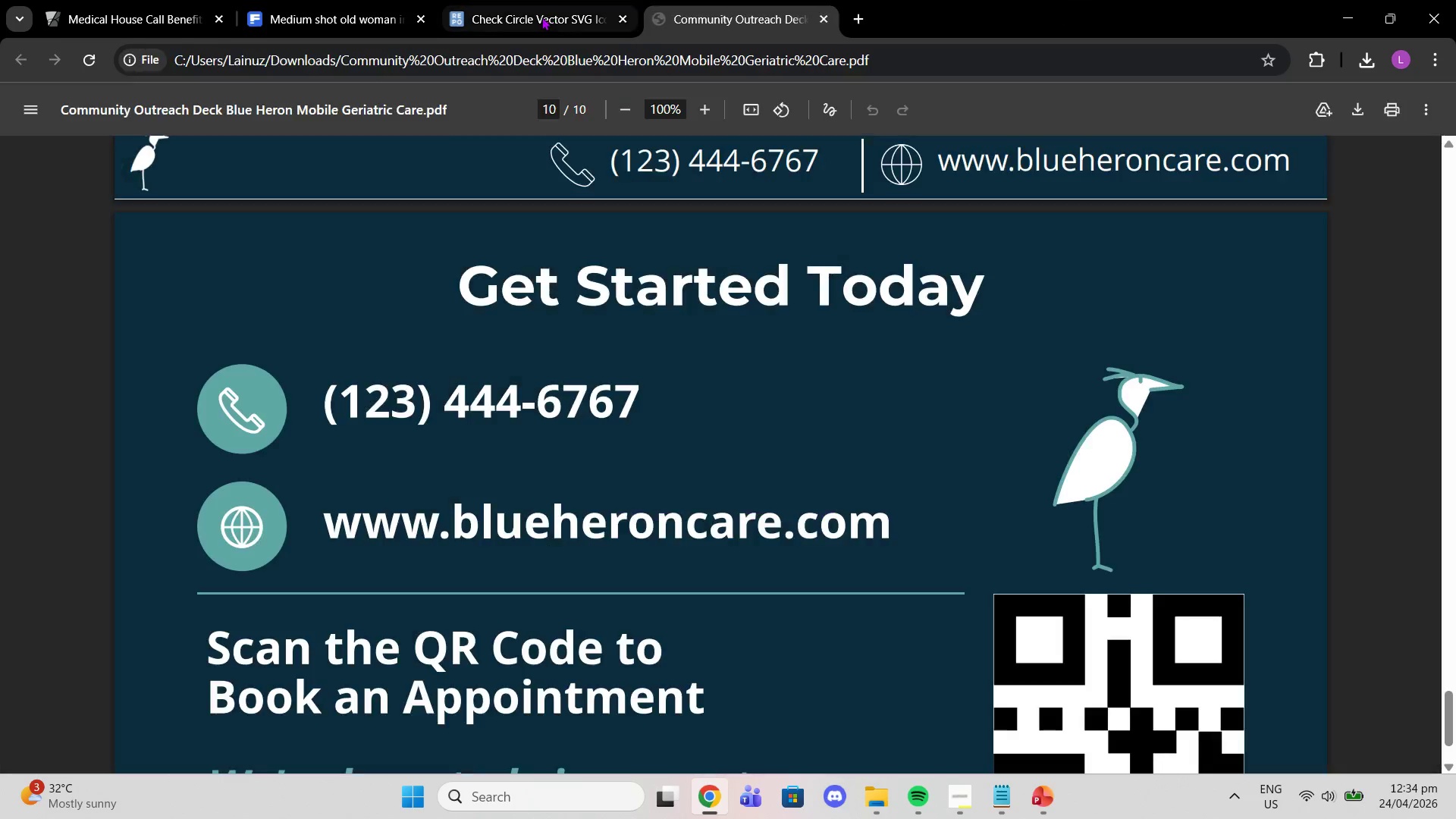 
left_click([541, 17])
 